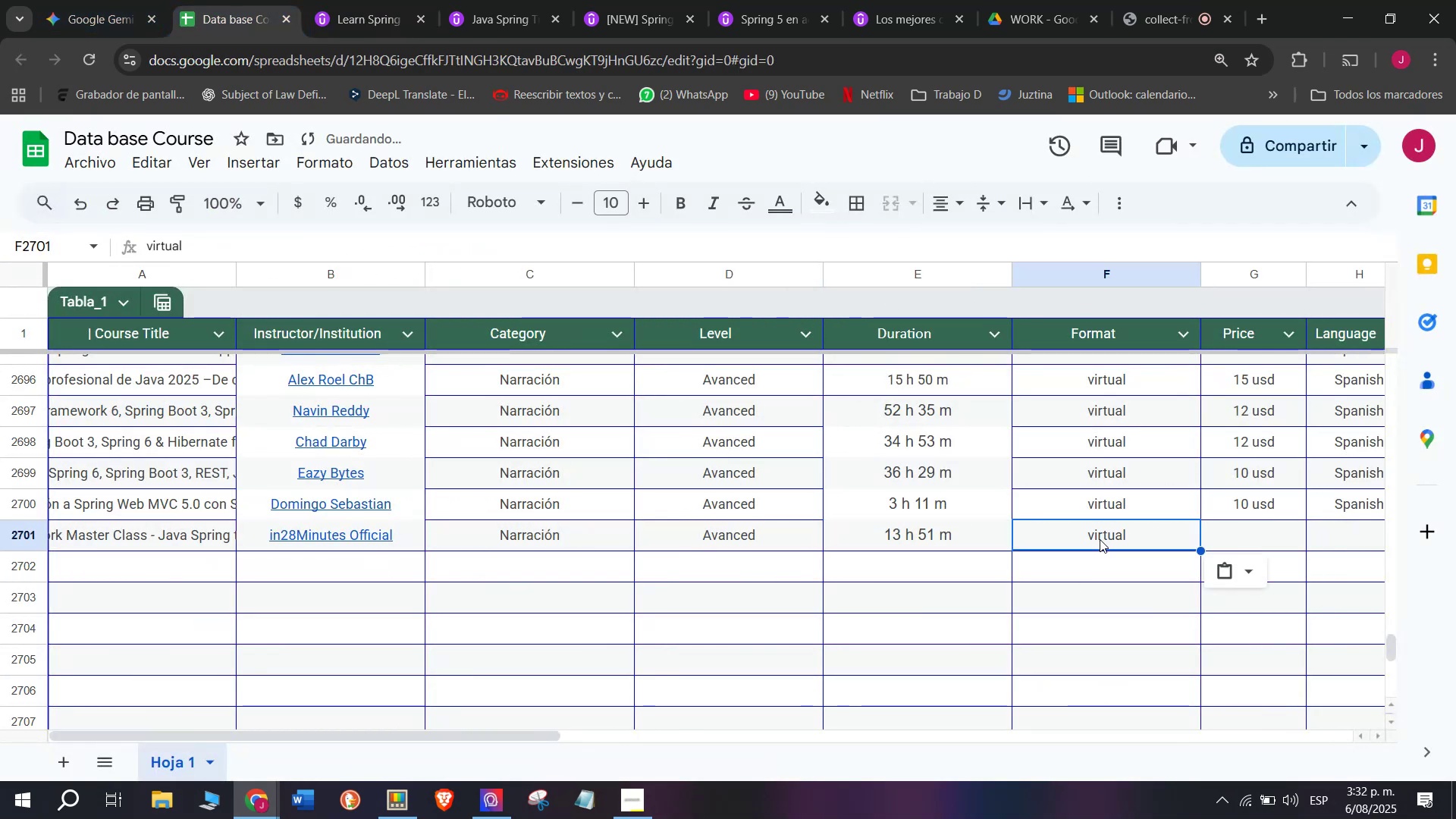 
left_click_drag(start_coordinate=[416, 607], to_coordinate=[365, 599])
 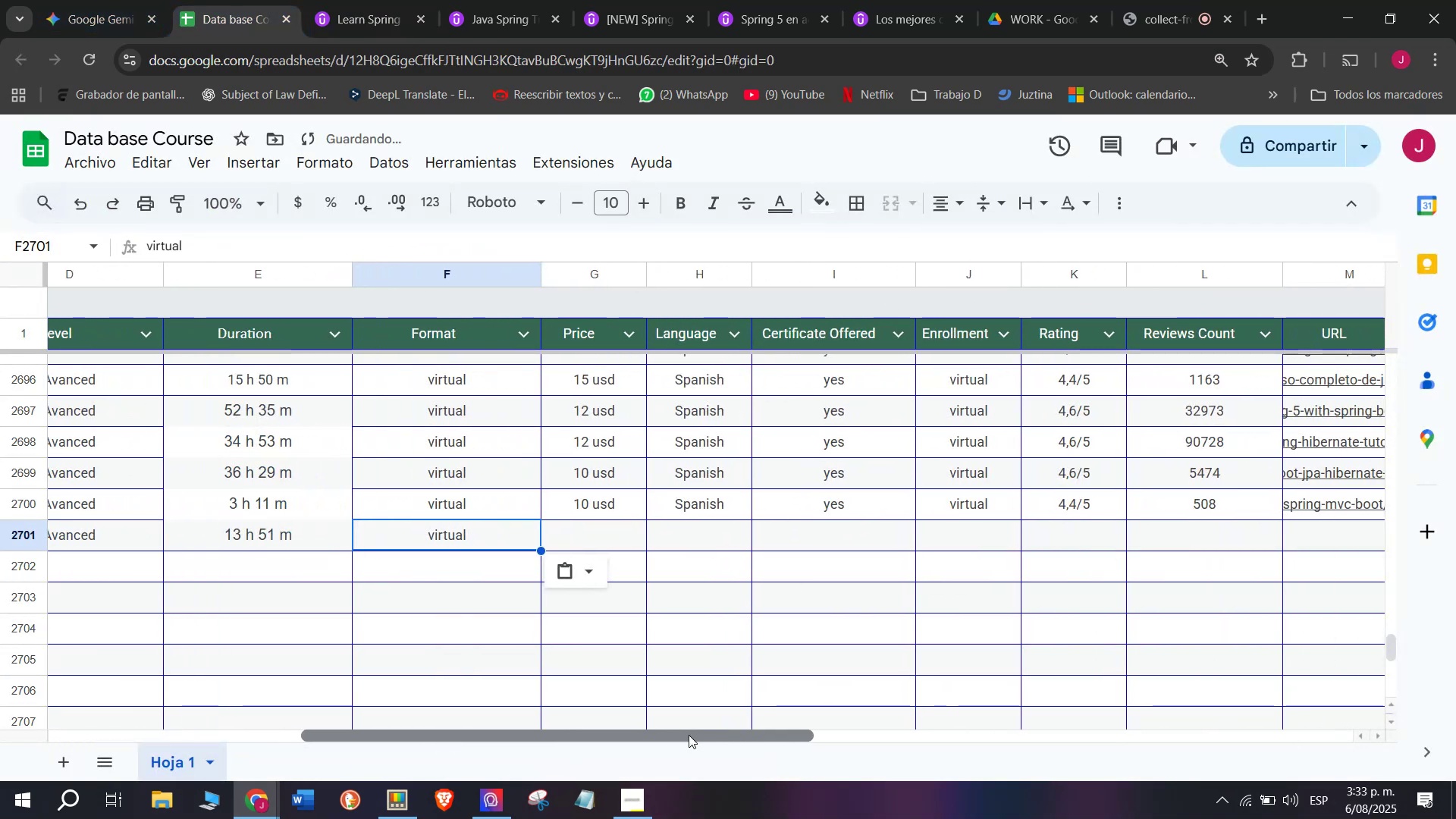 
key(Break)
 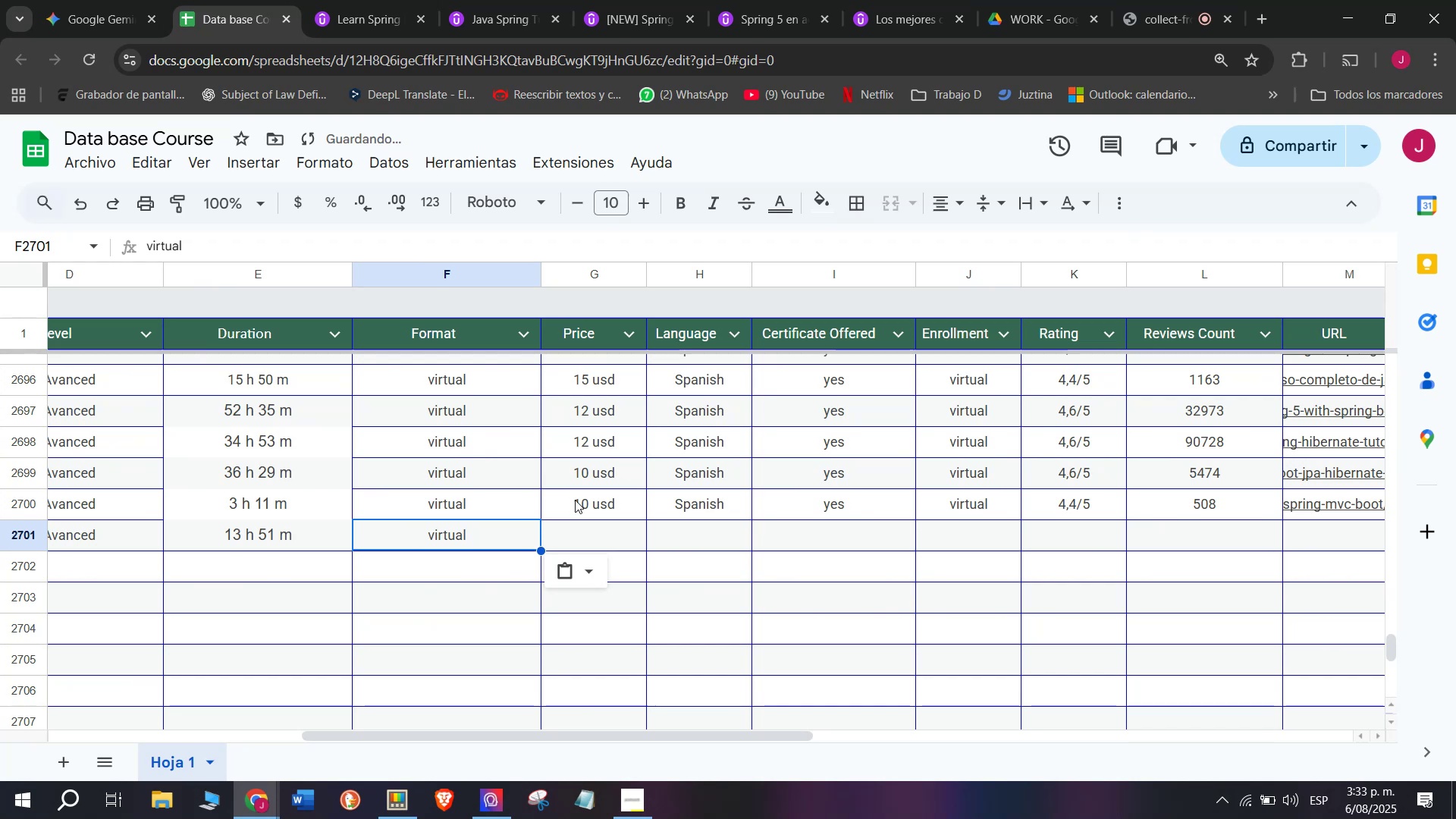 
key(Control+ControlLeft)
 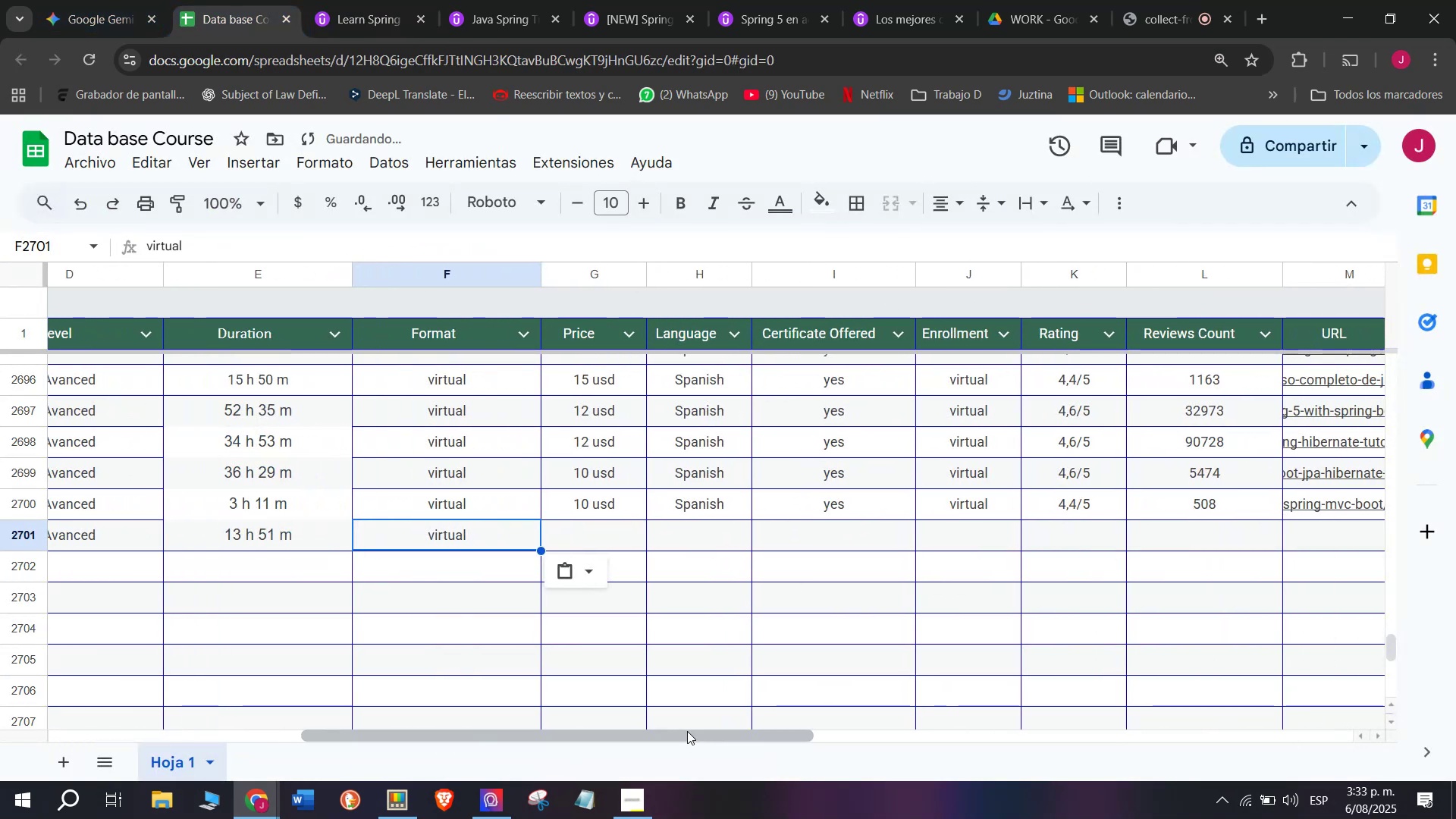 
key(Control+C)
 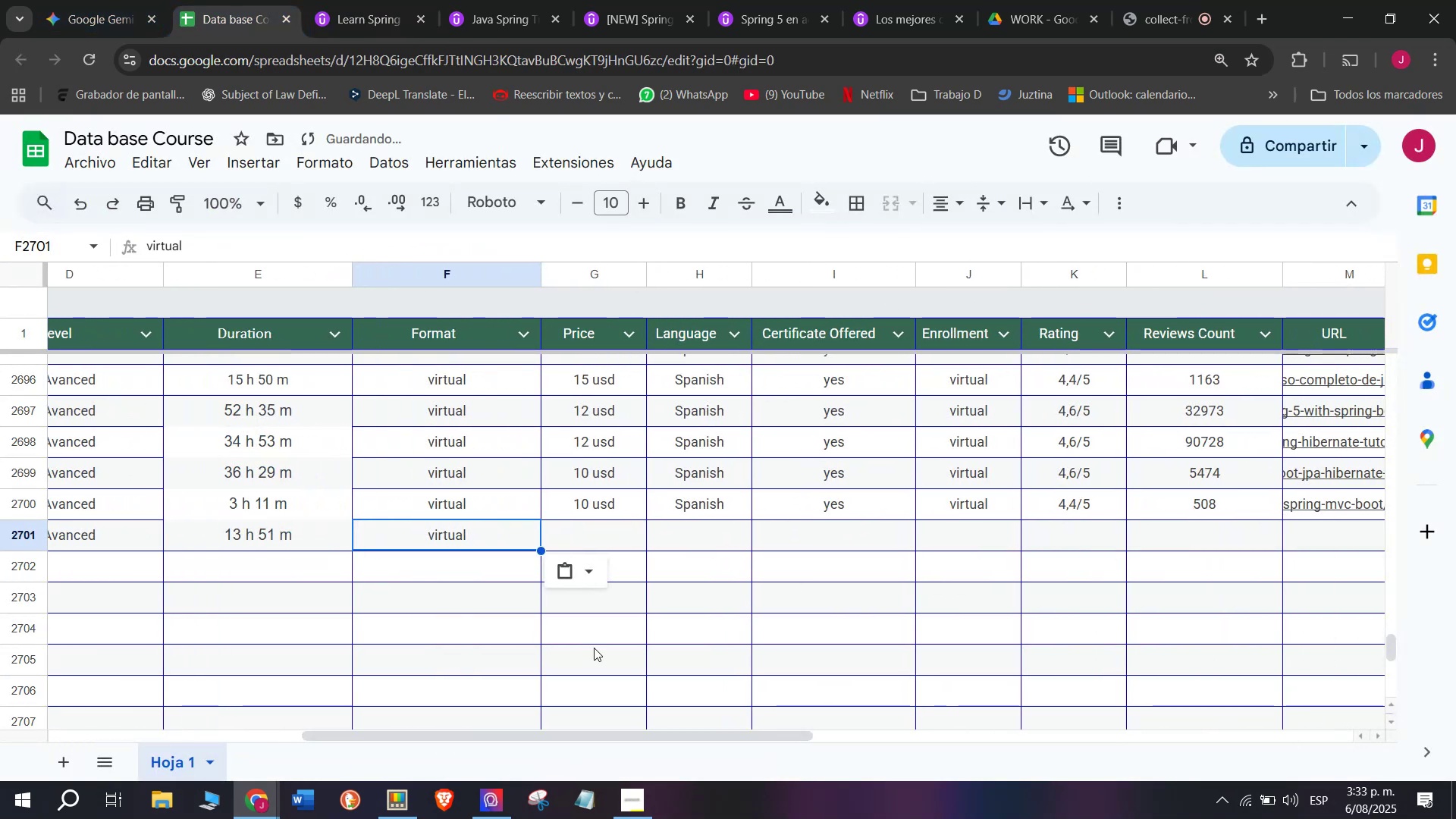 
key(Break)
 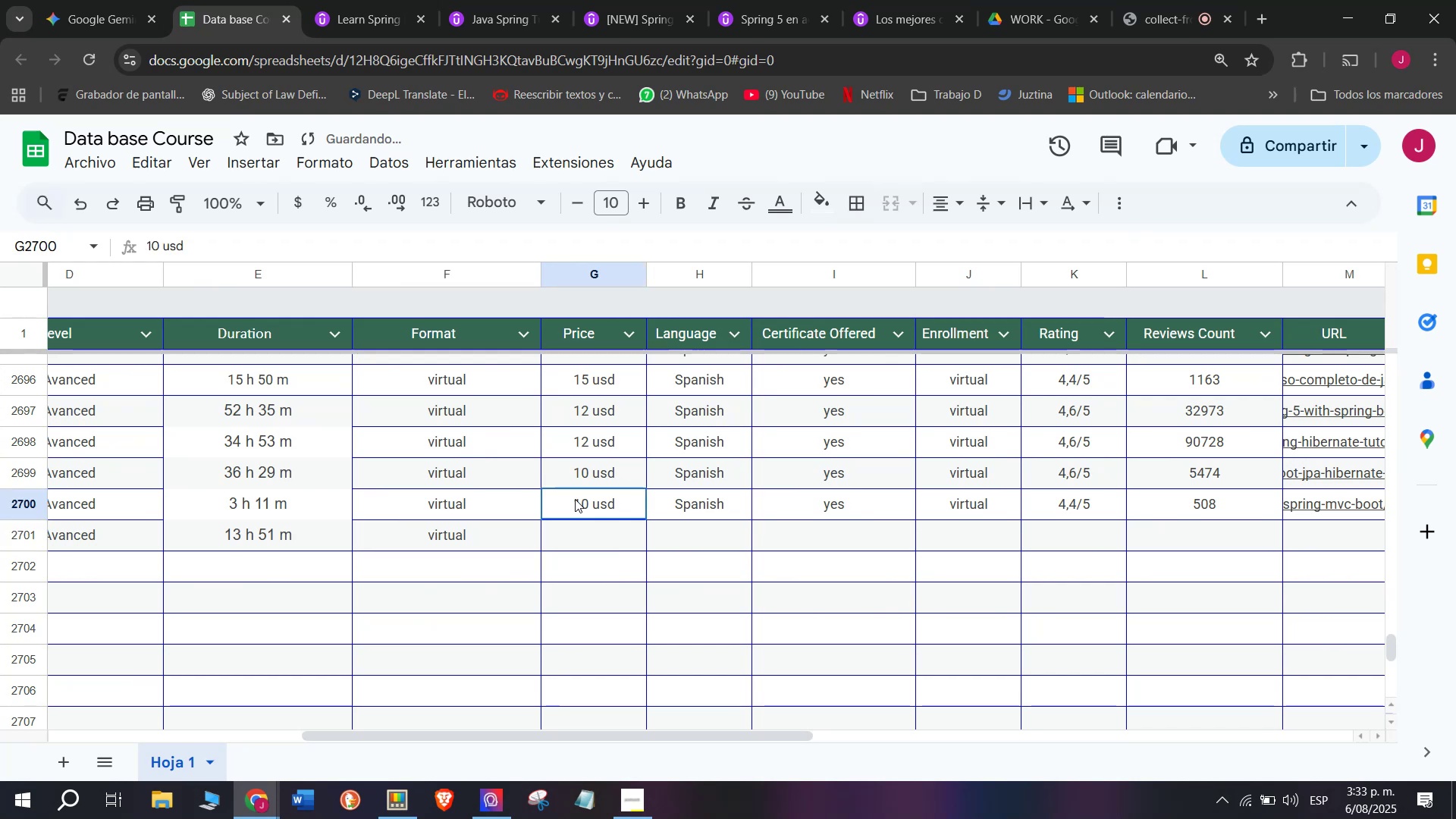 
key(Control+ControlLeft)
 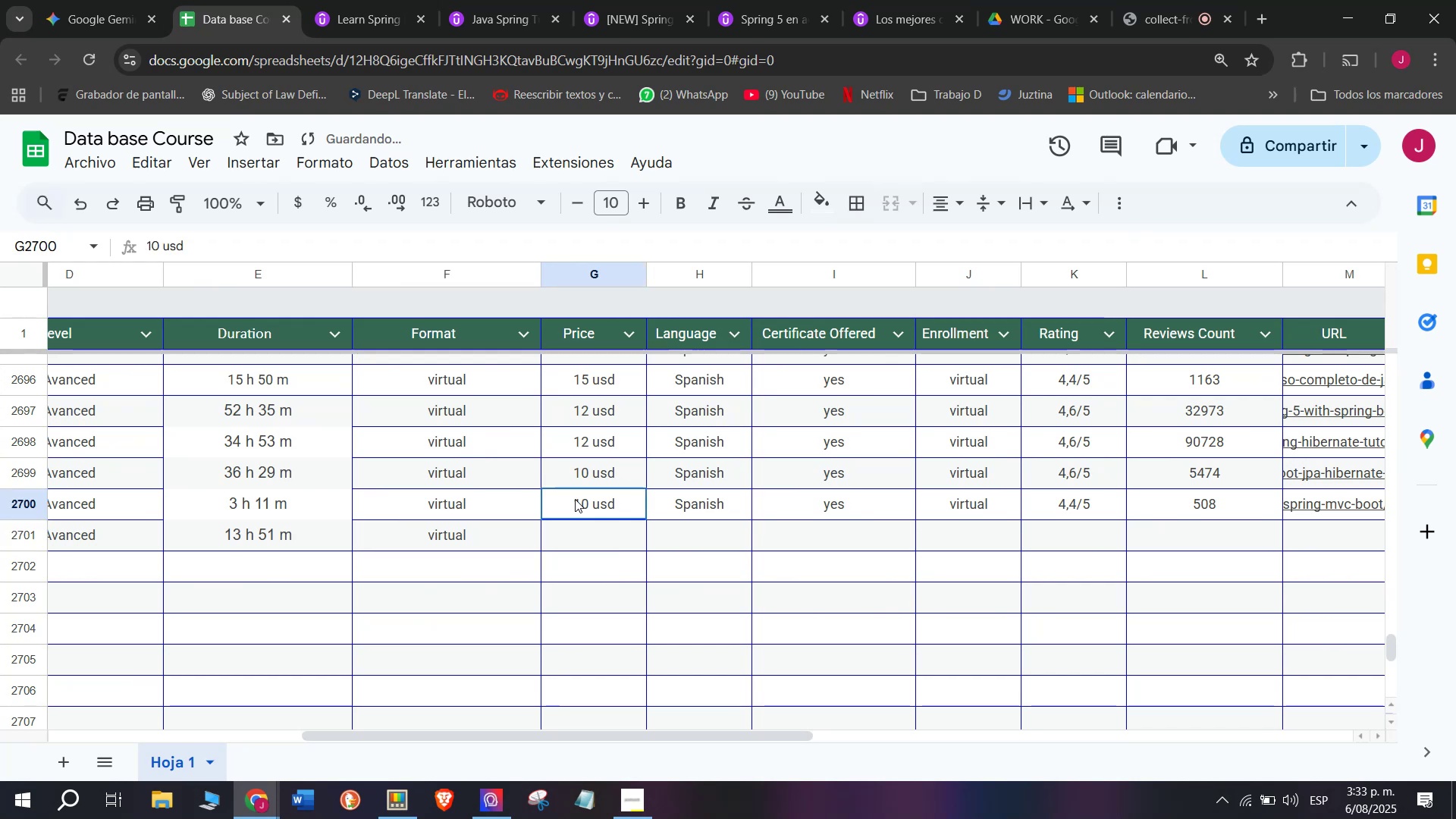 
key(Control+C)
 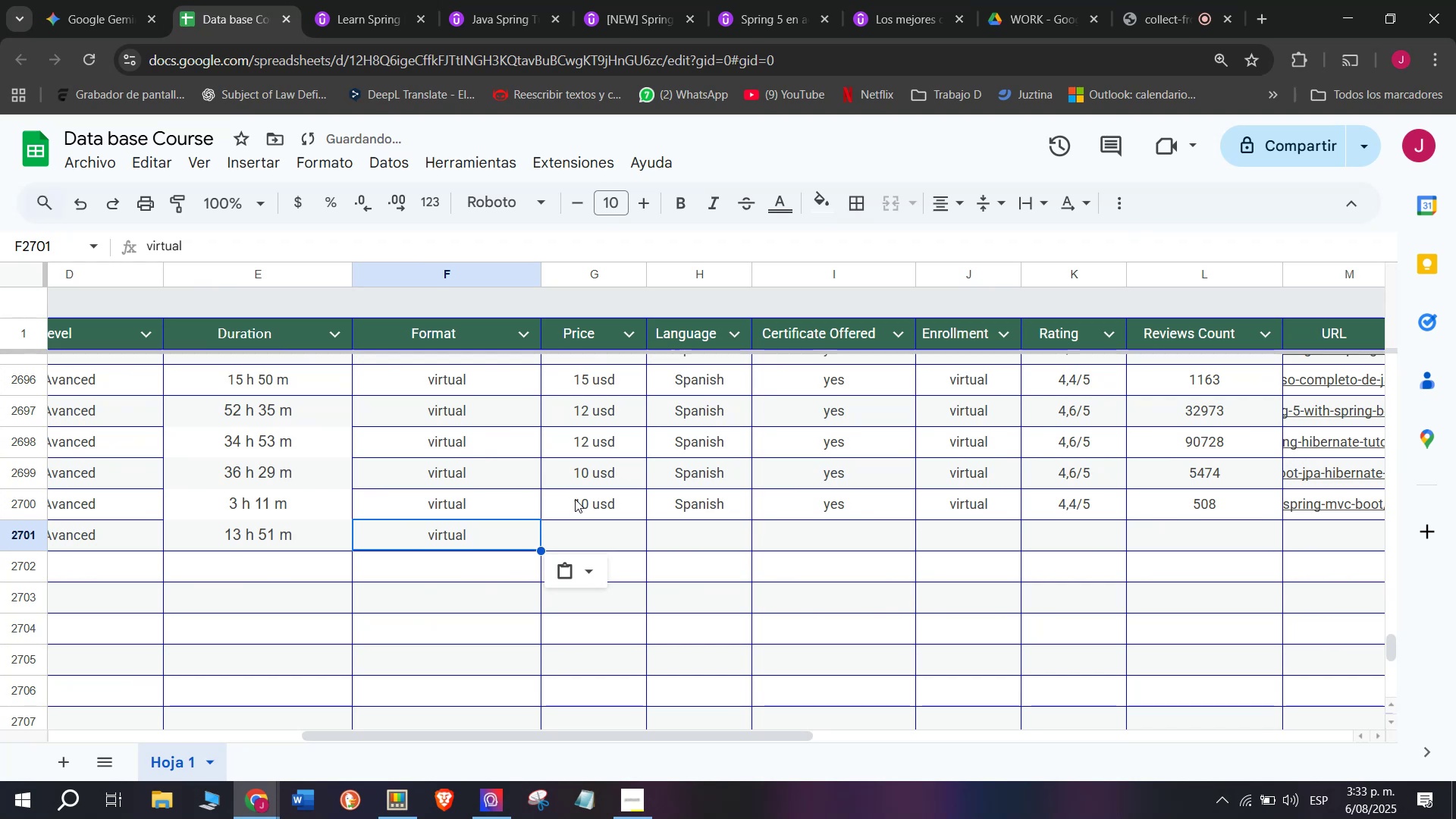 
left_click([224, 0])
 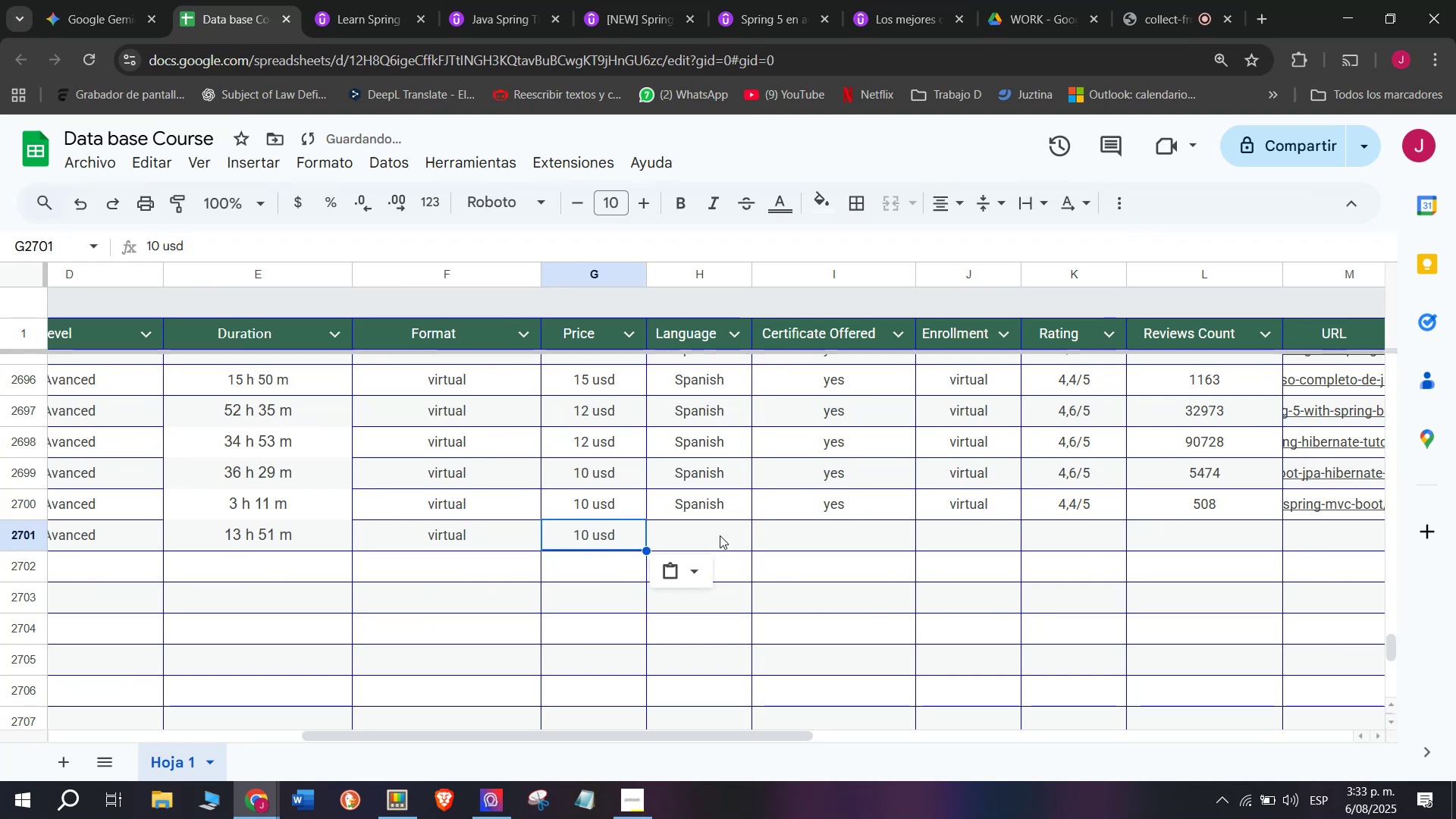 
key(Z)
 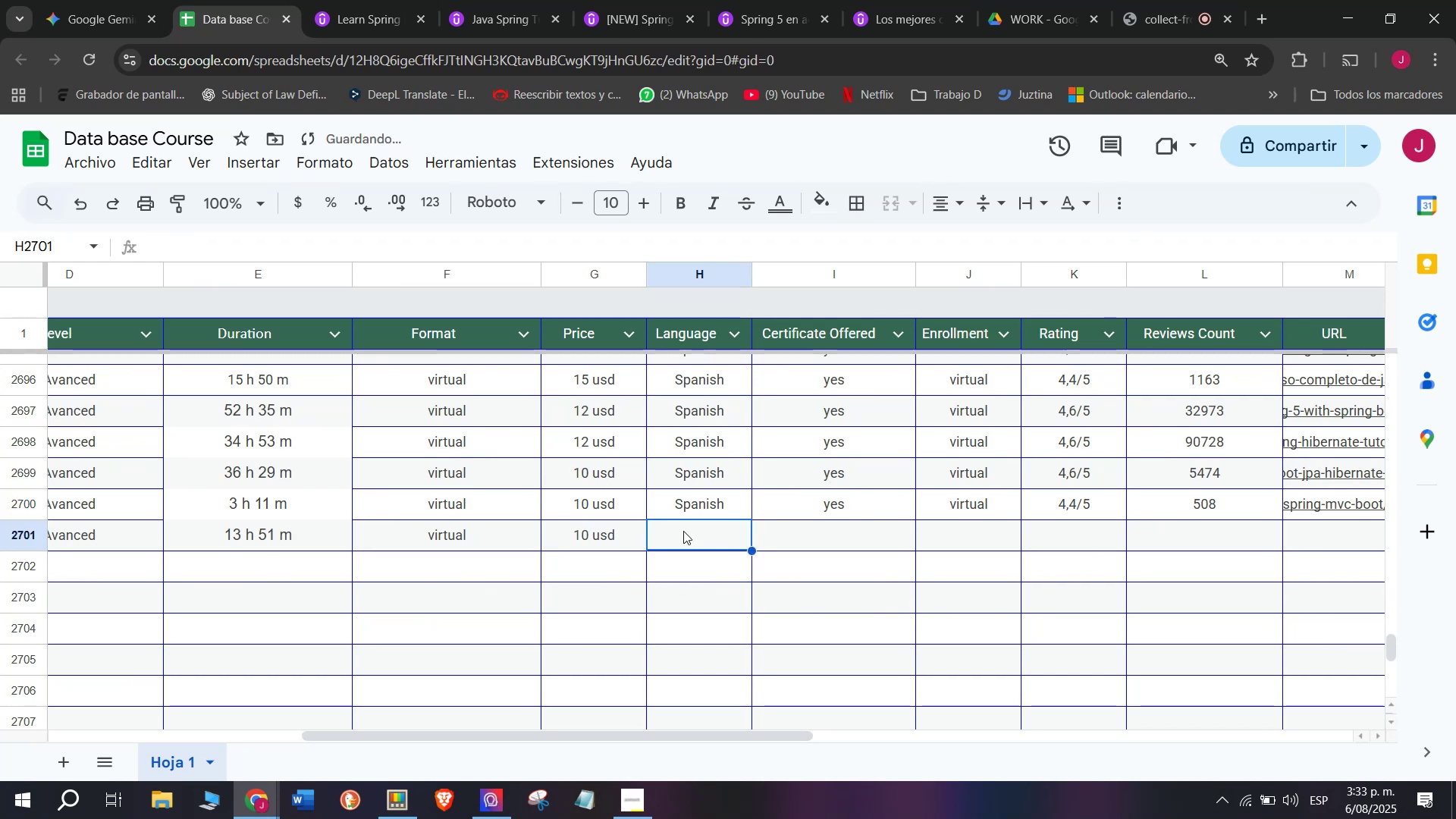 
key(Control+ControlLeft)
 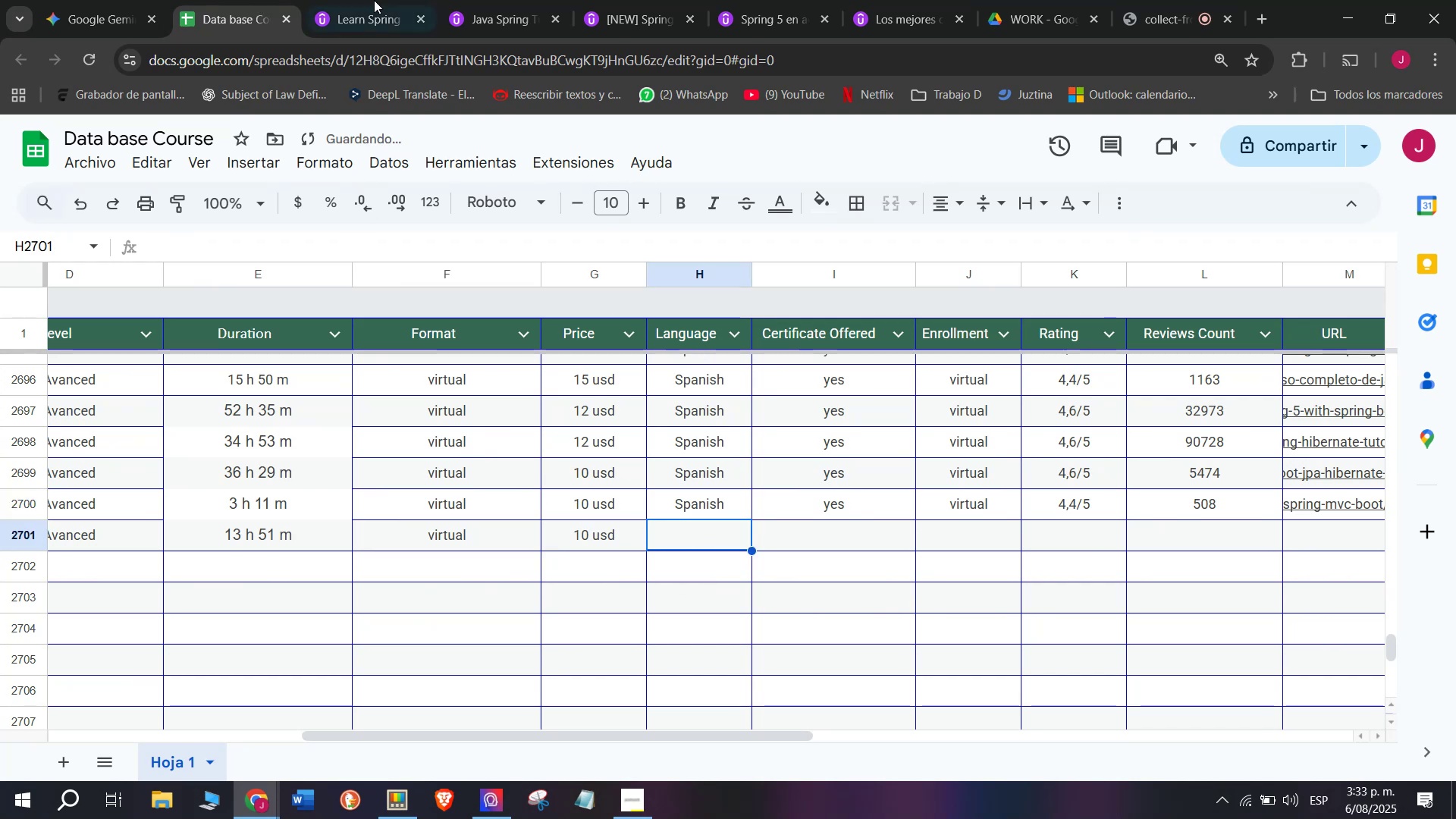 
key(Control+V)
 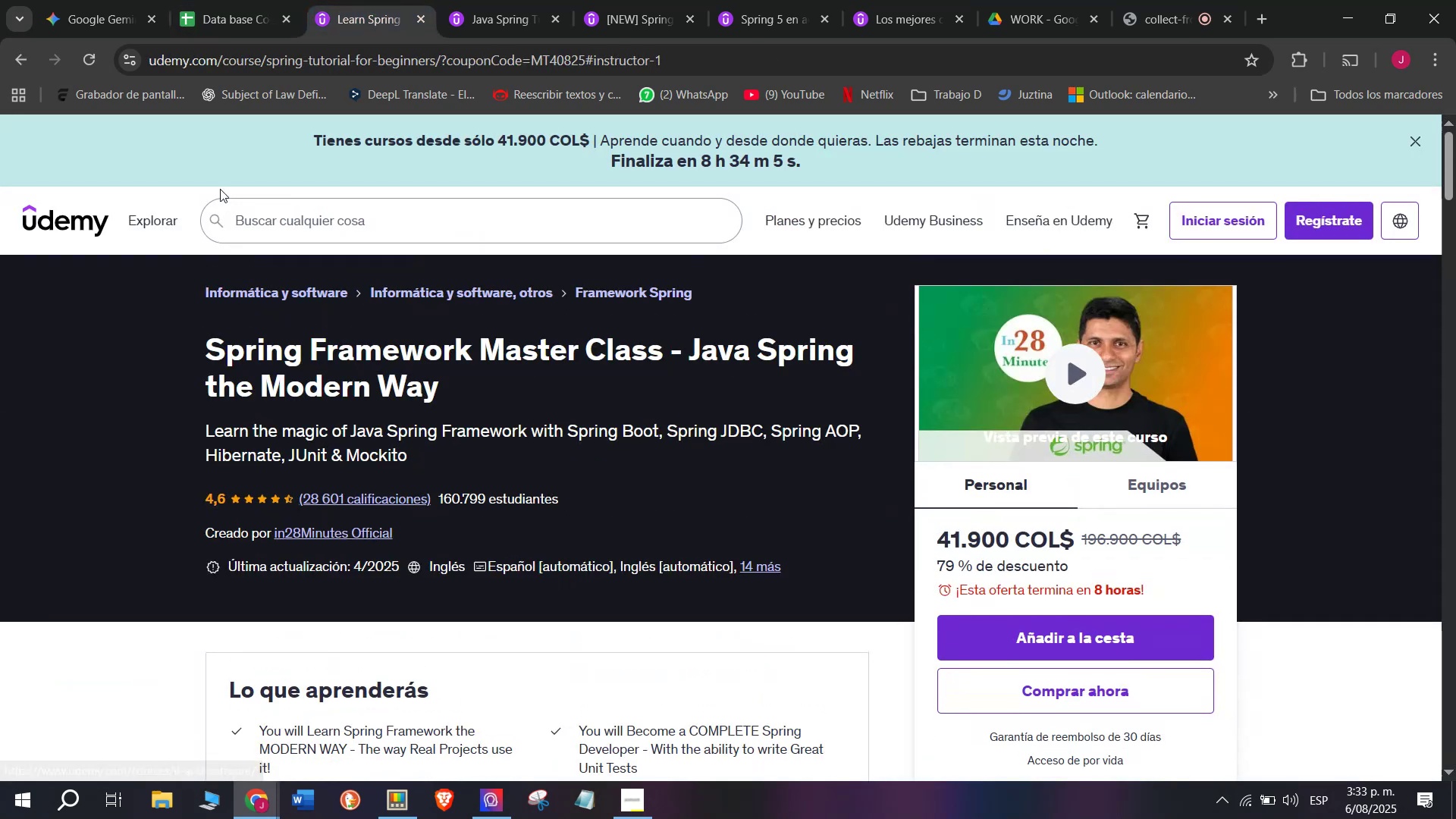 
left_click([1084, 505])
 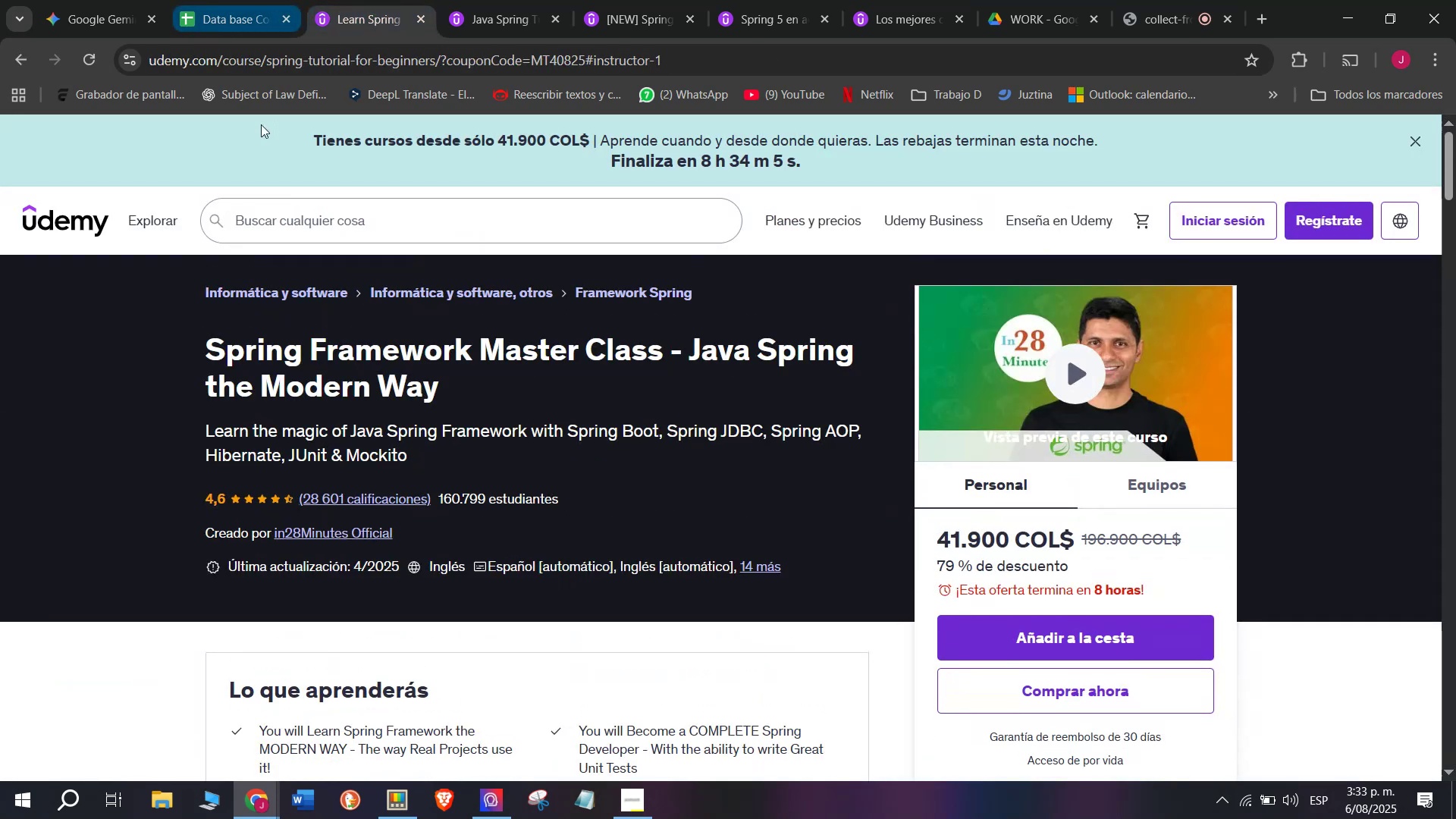 
key(Control+C)
 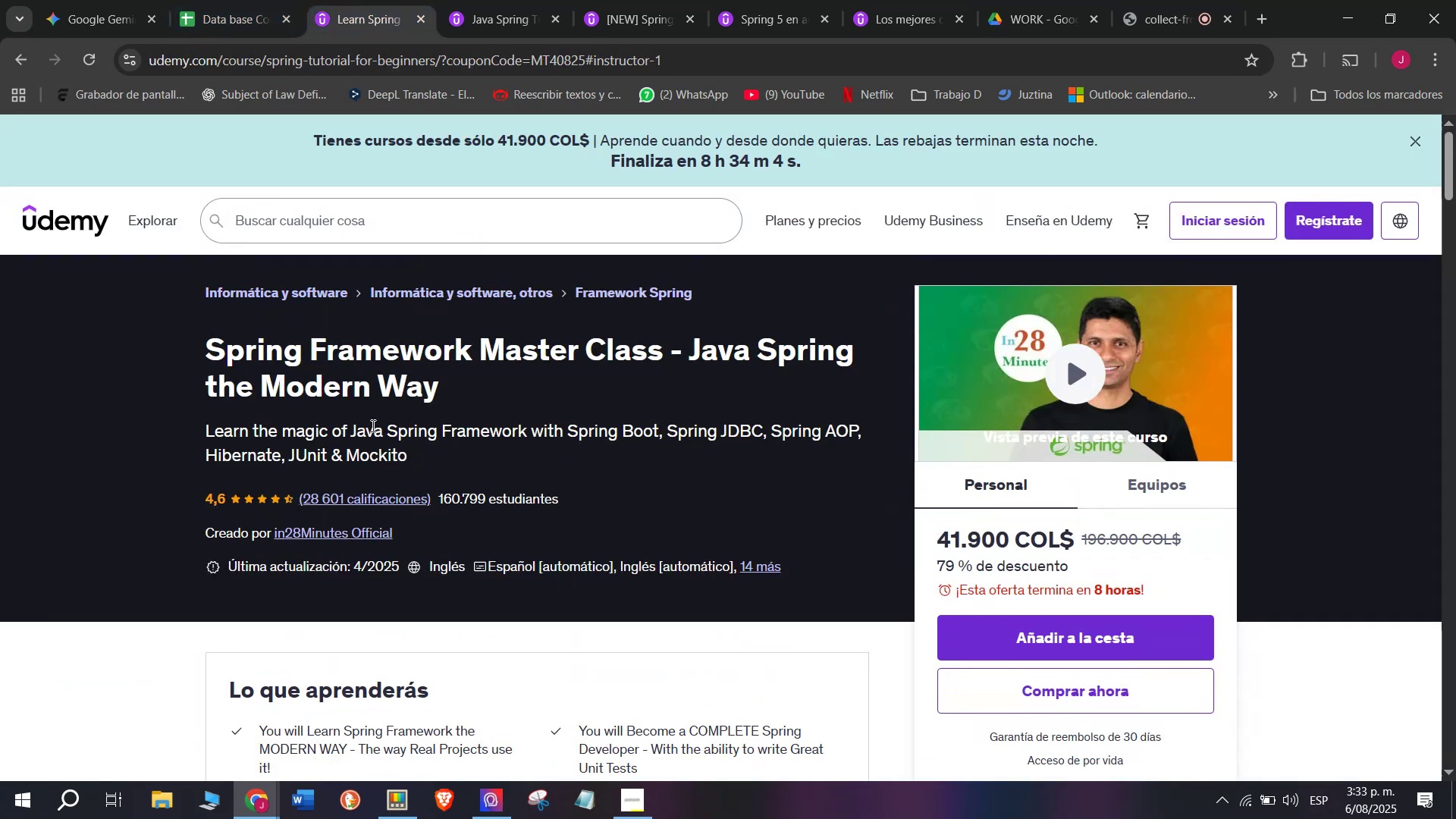 
key(Break)
 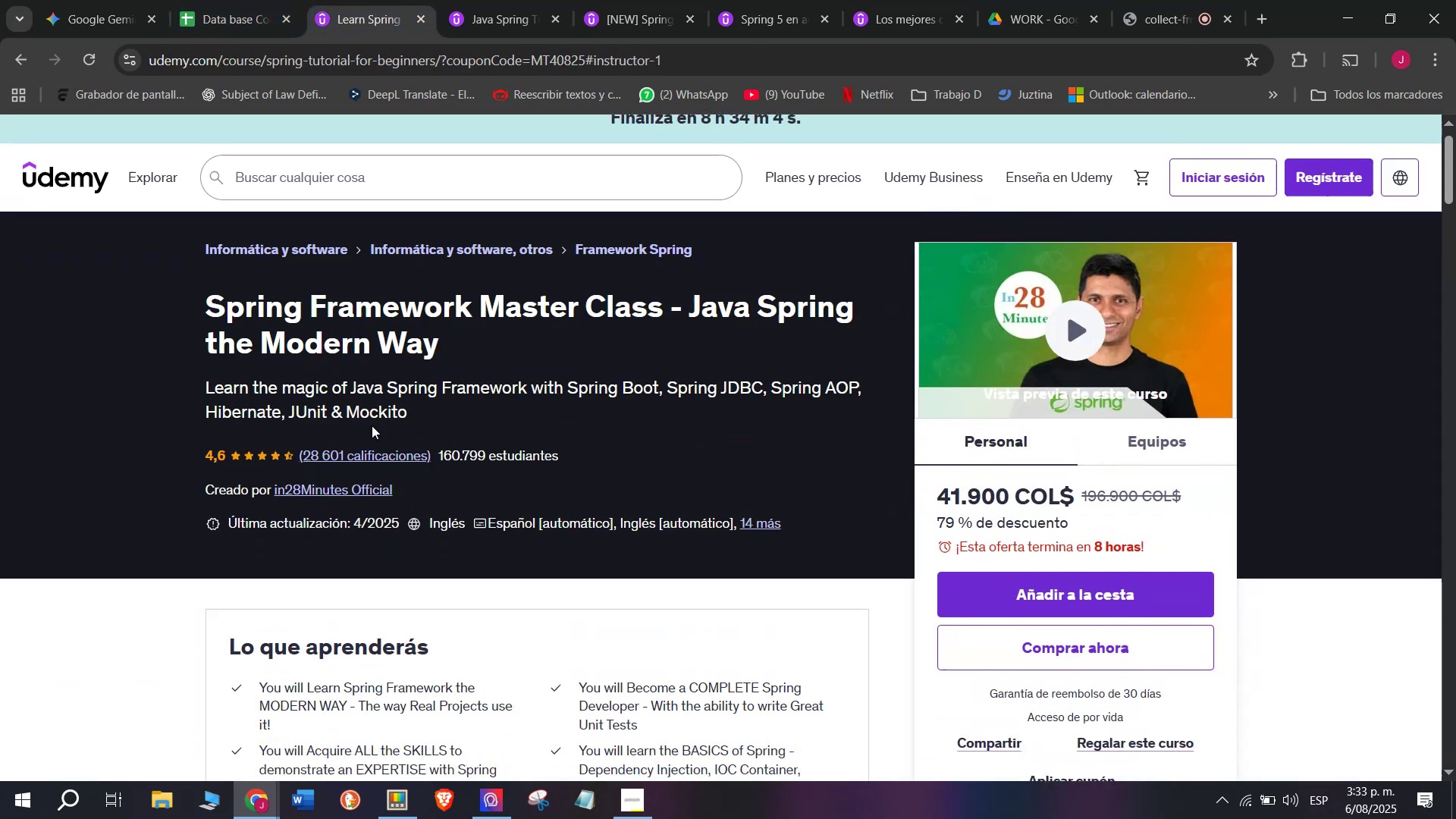 
key(Control+ControlLeft)
 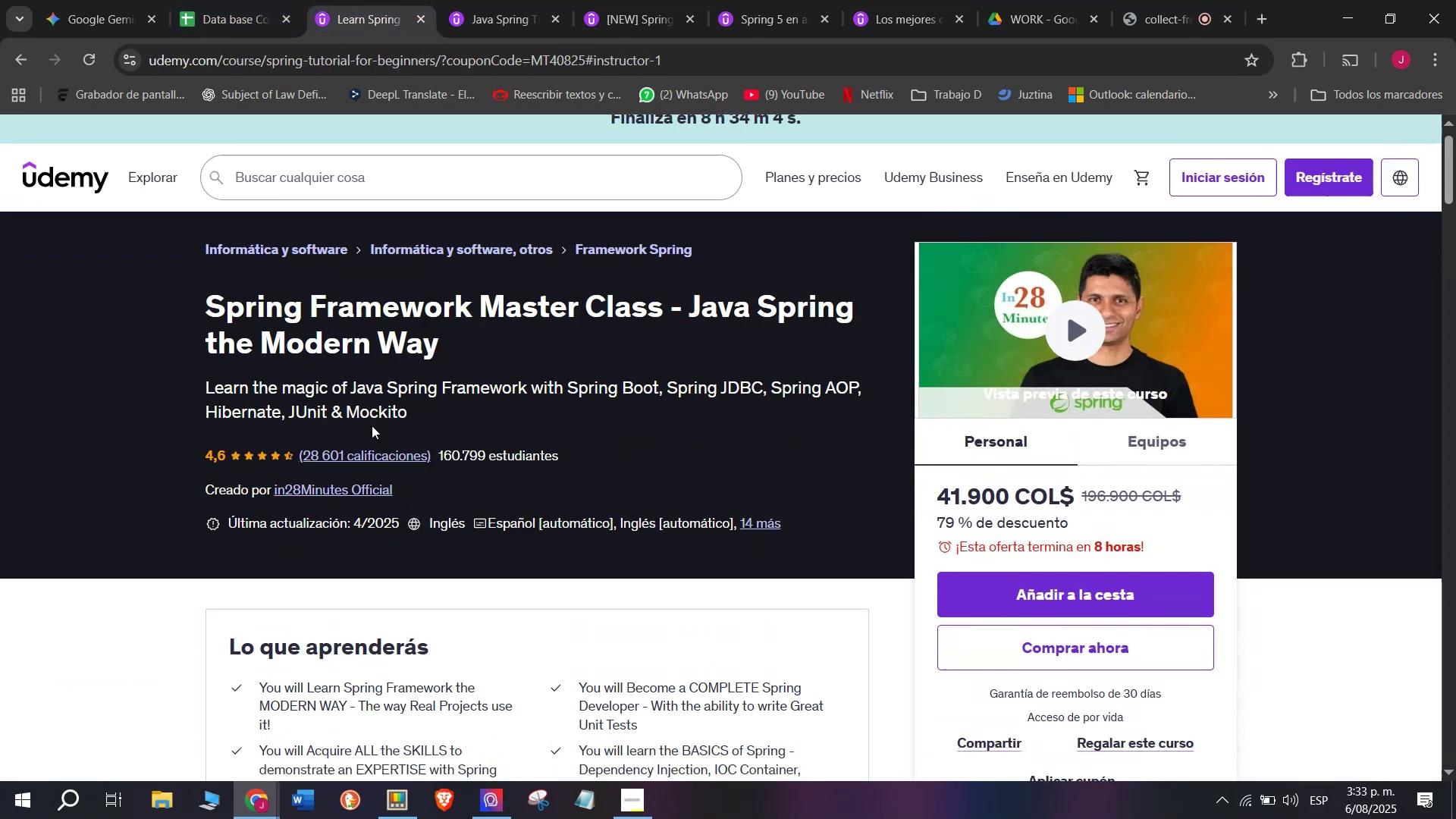 
double_click([1106, 532])
 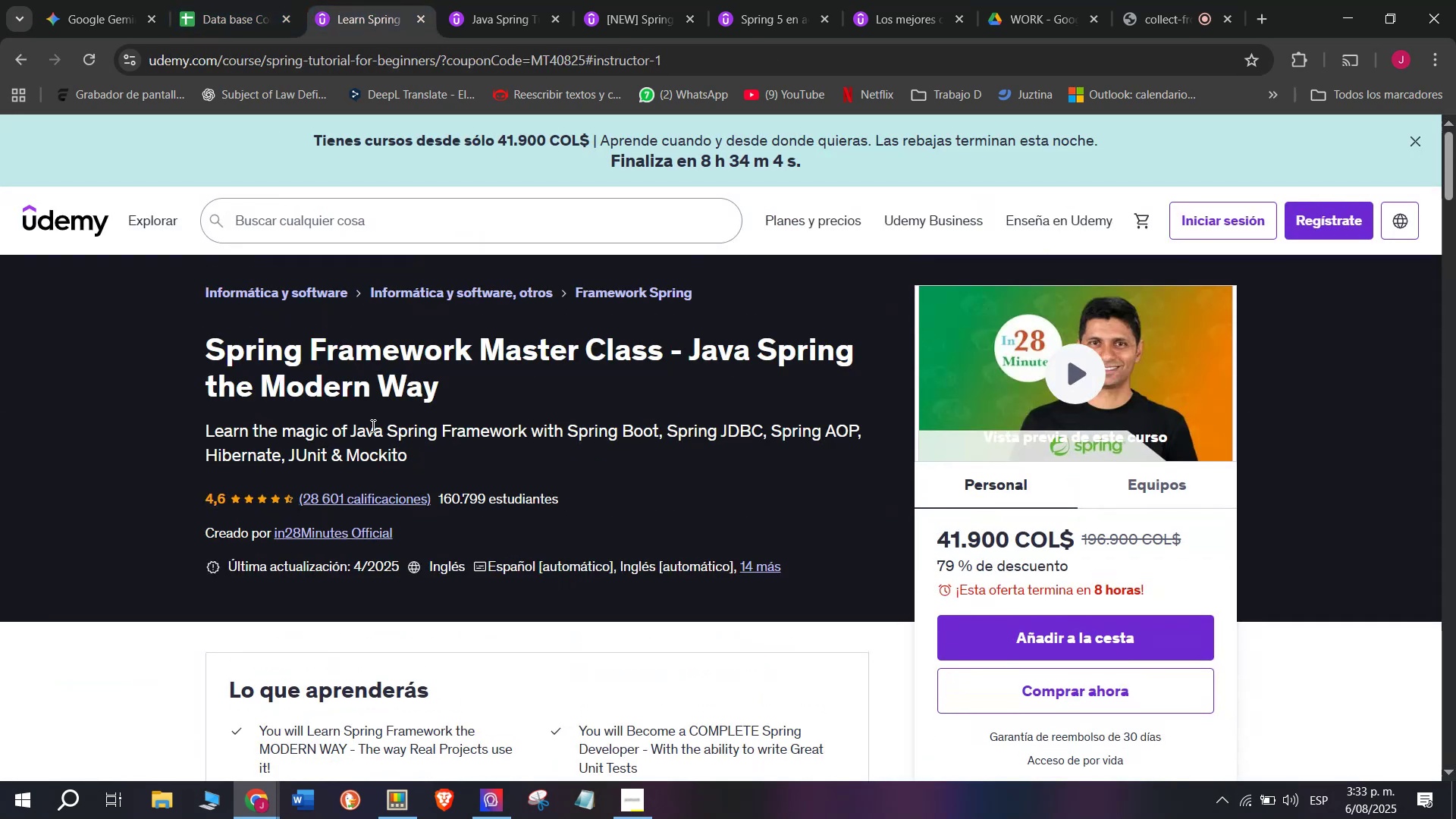 
key(Z)
 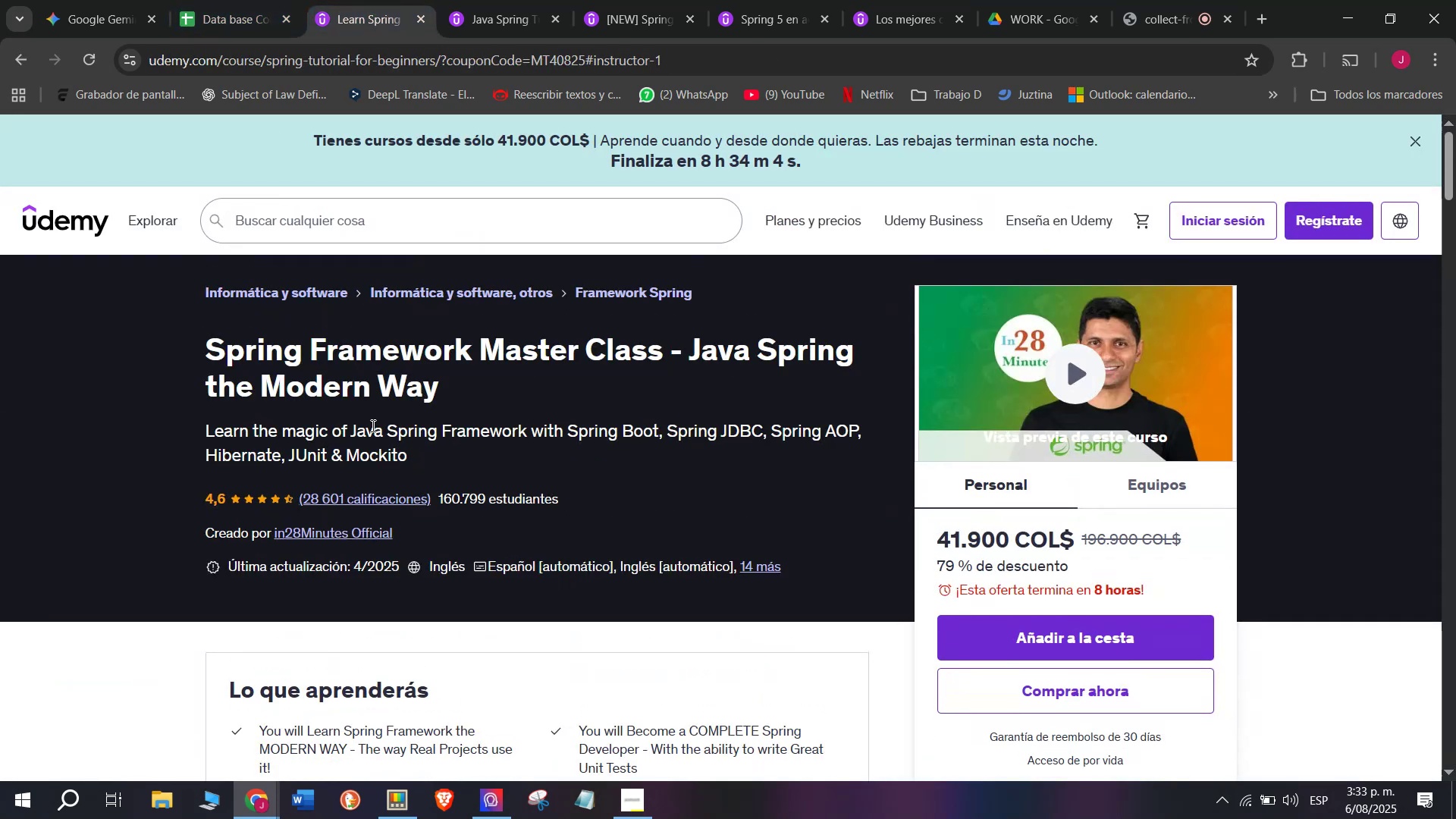 
key(Control+ControlLeft)
 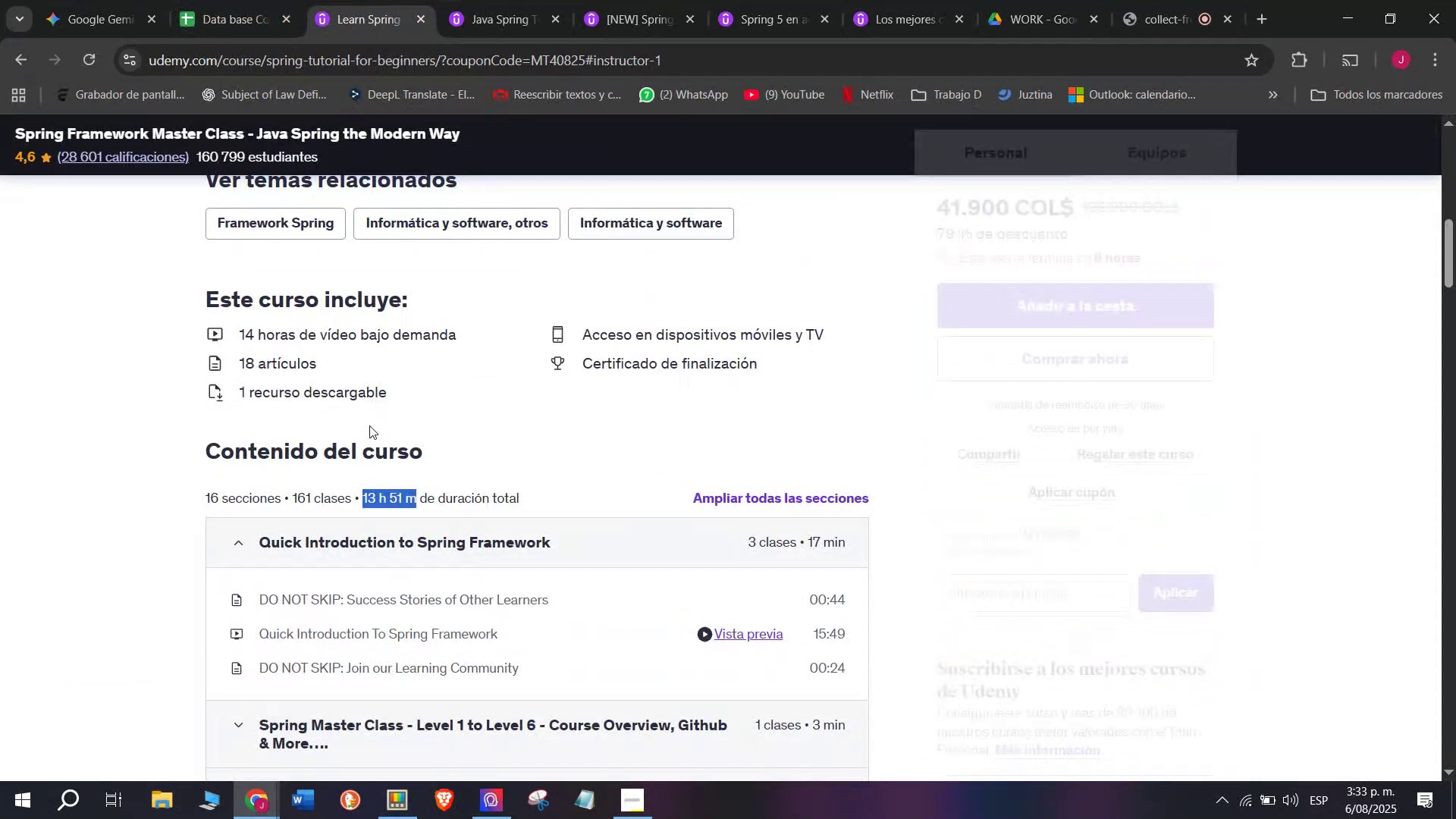 
key(Control+V)
 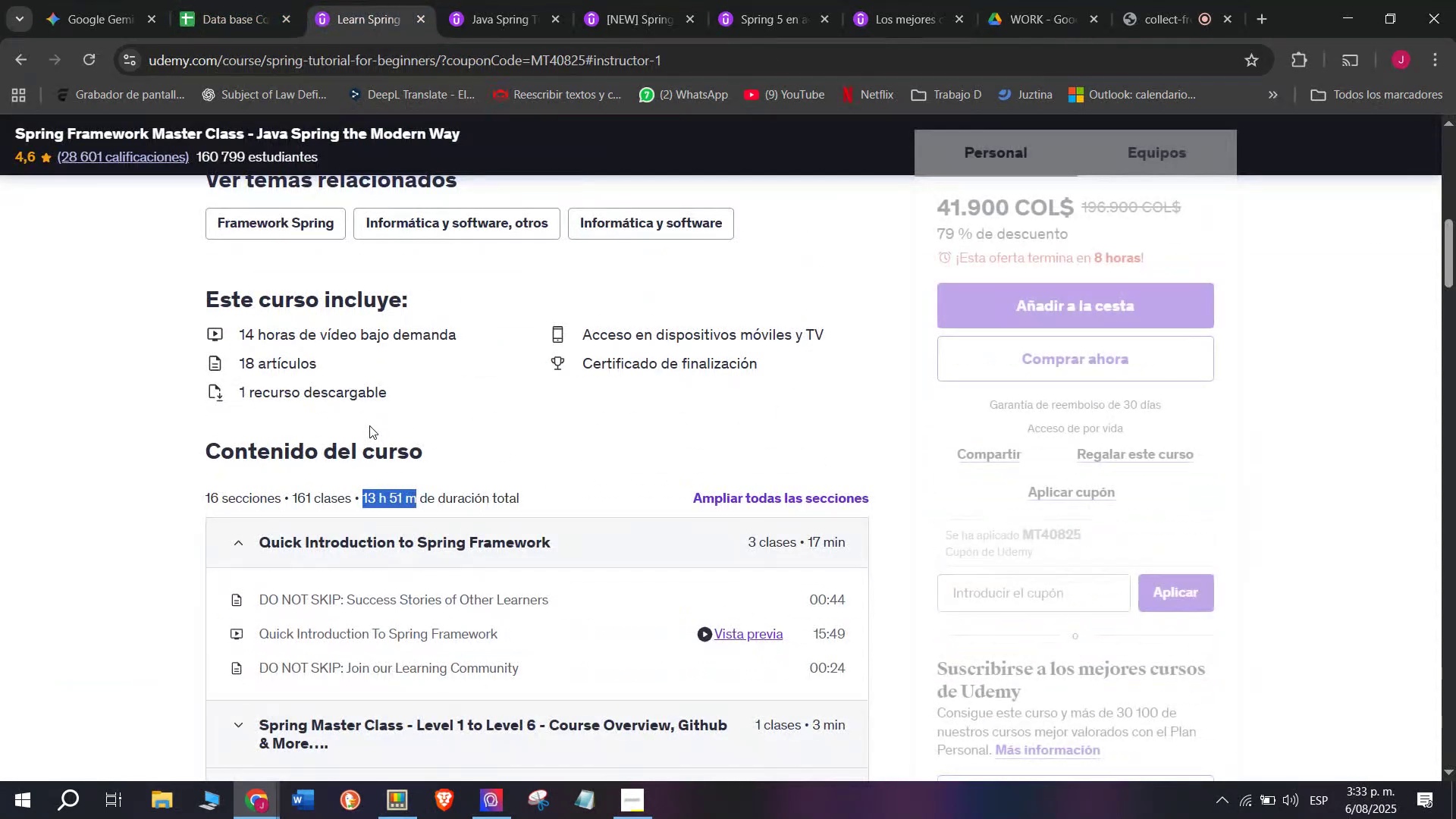 
left_click_drag(start_coordinate=[435, 735], to_coordinate=[689, 735])
 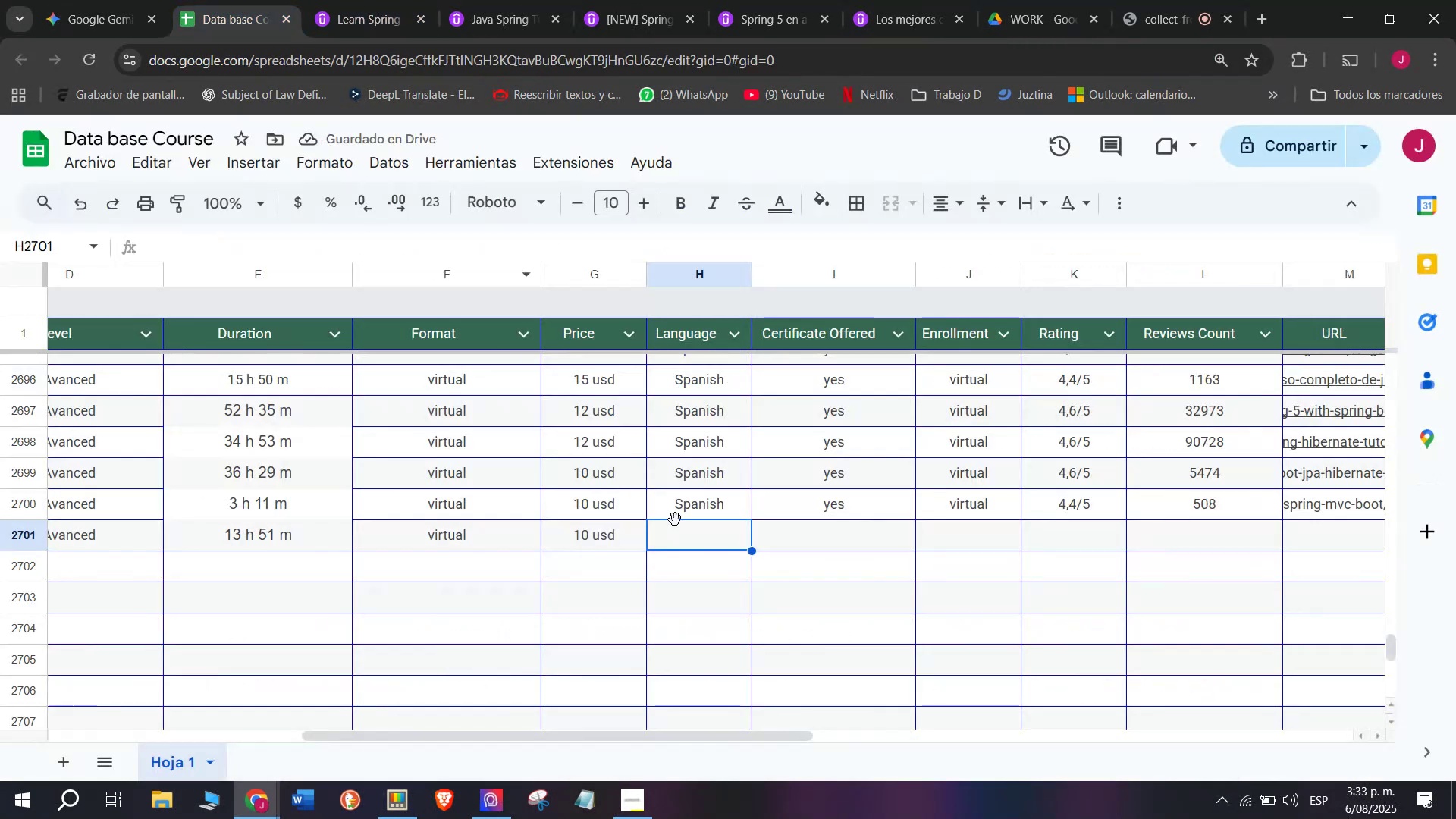 
left_click([575, 499])
 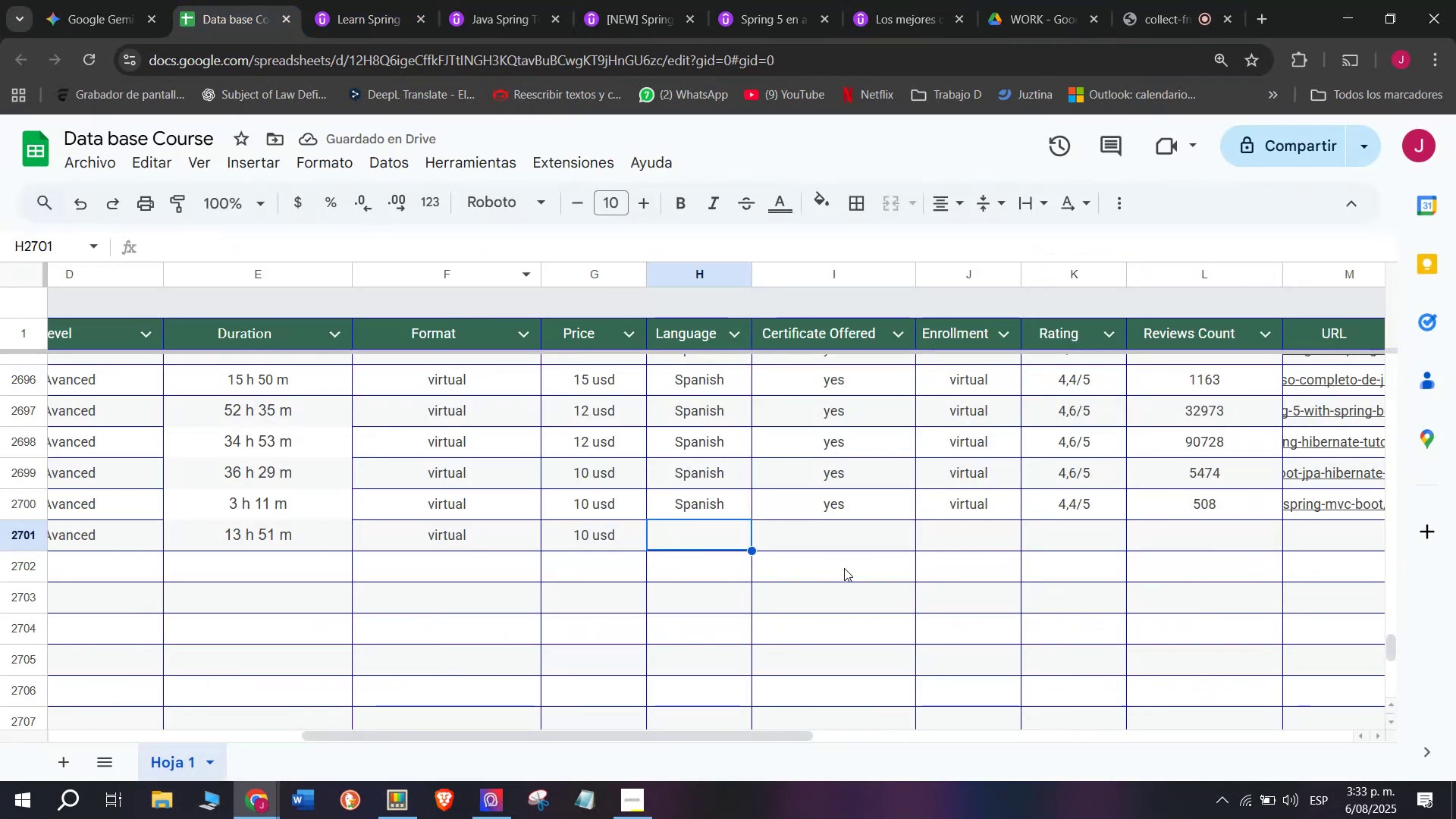 
key(Control+ControlLeft)
 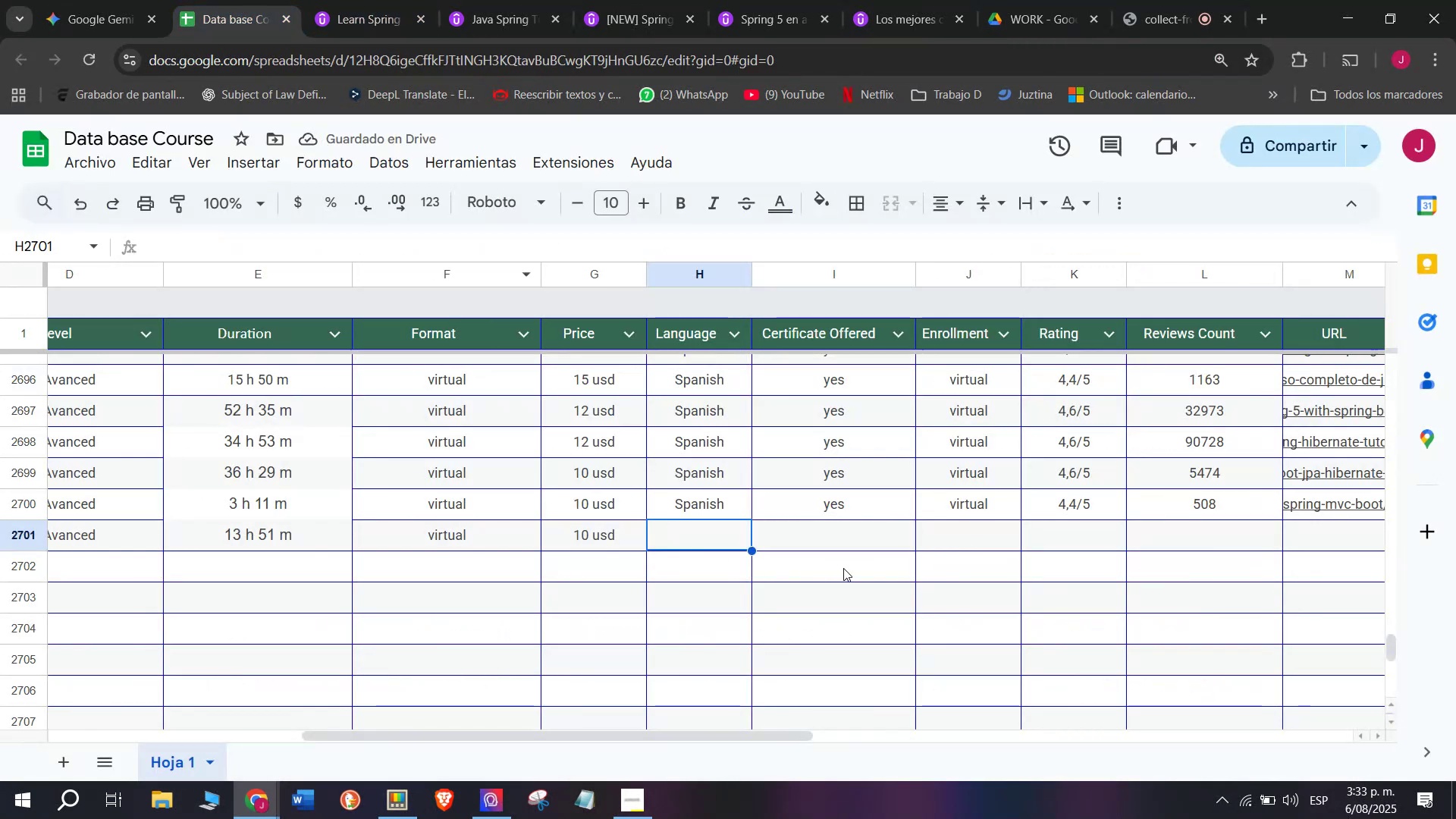 
key(Break)
 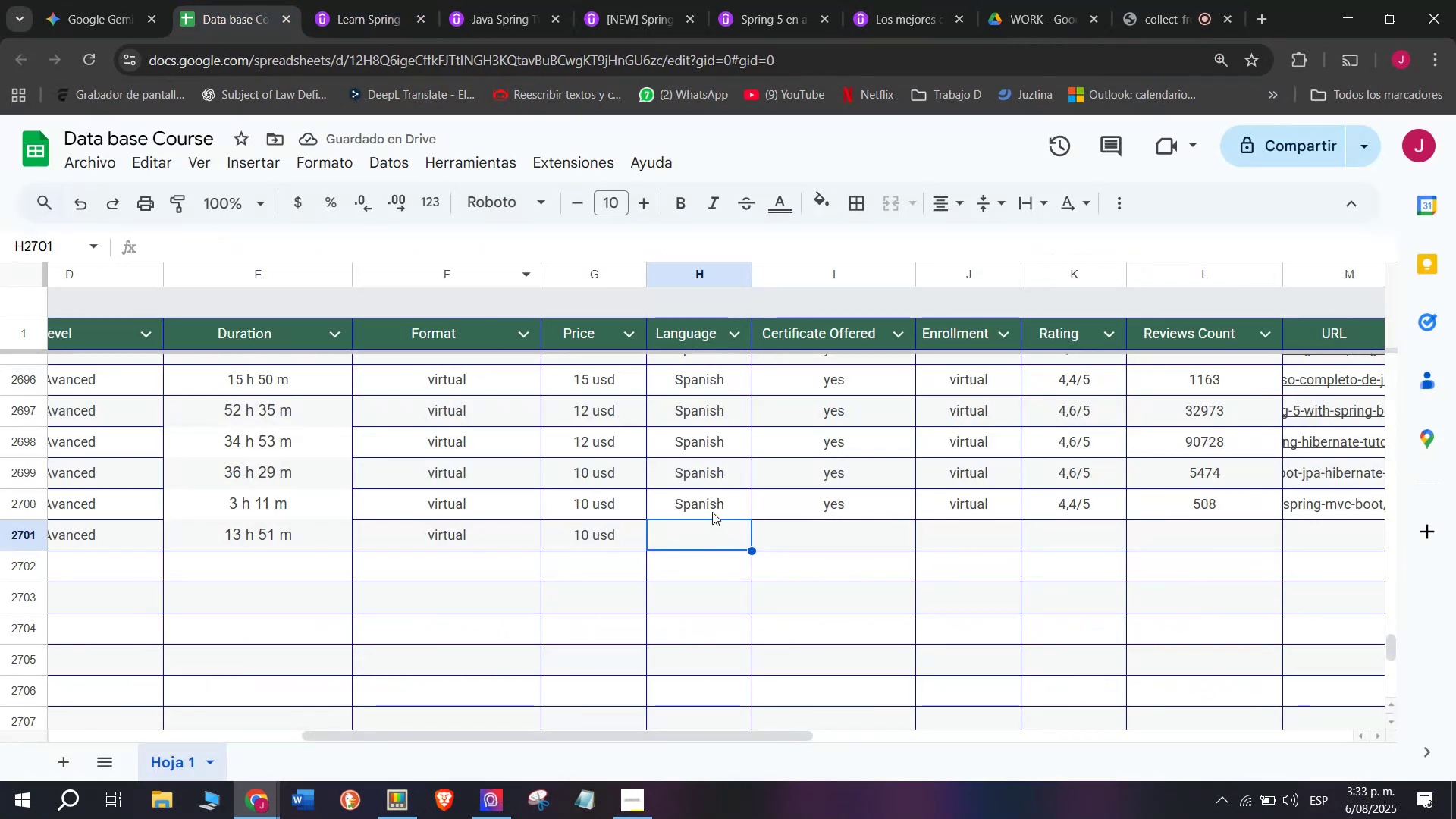 
key(Control+C)
 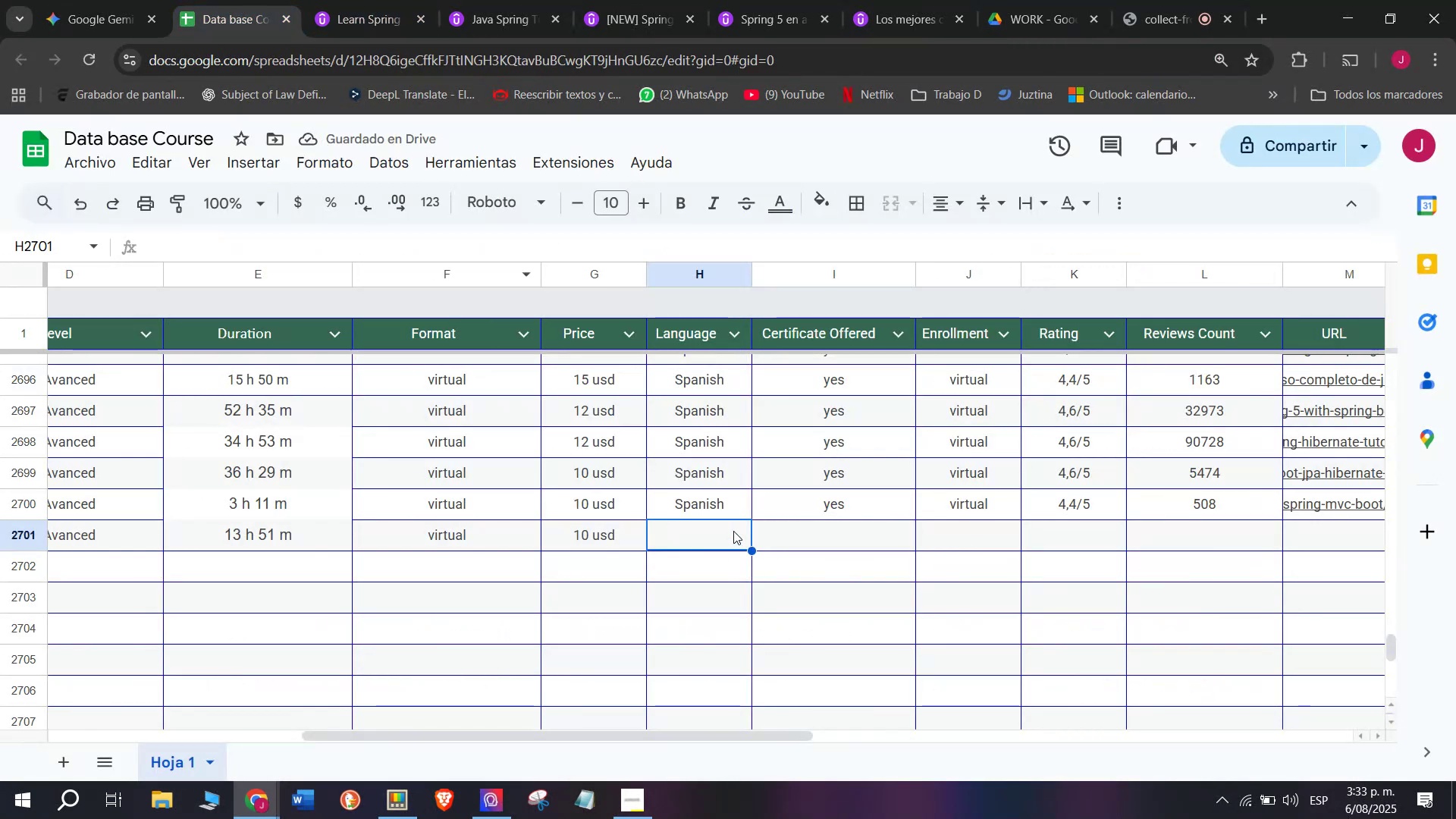 
double_click([595, 541])
 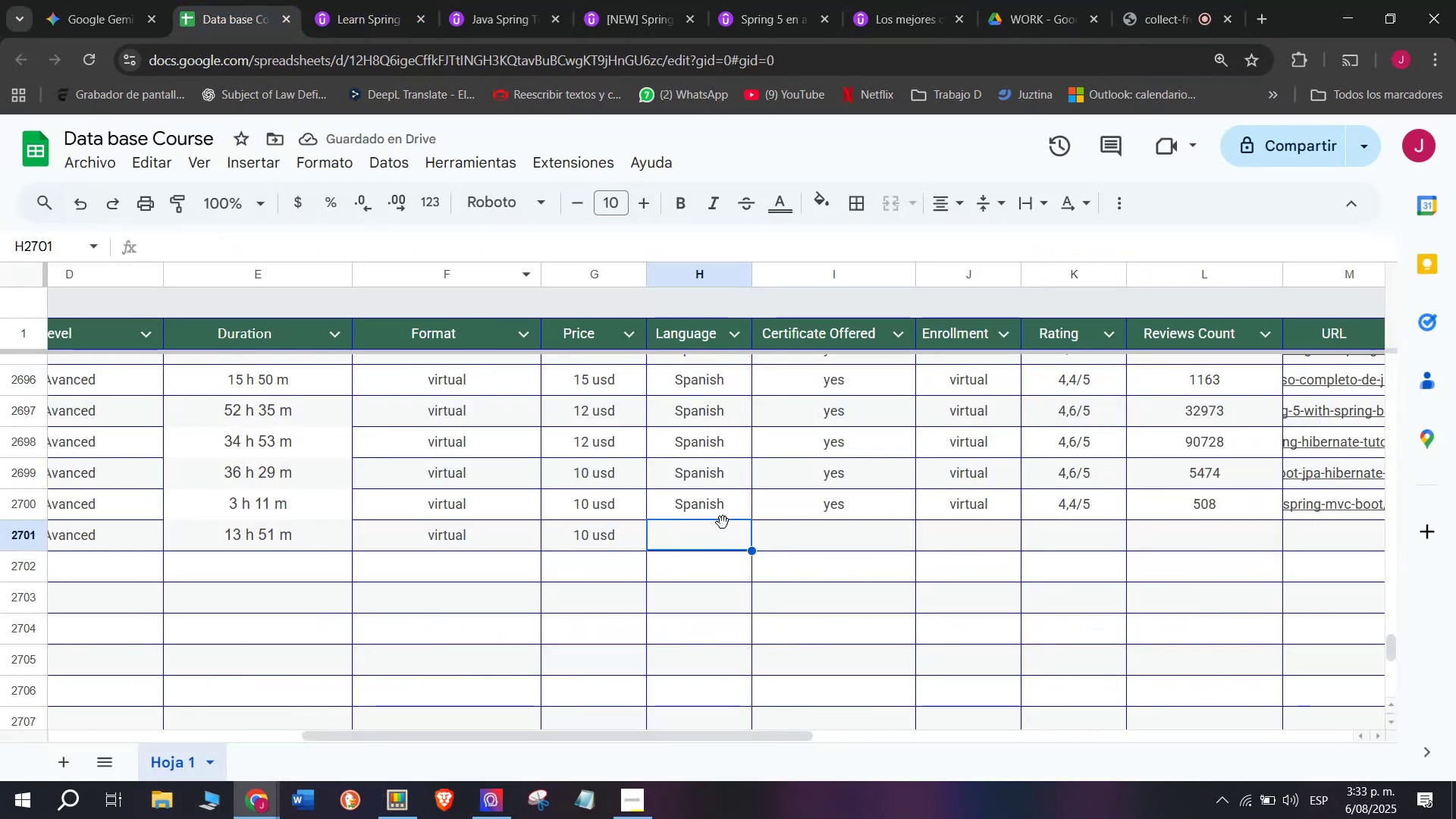 
key(Z)
 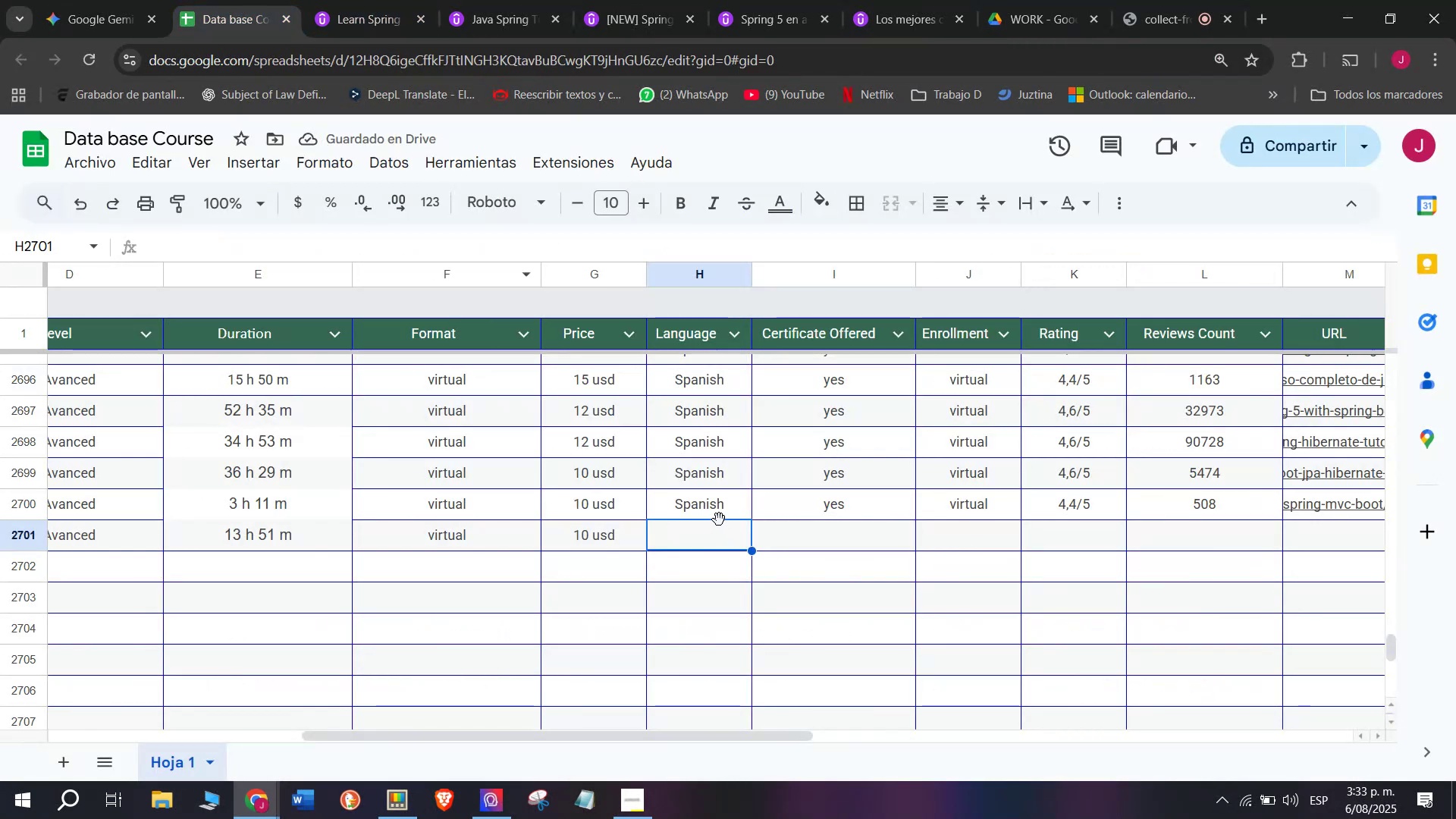 
key(Control+ControlLeft)
 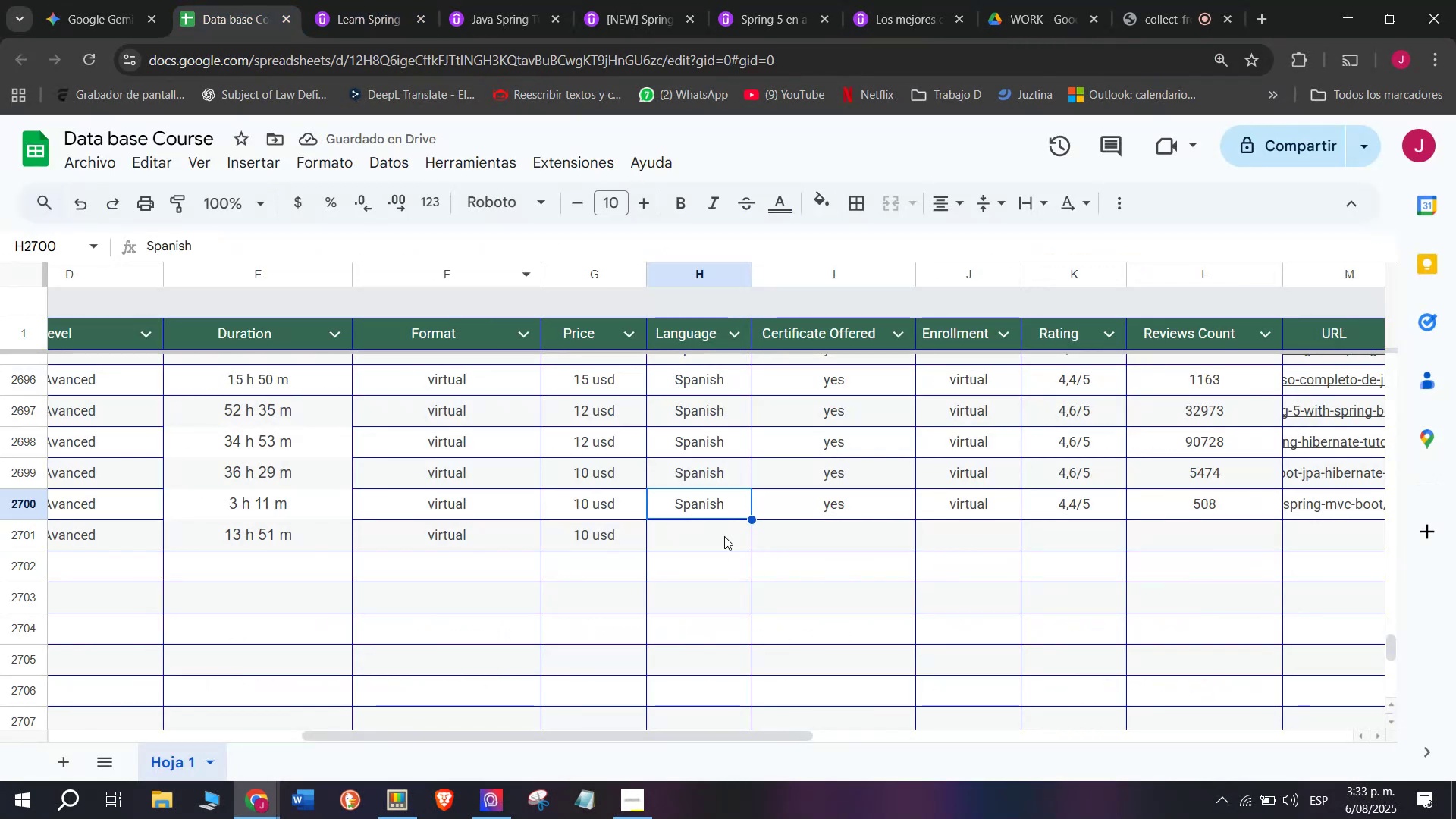 
key(Control+V)
 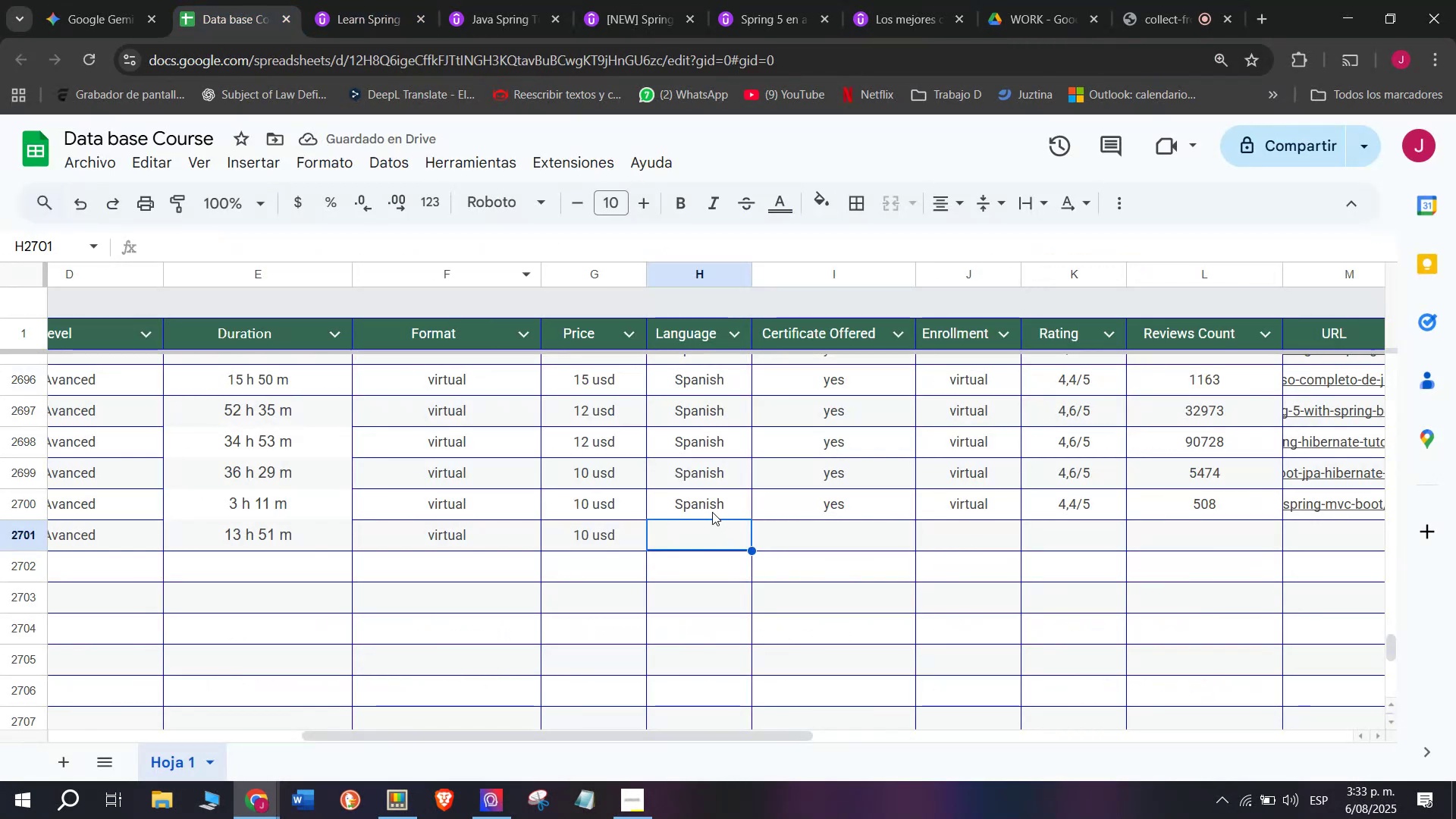 
triple_click([720, 535])
 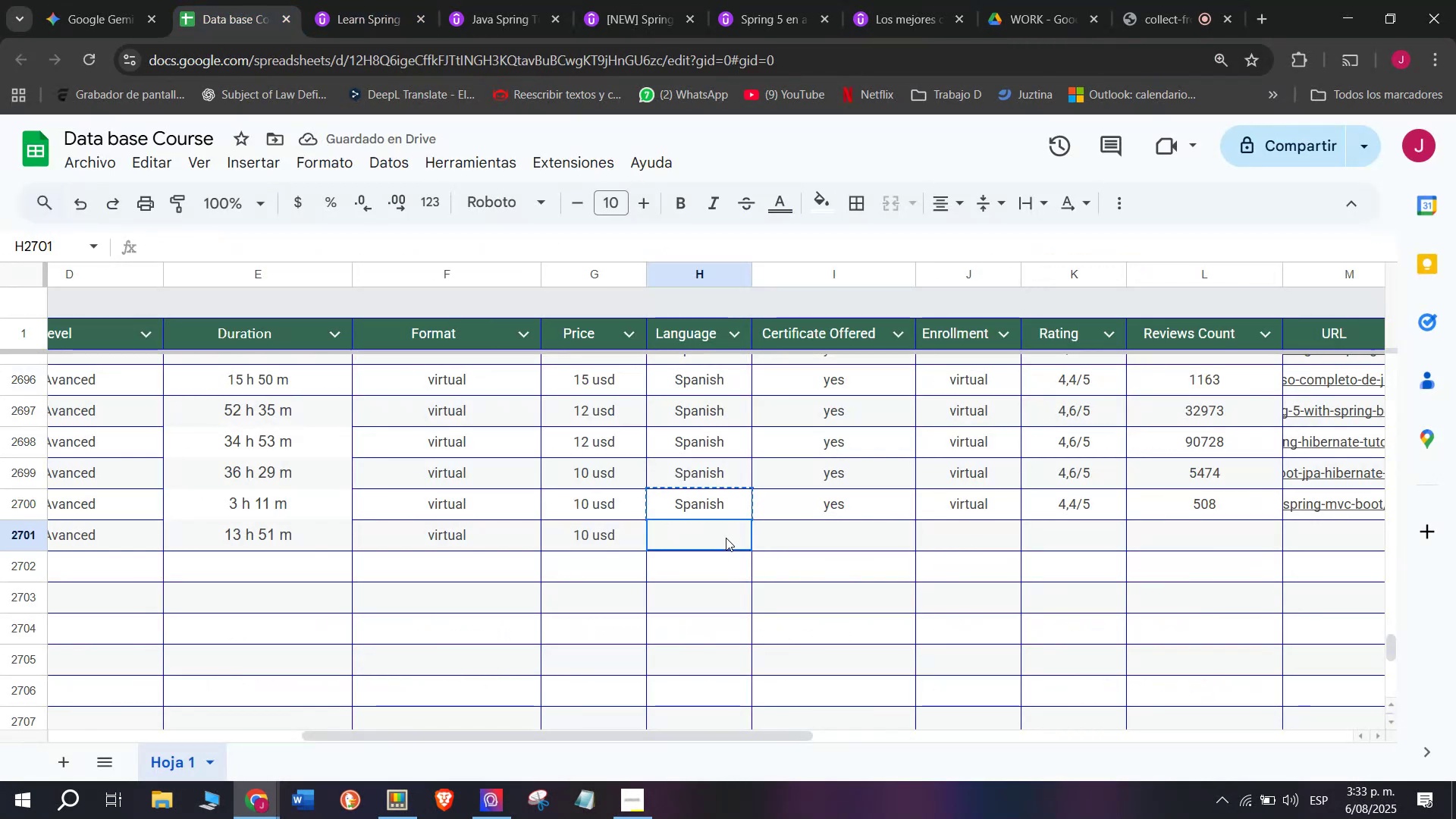 
left_click([375, 0])
 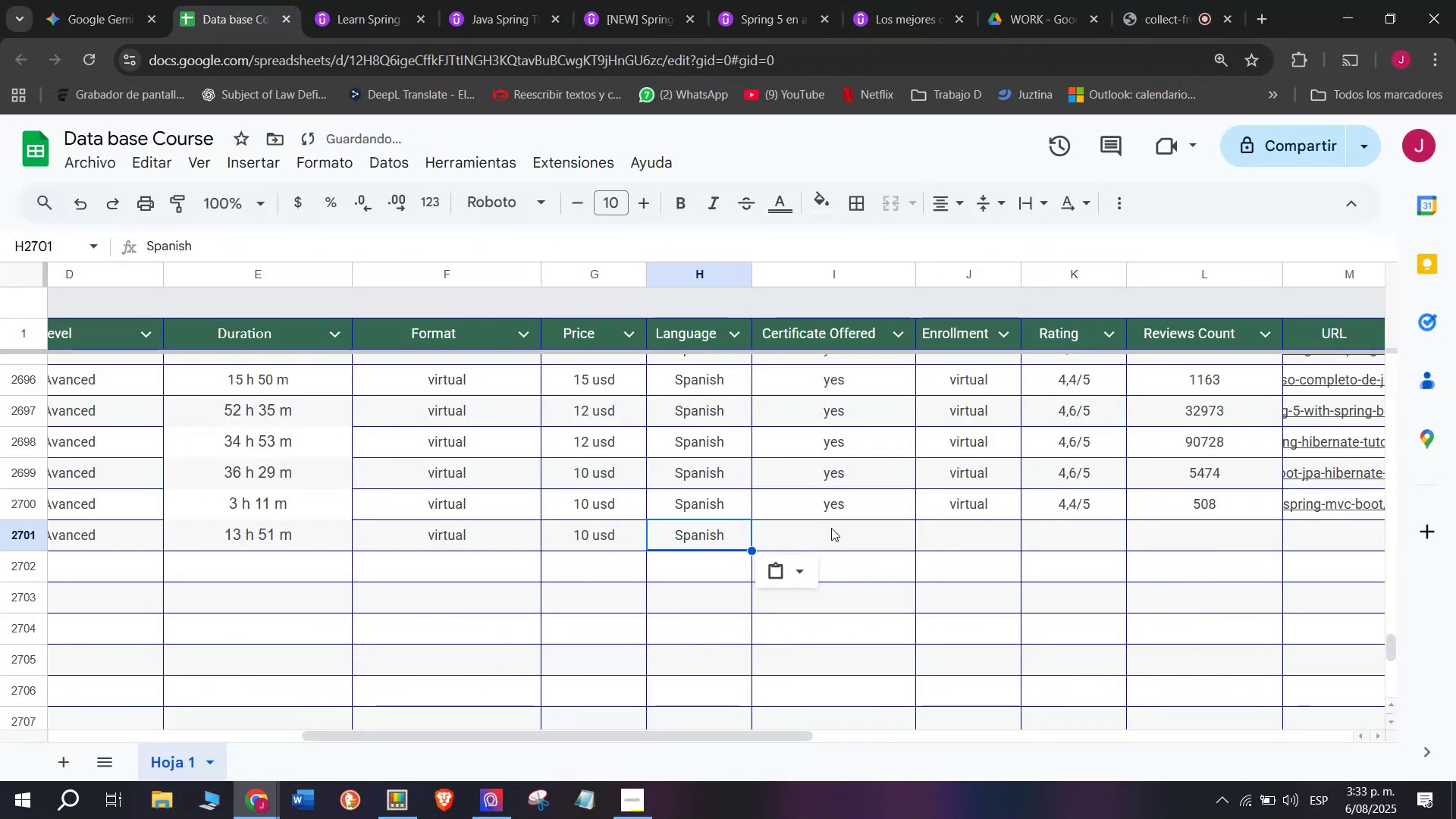 
scroll: coordinate [446, 528], scroll_direction: up, amount: 4.0
 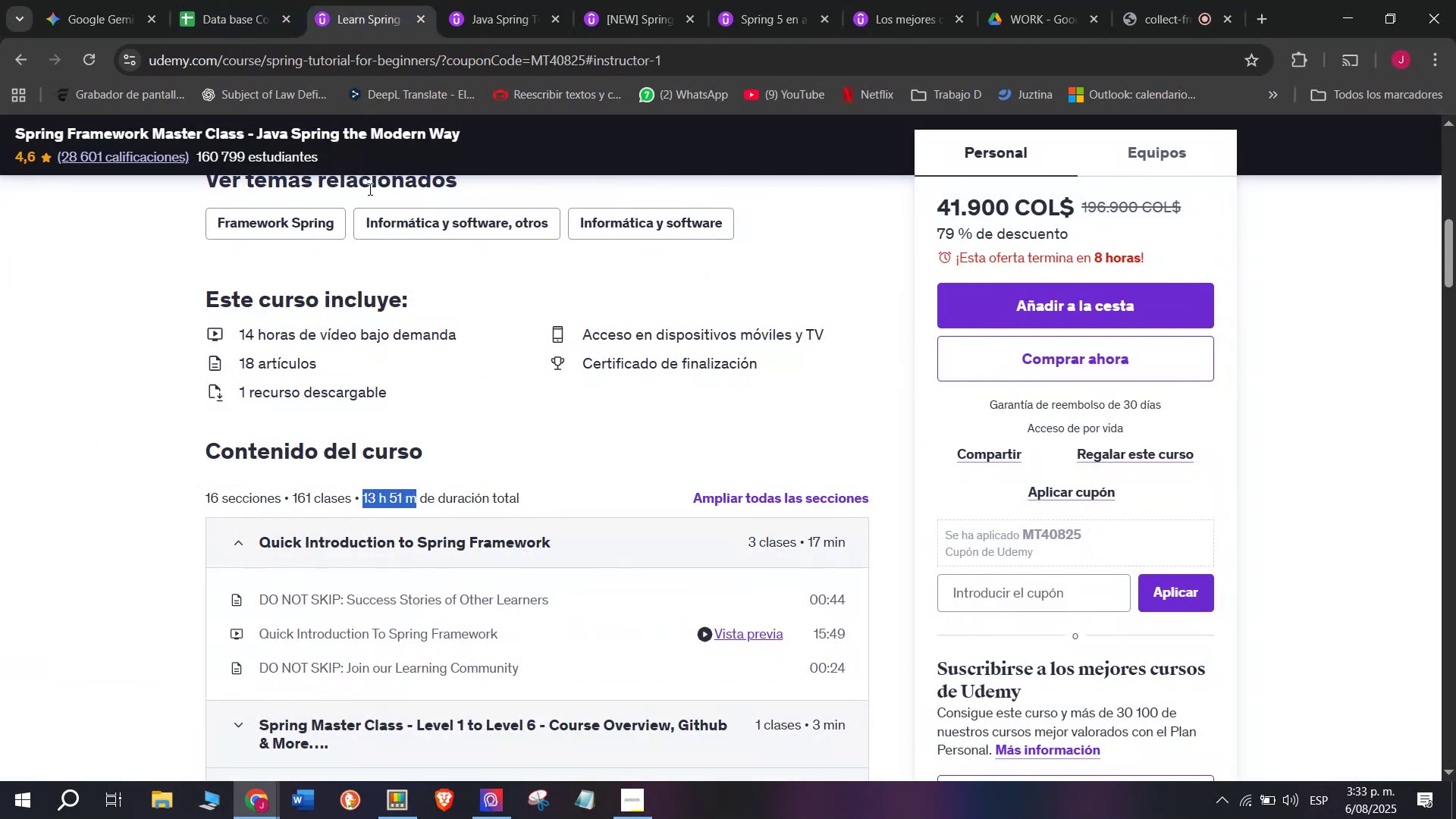 
scroll: coordinate [372, 425], scroll_direction: down, amount: 3.0
 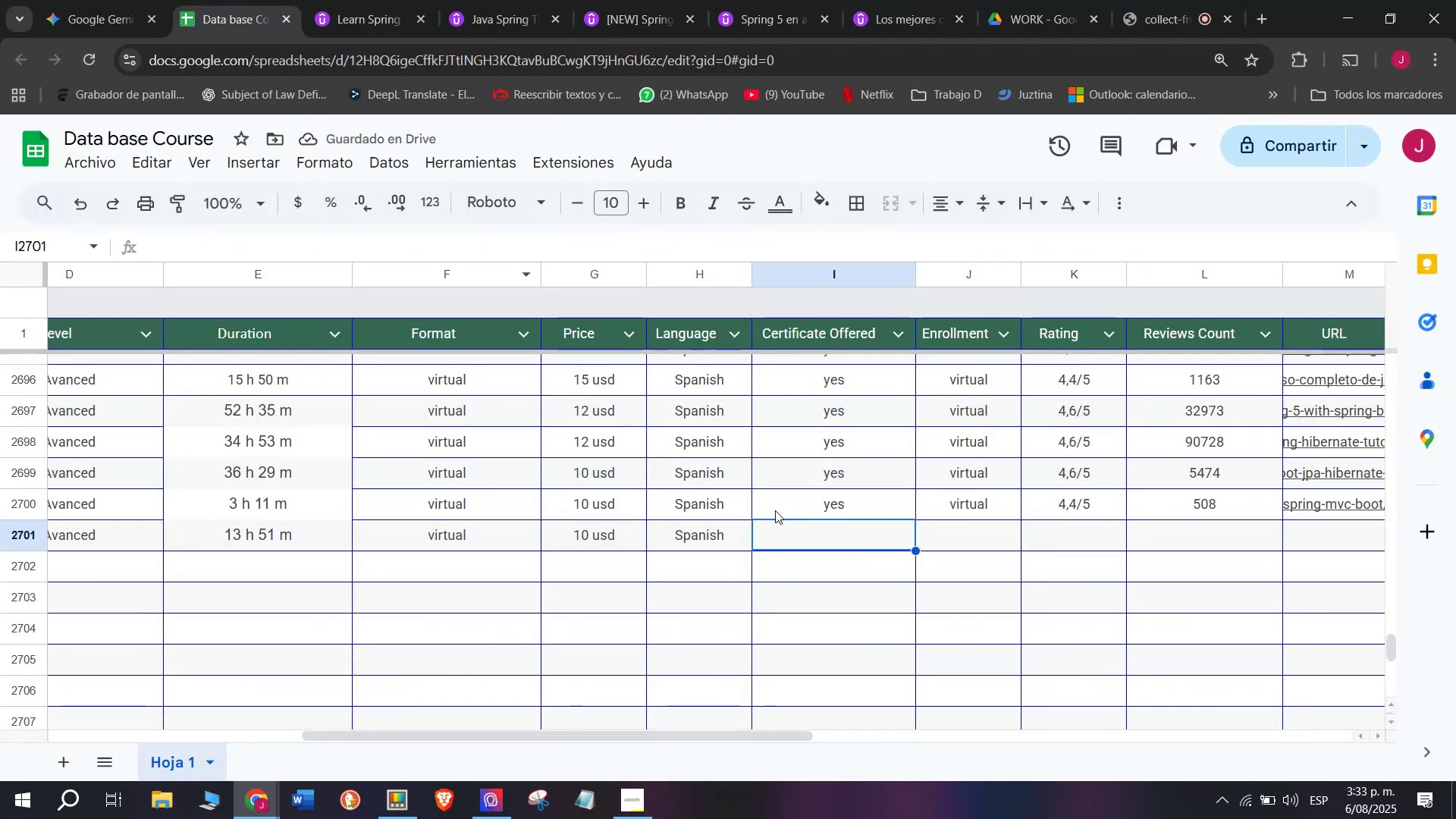 
left_click([242, 0])
 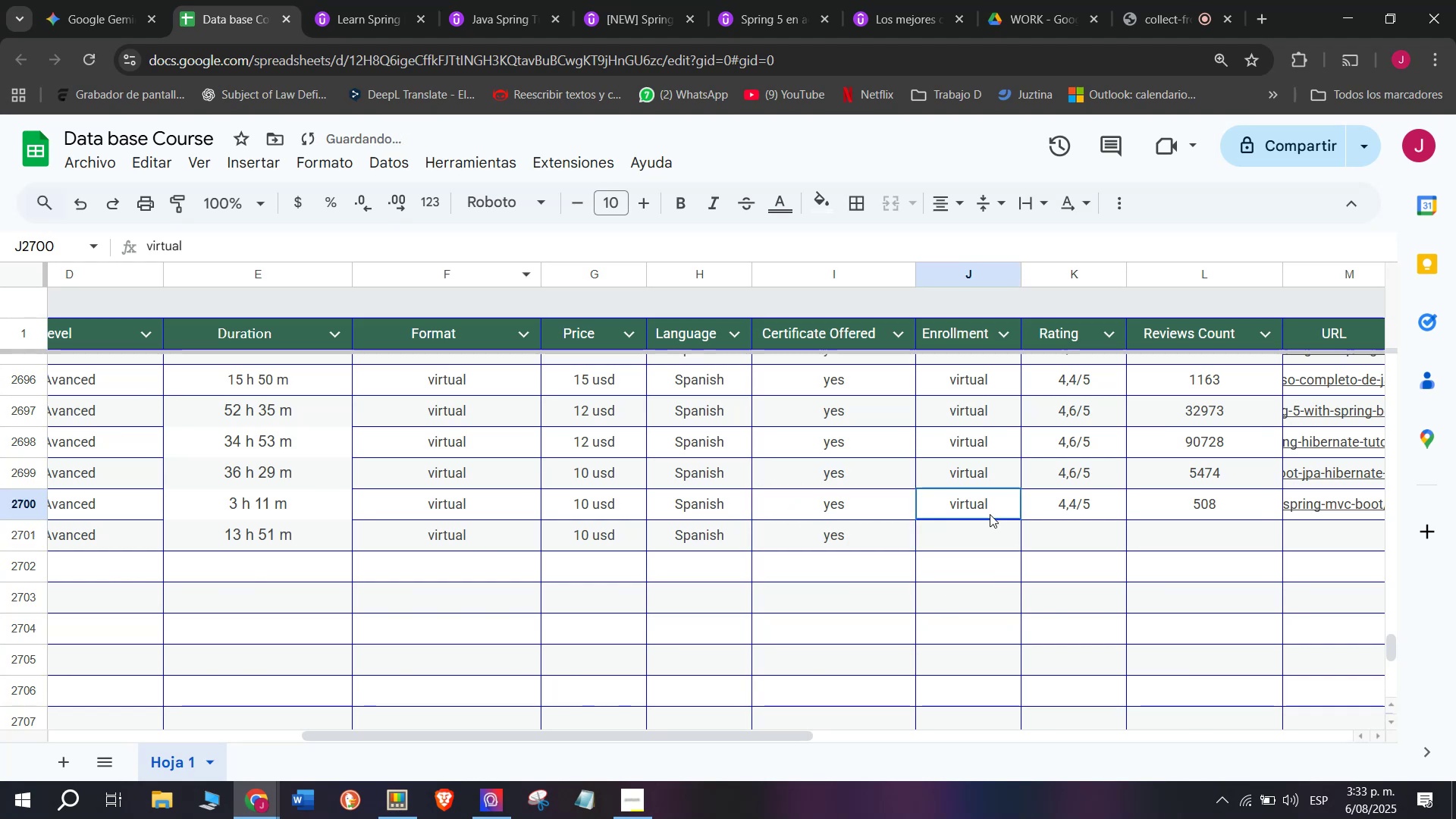 
key(Control+ControlLeft)
 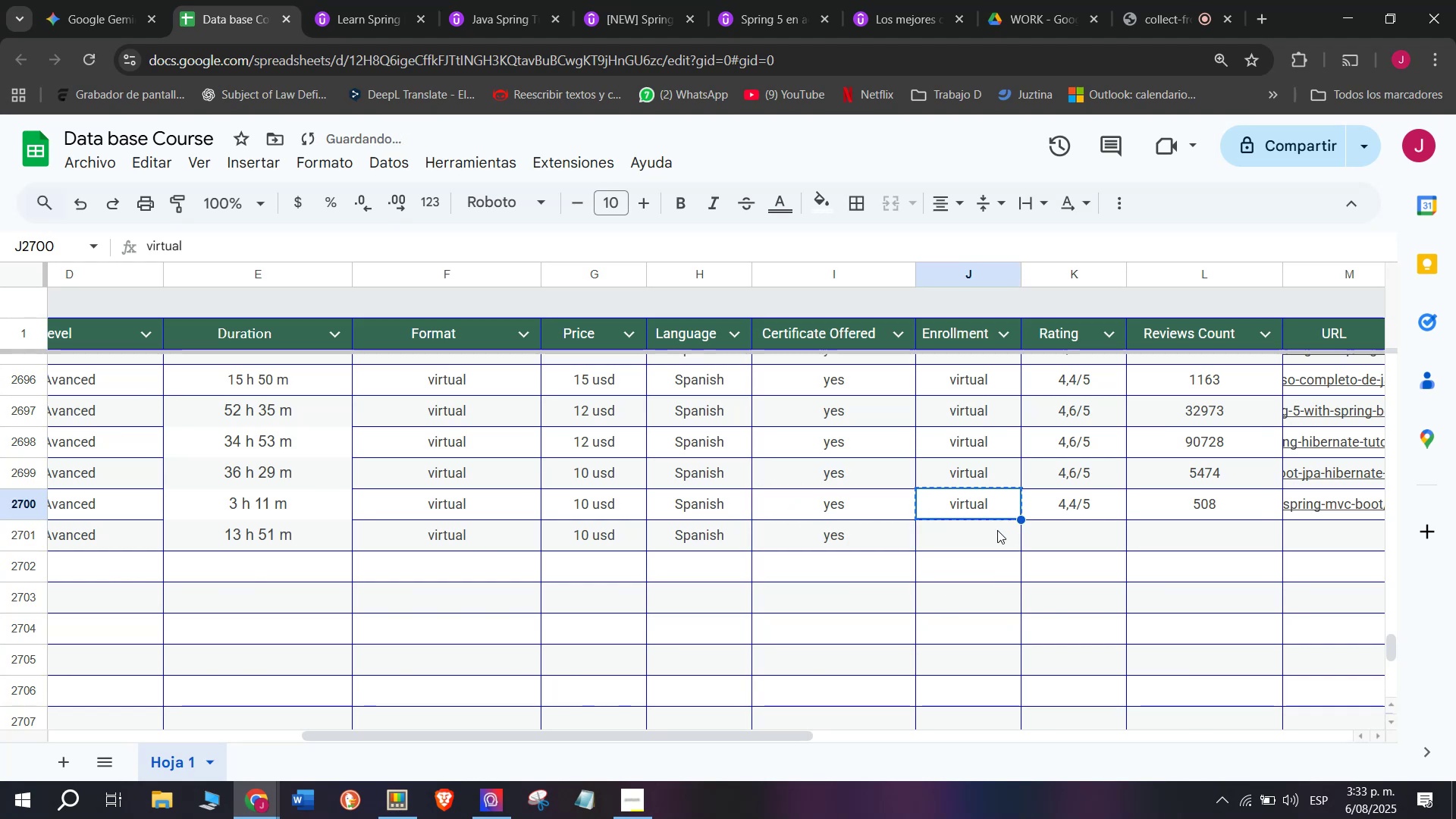 
key(Break)
 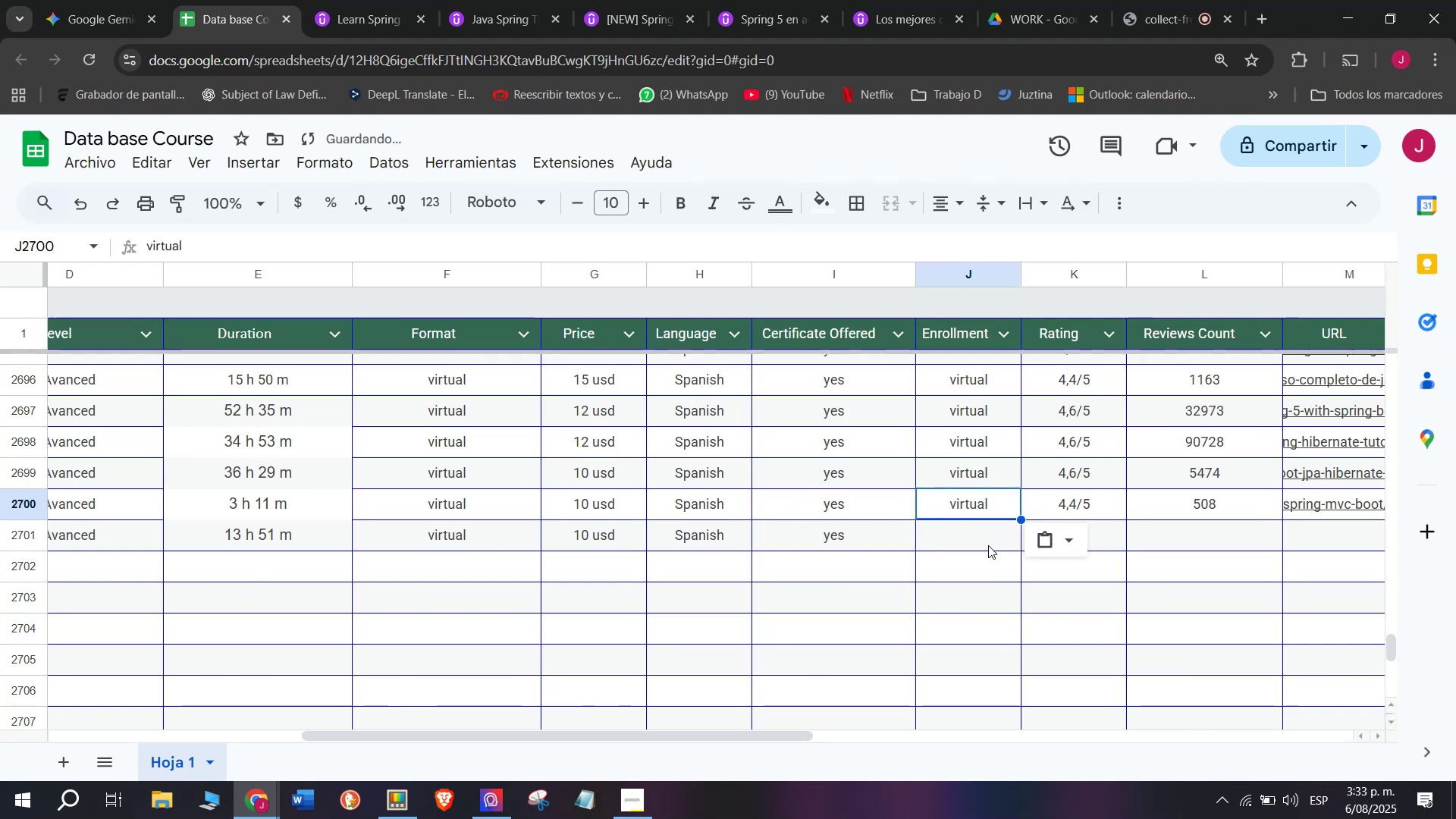 
key(Control+C)
 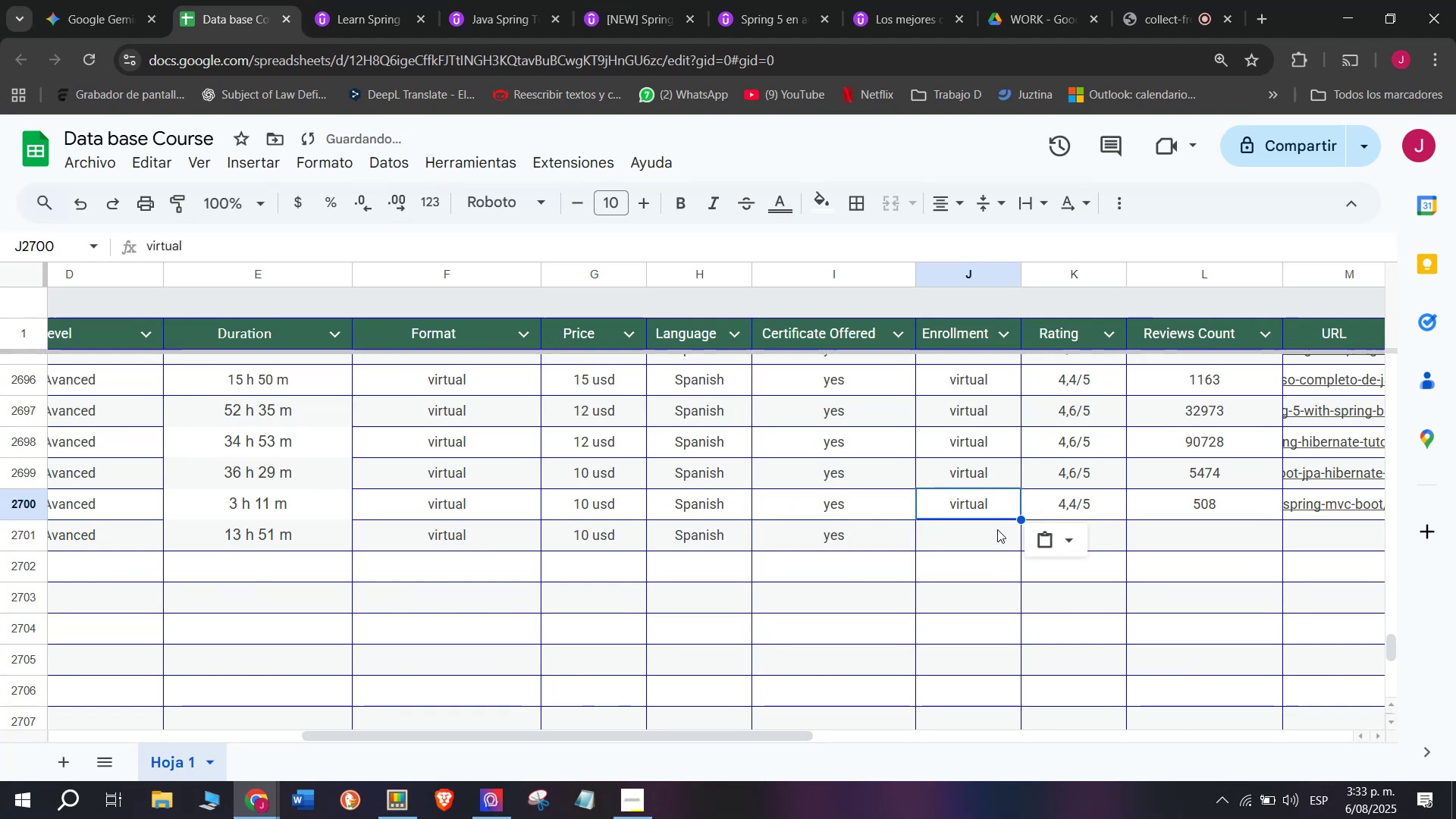 
double_click([726, 538])
 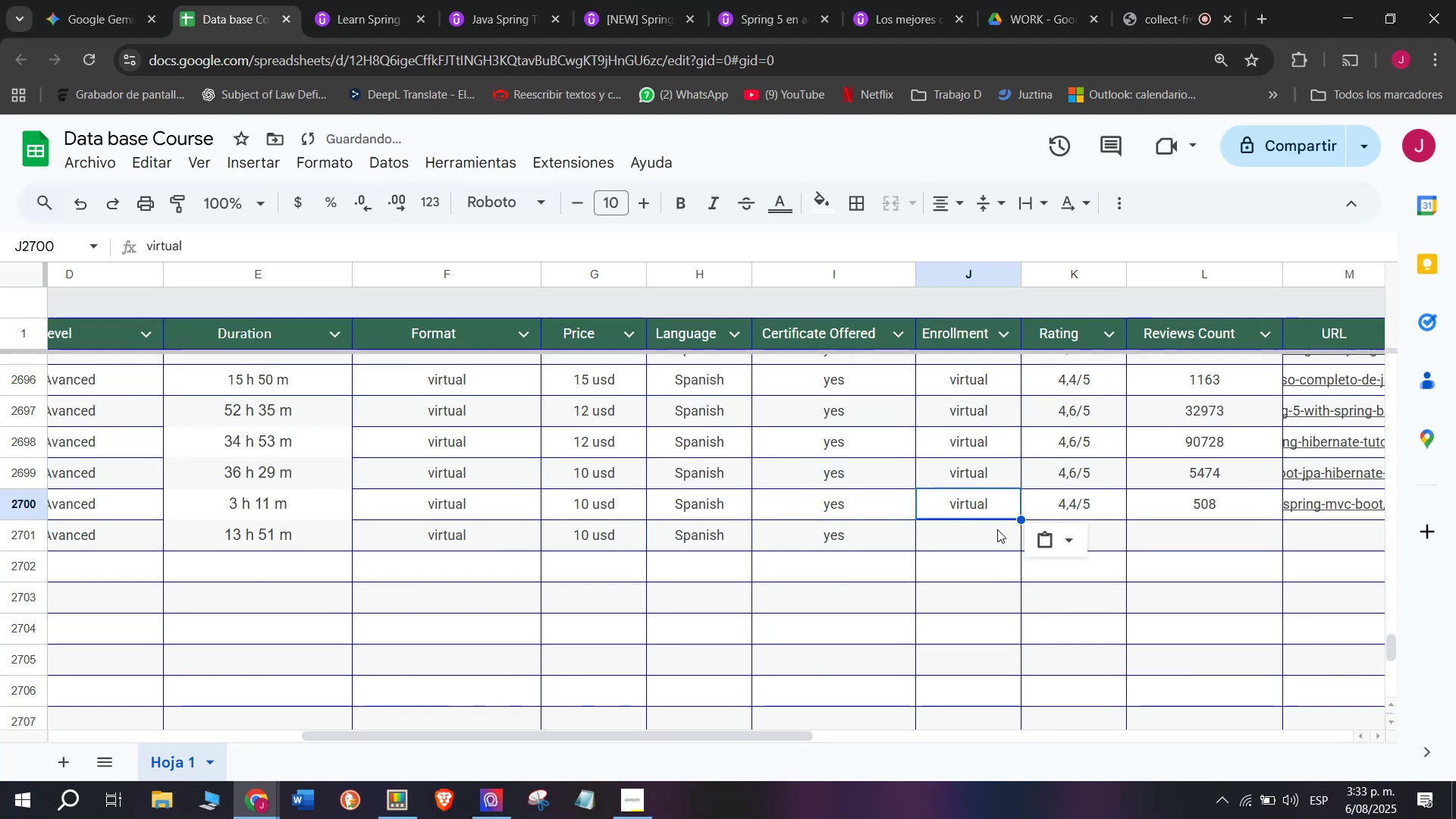 
key(Control+ControlLeft)
 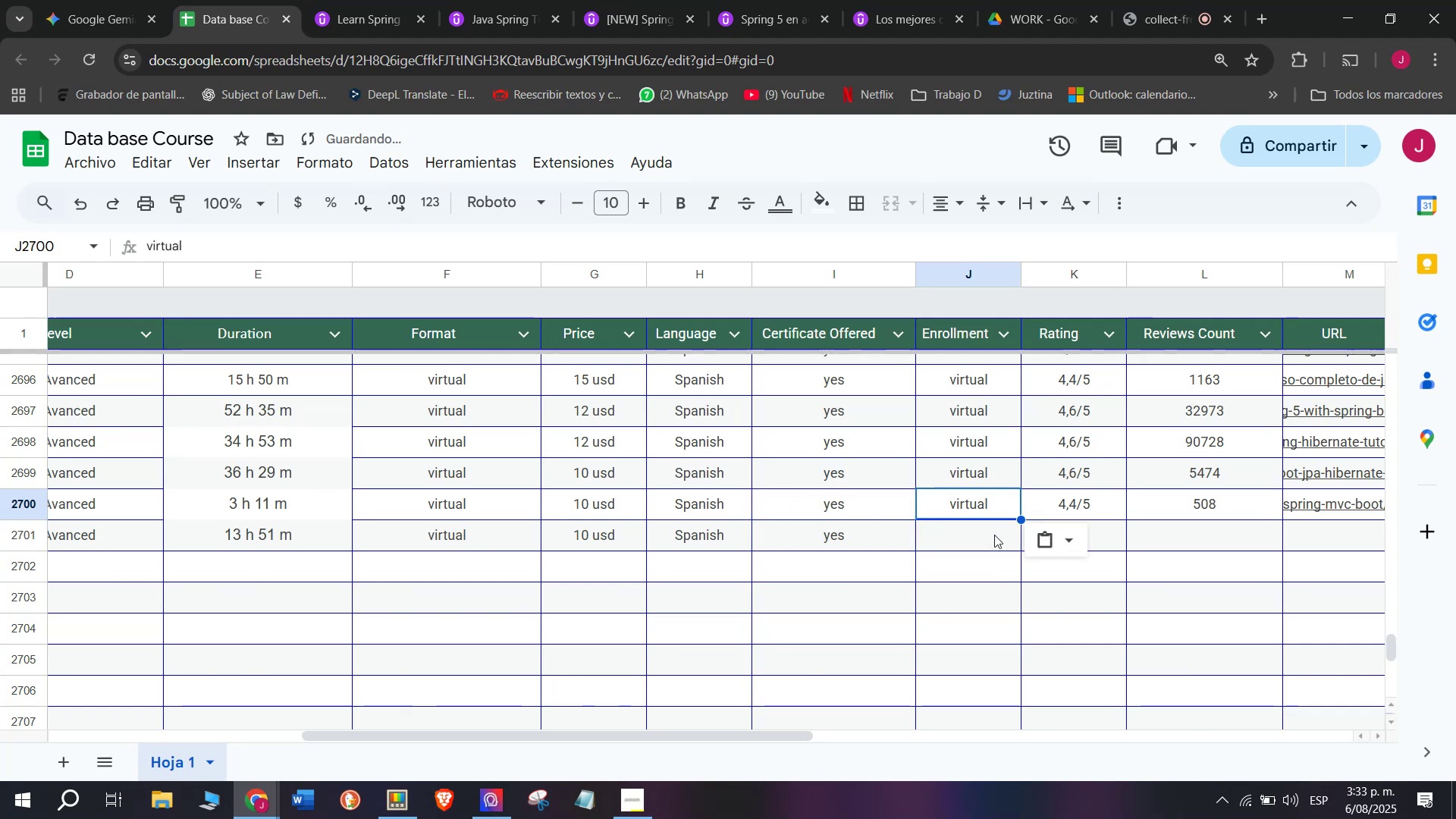 
key(Z)
 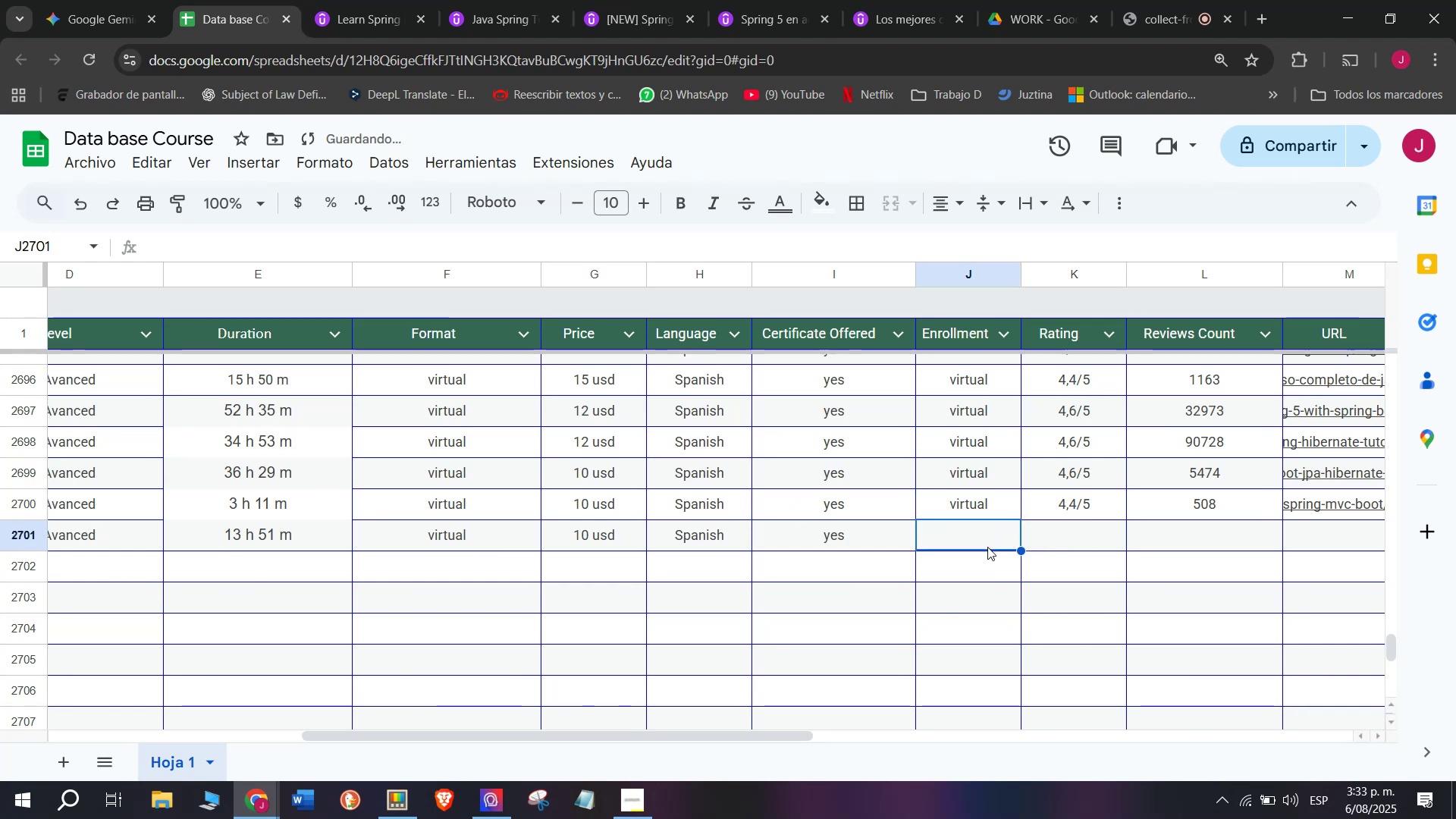 
key(Control+V)
 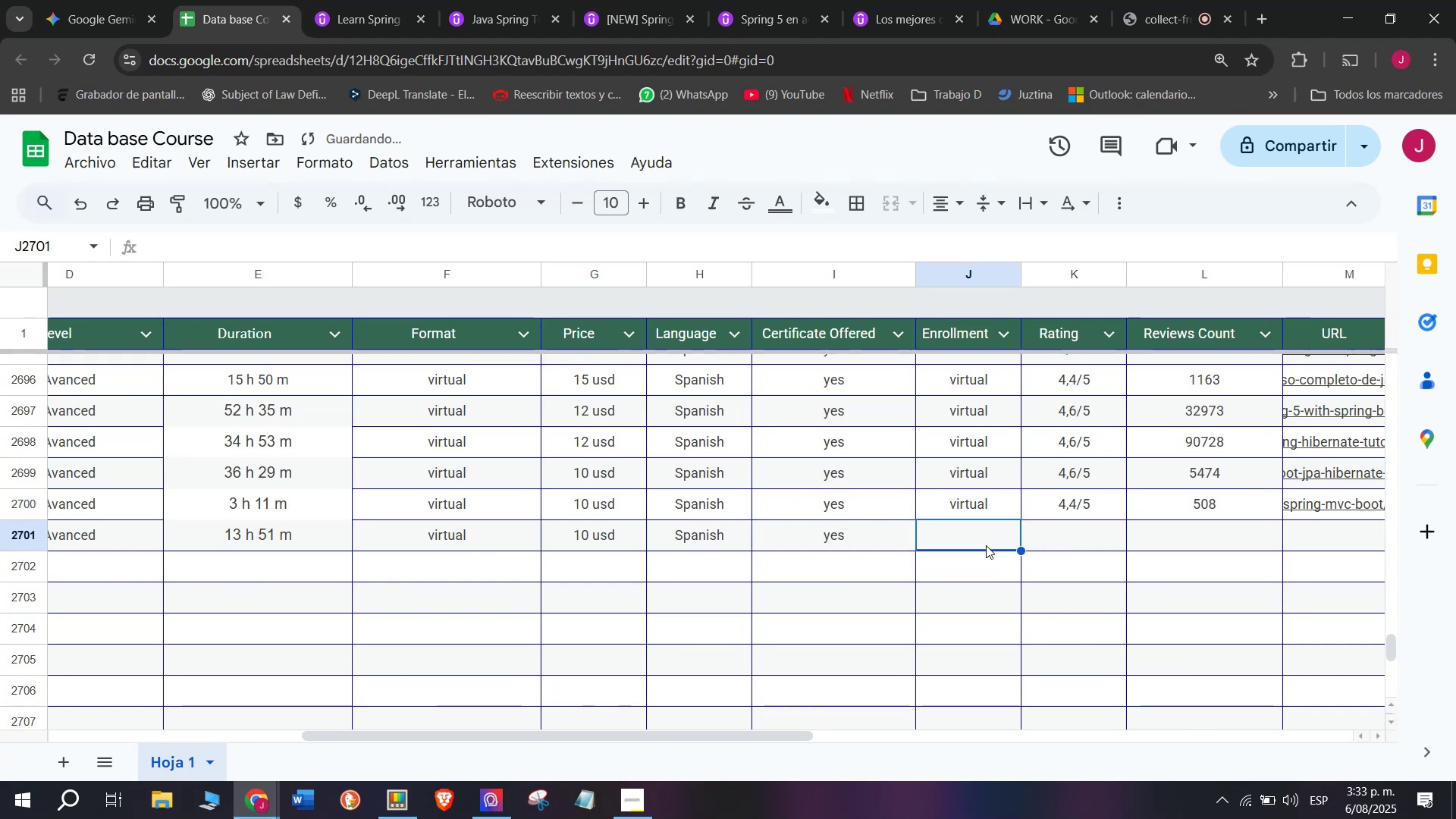 
triple_click([831, 528])
 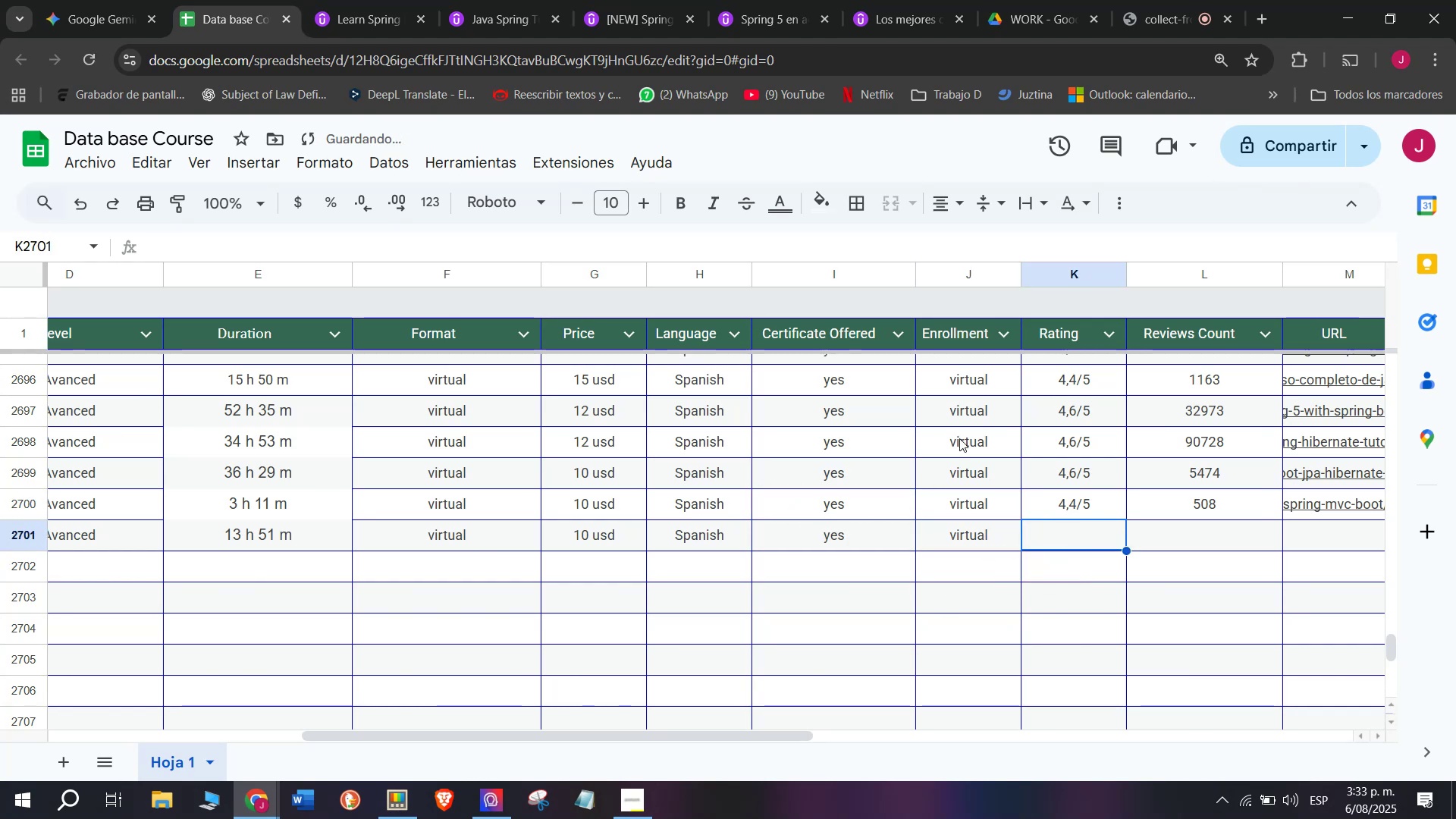 
left_click([328, 0])
 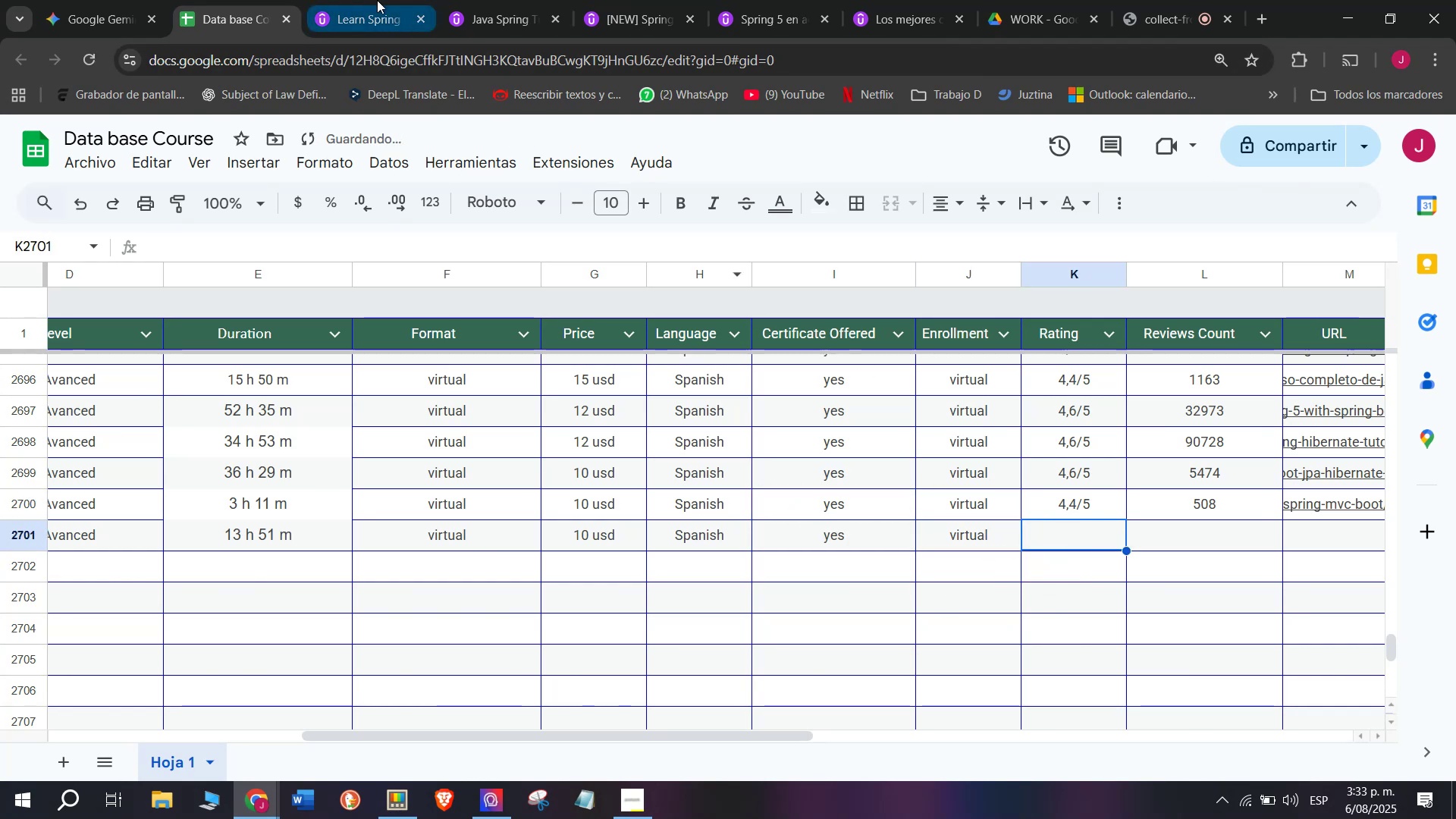 
left_click([190, 0])
 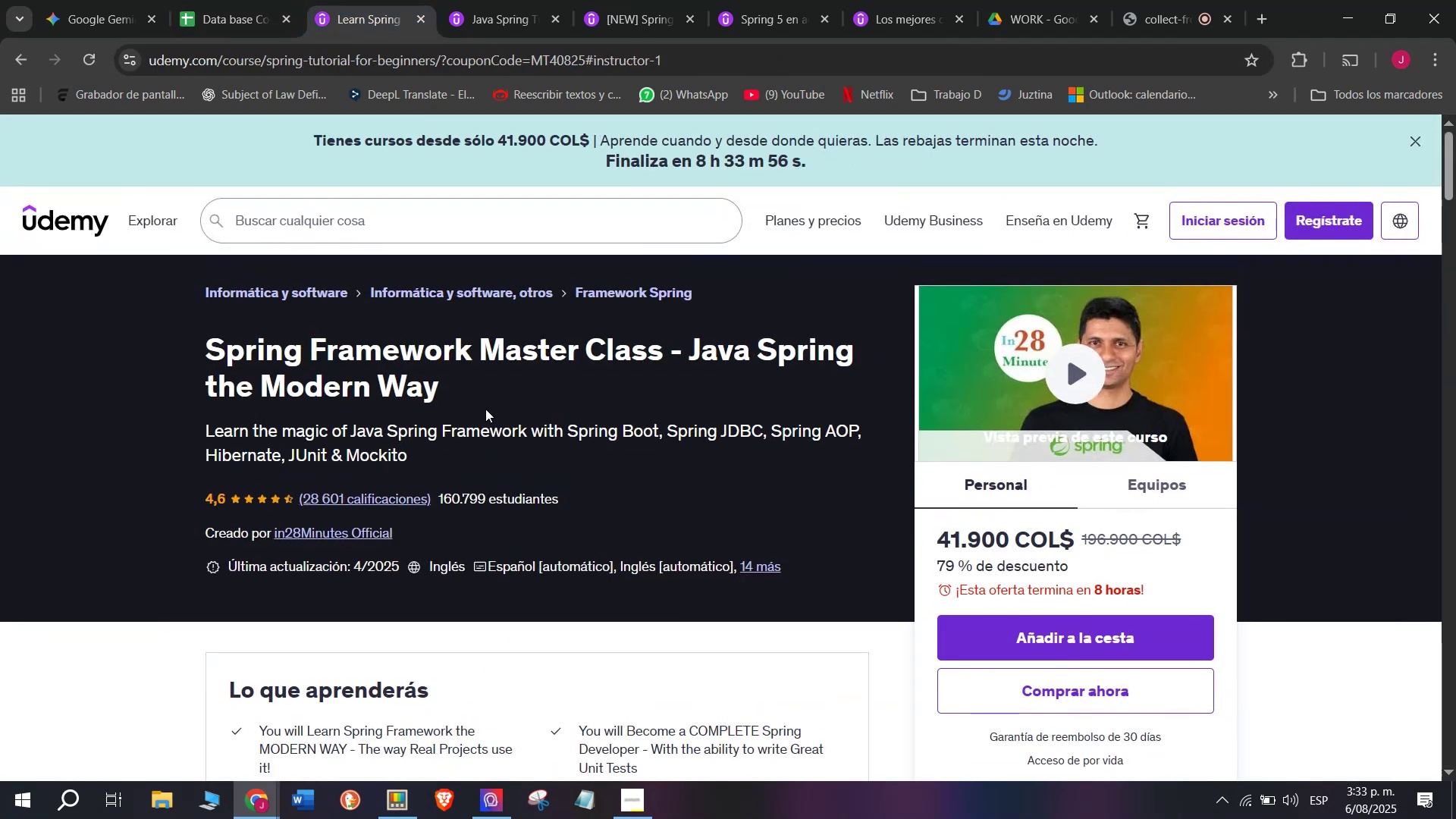 
key(Control+C)
 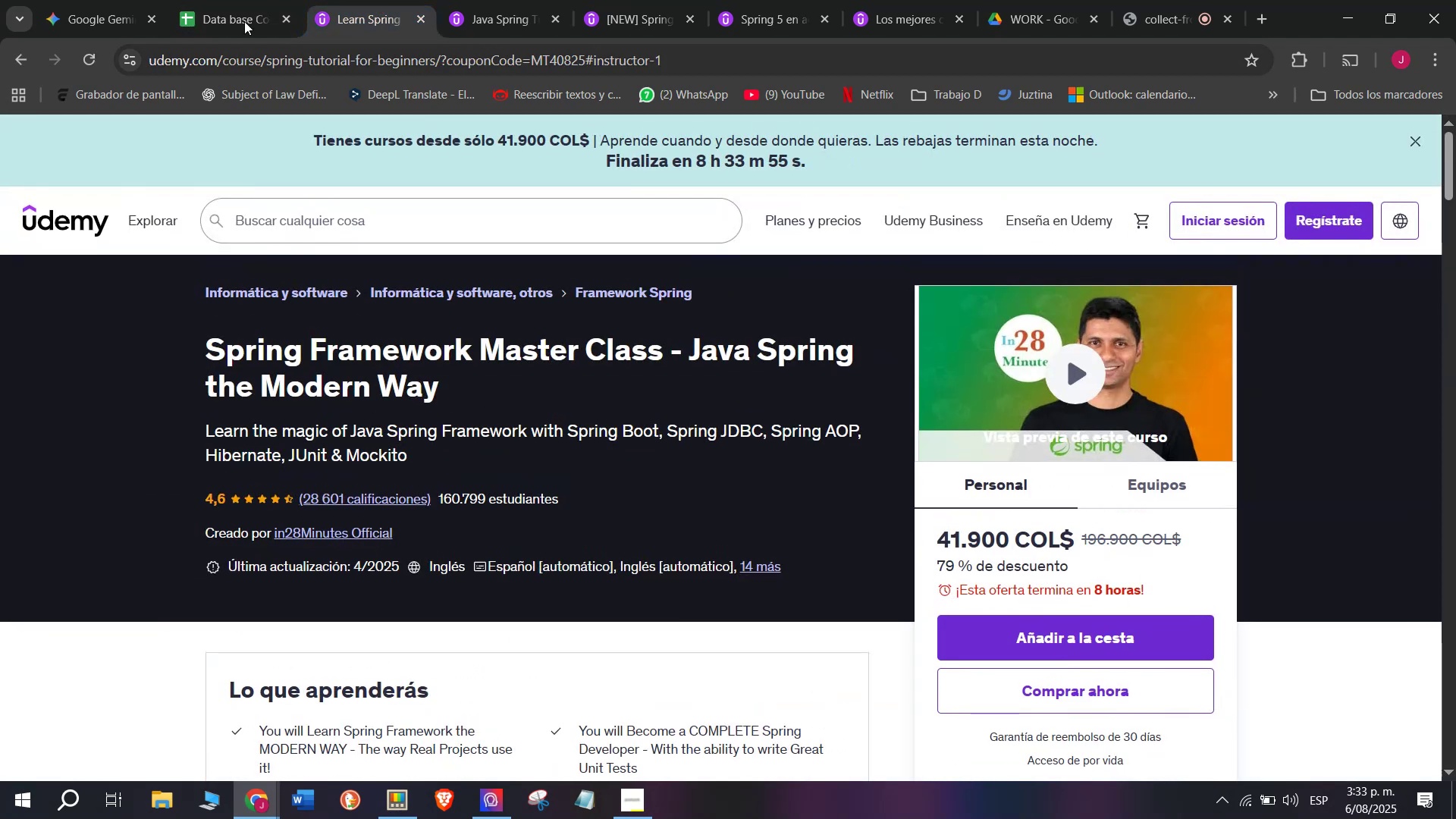 
key(Control+ControlLeft)
 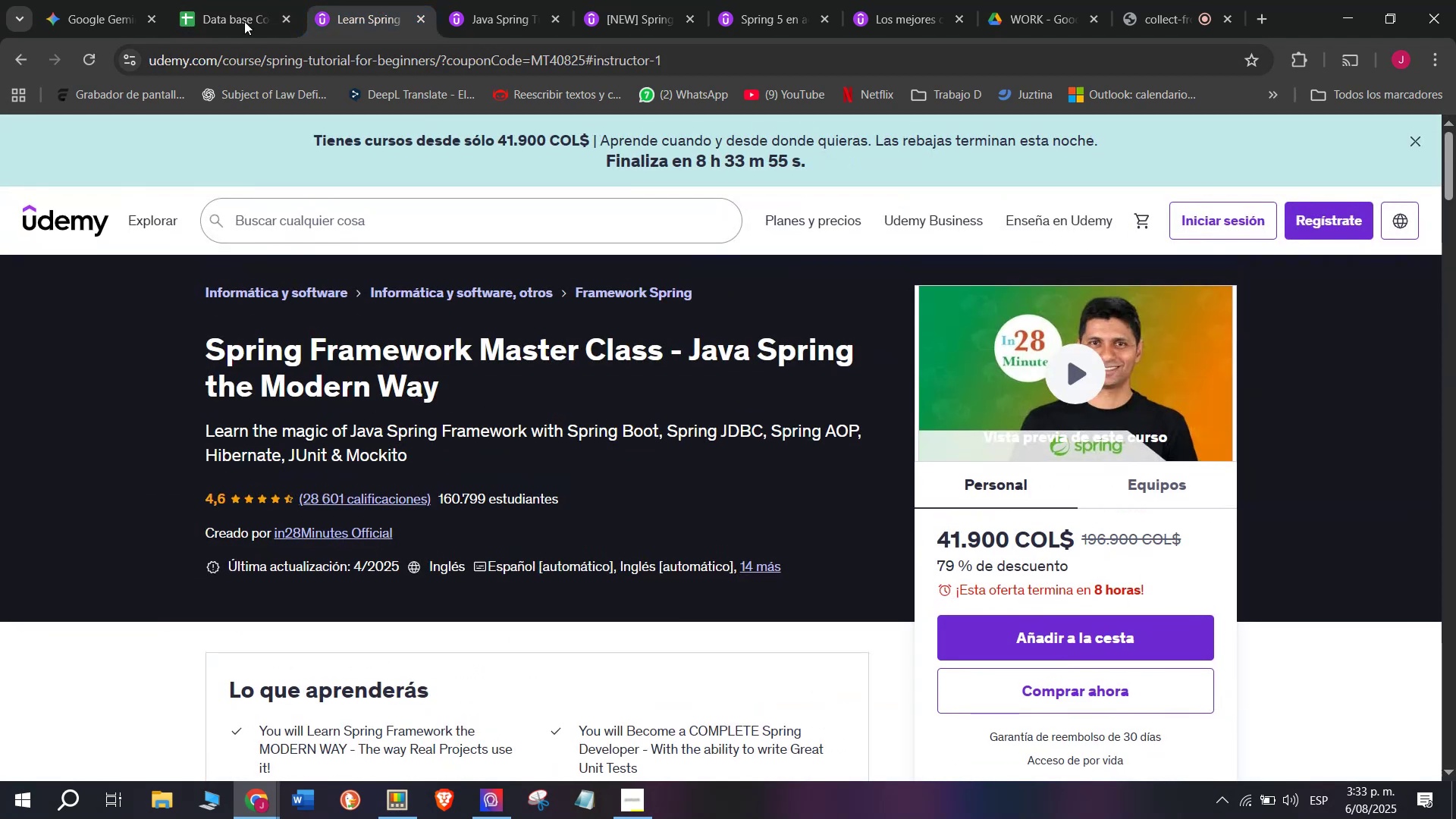 
key(Break)
 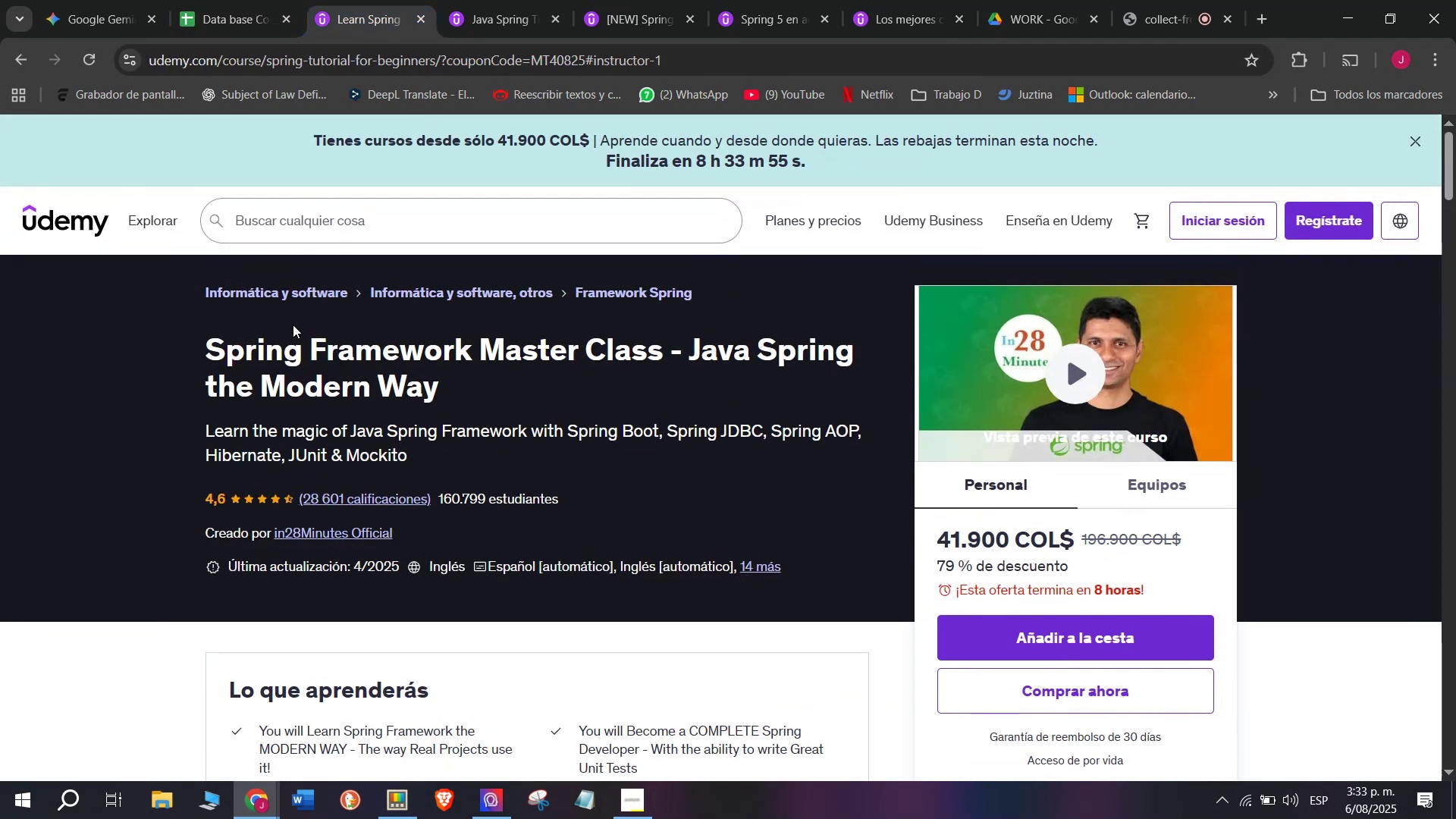 
double_click([827, 530])
 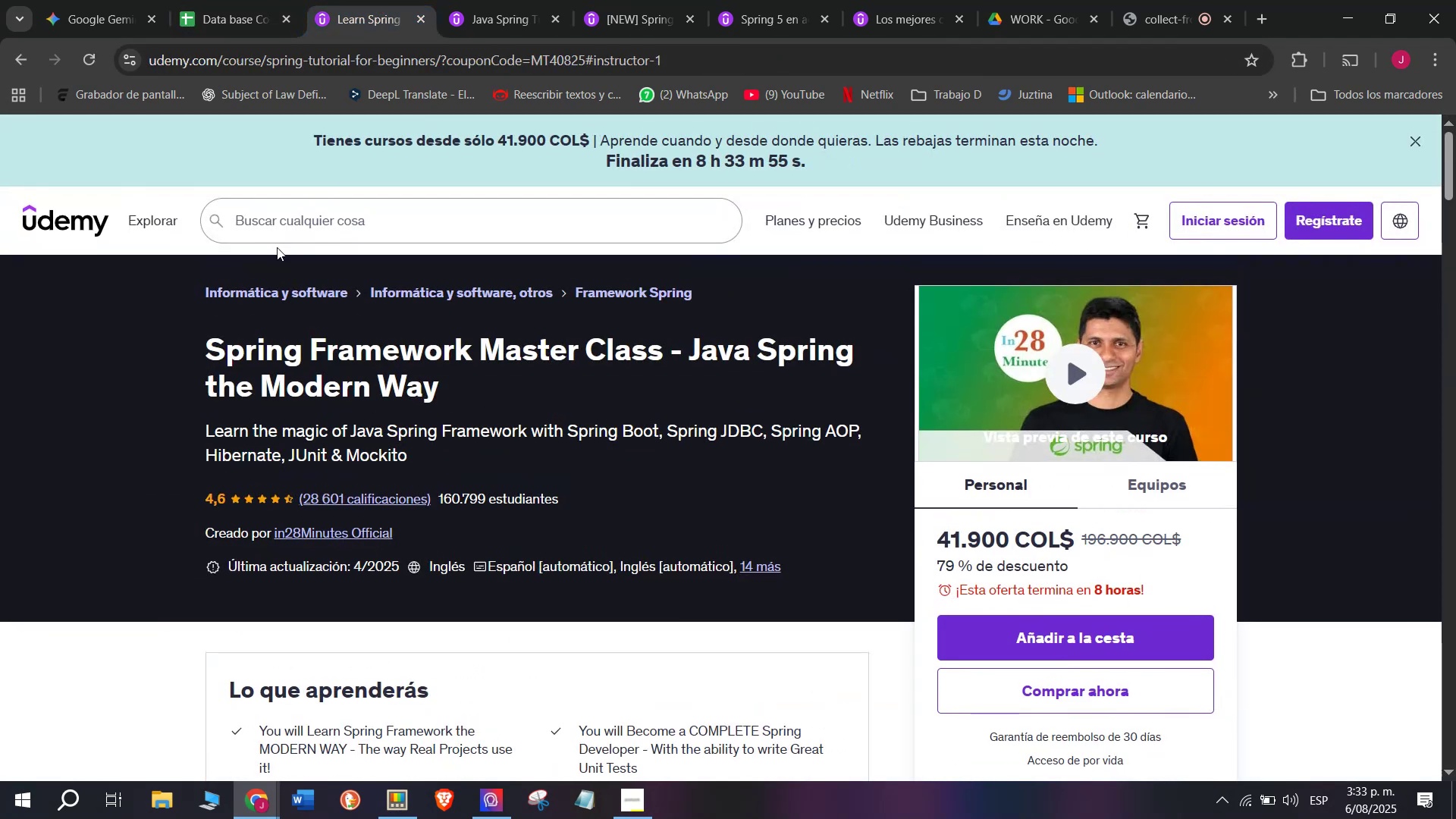 
key(Control+ControlLeft)
 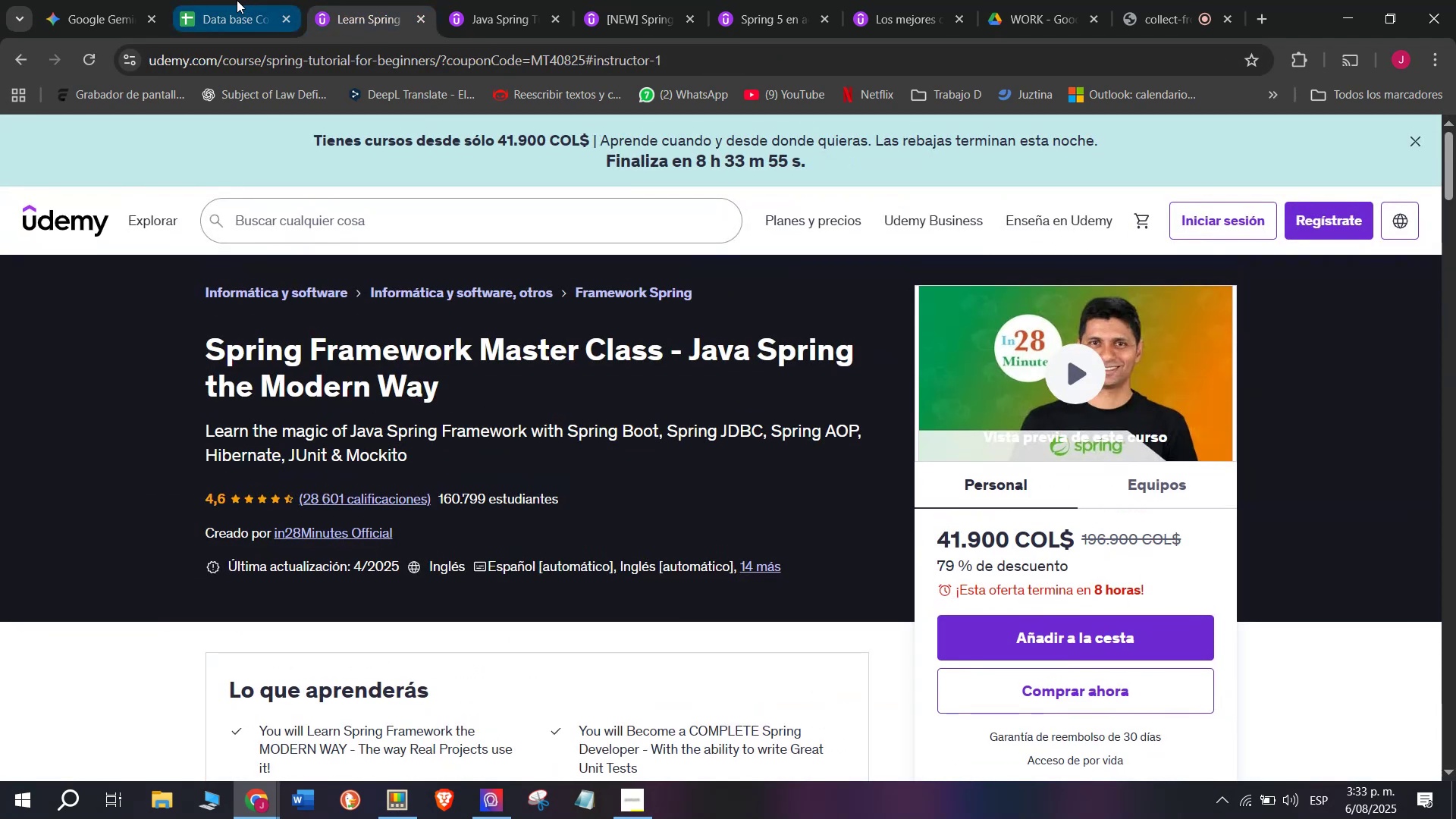 
key(Z)
 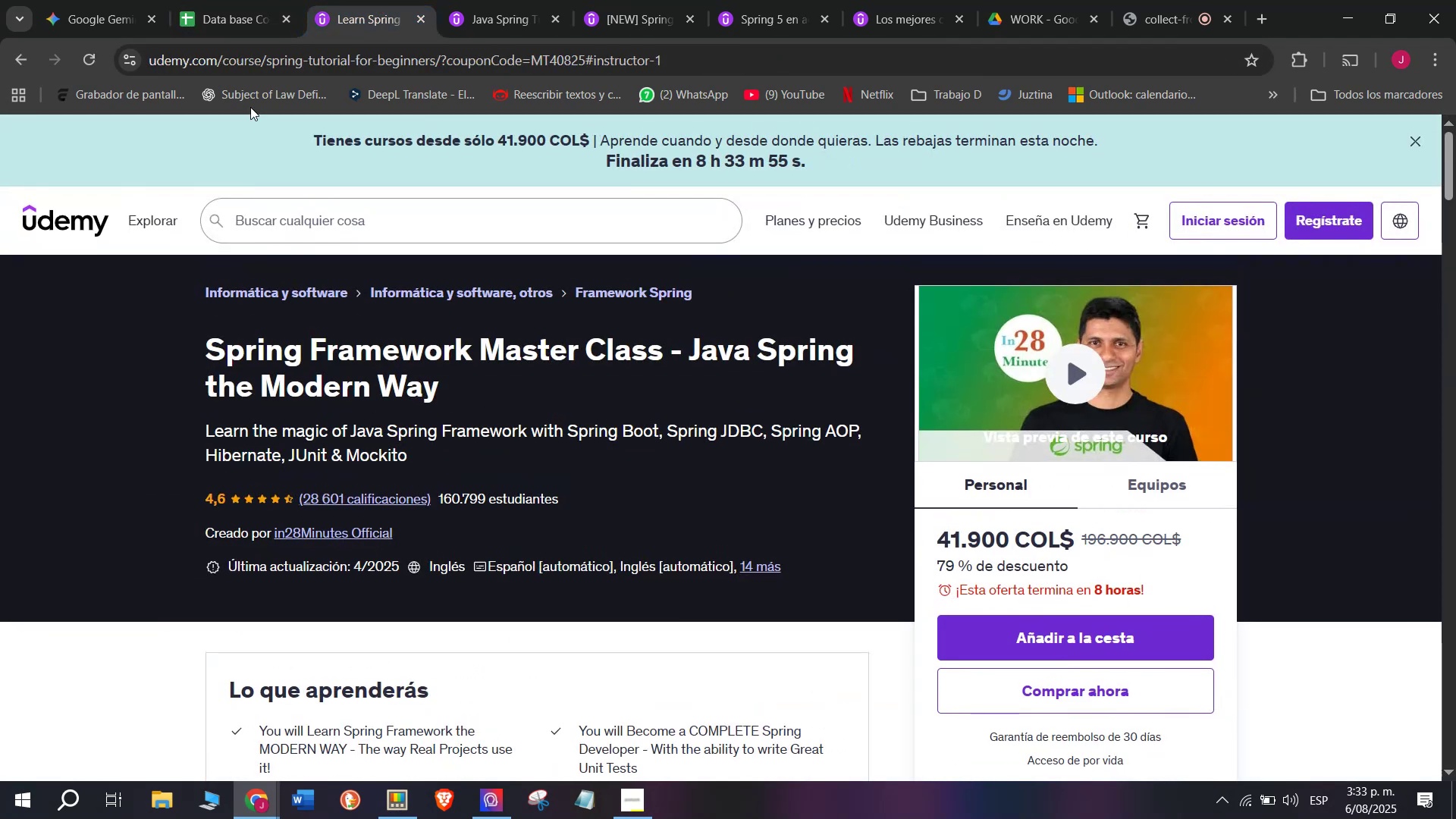 
key(Control+V)
 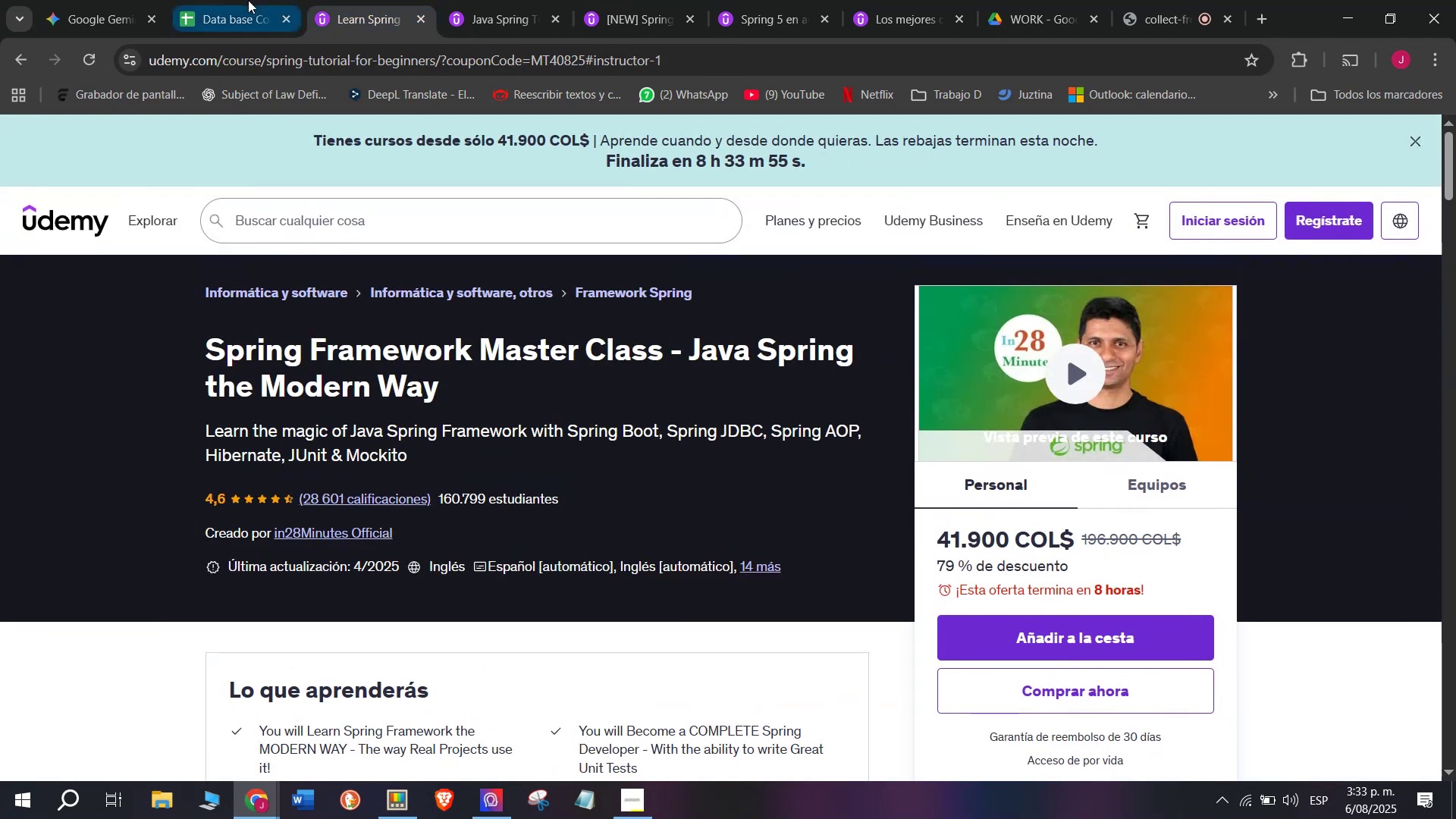 
triple_click([933, 529])
 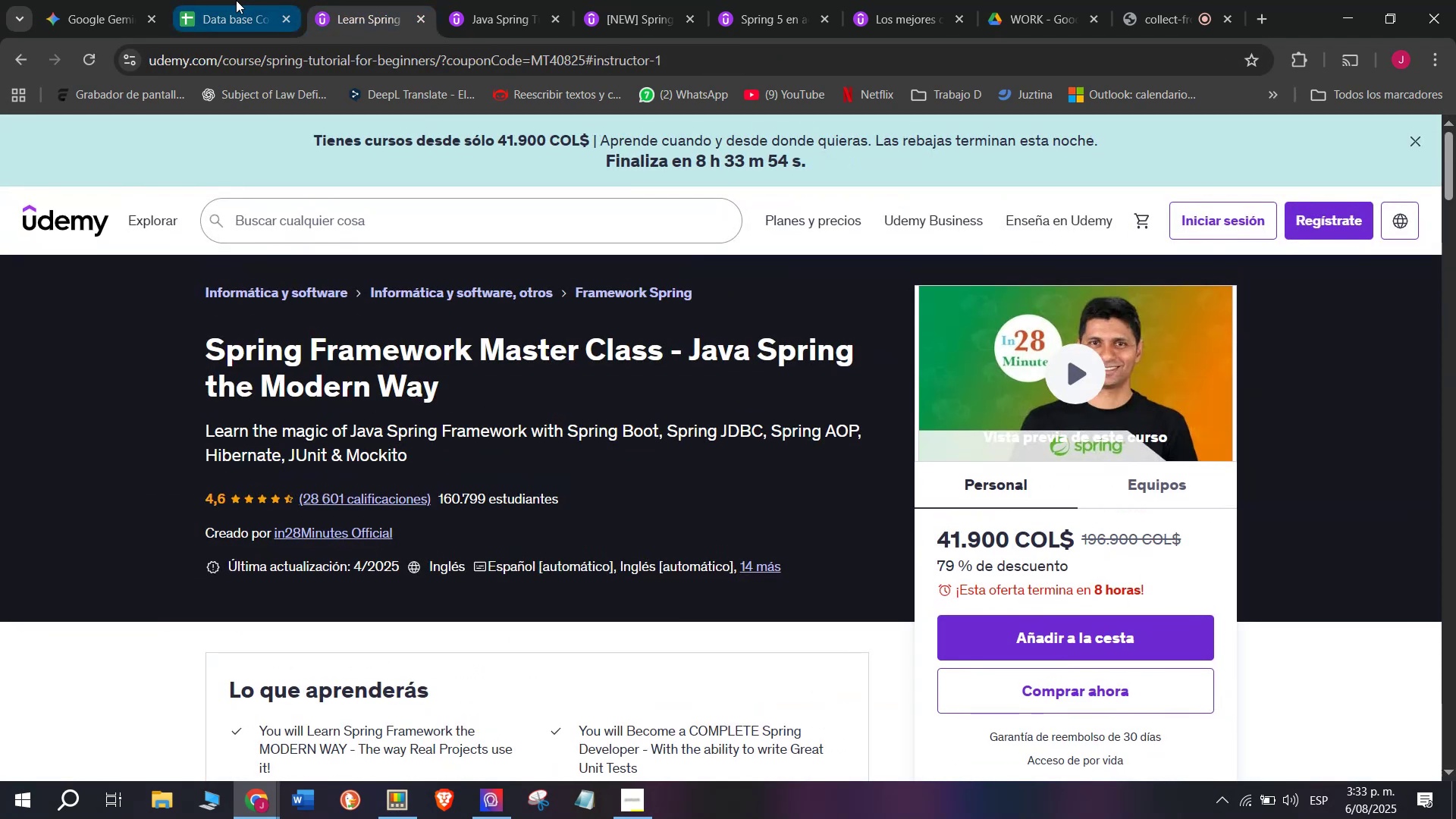 
key(Control+ControlLeft)
 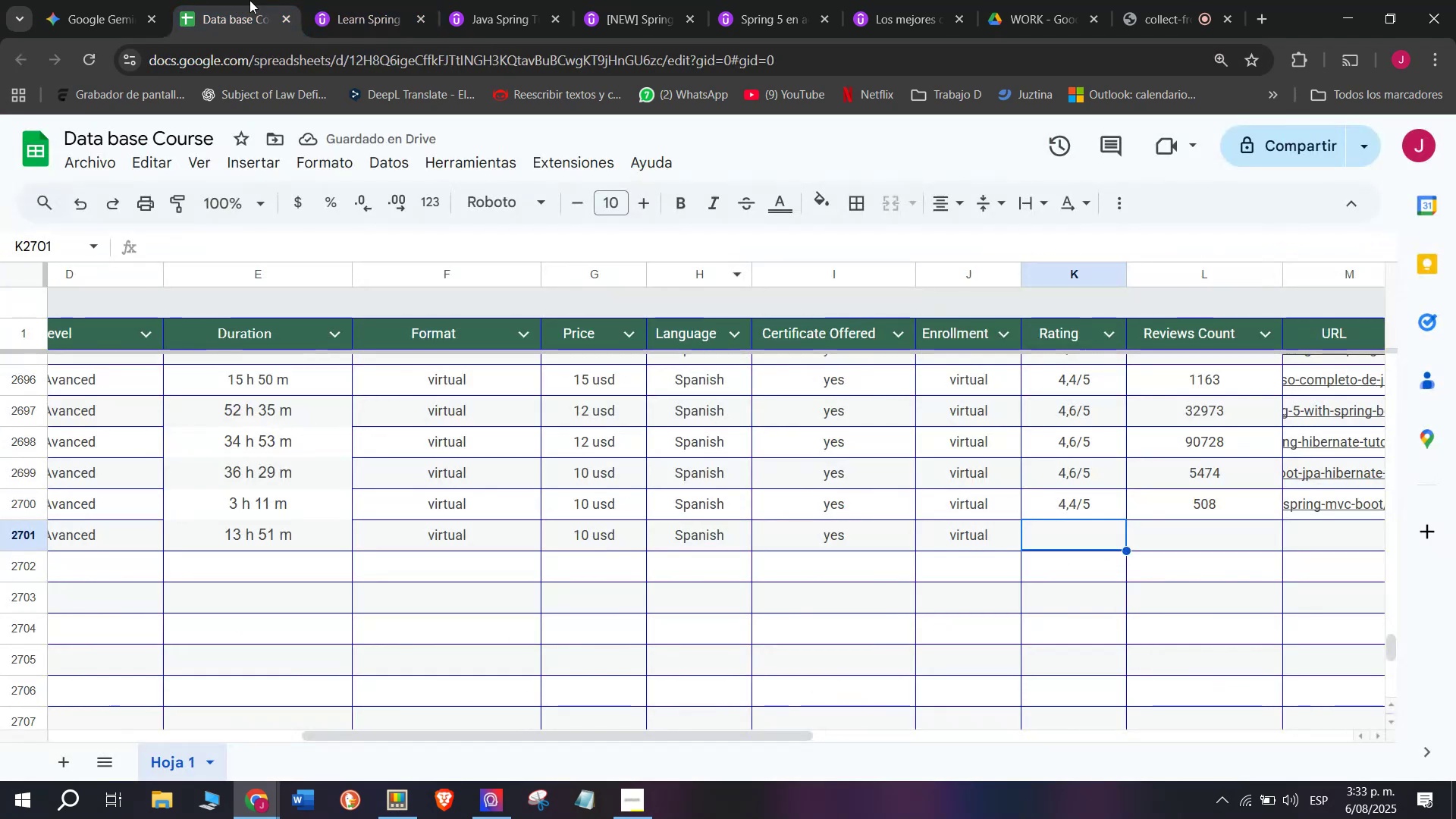 
key(Break)
 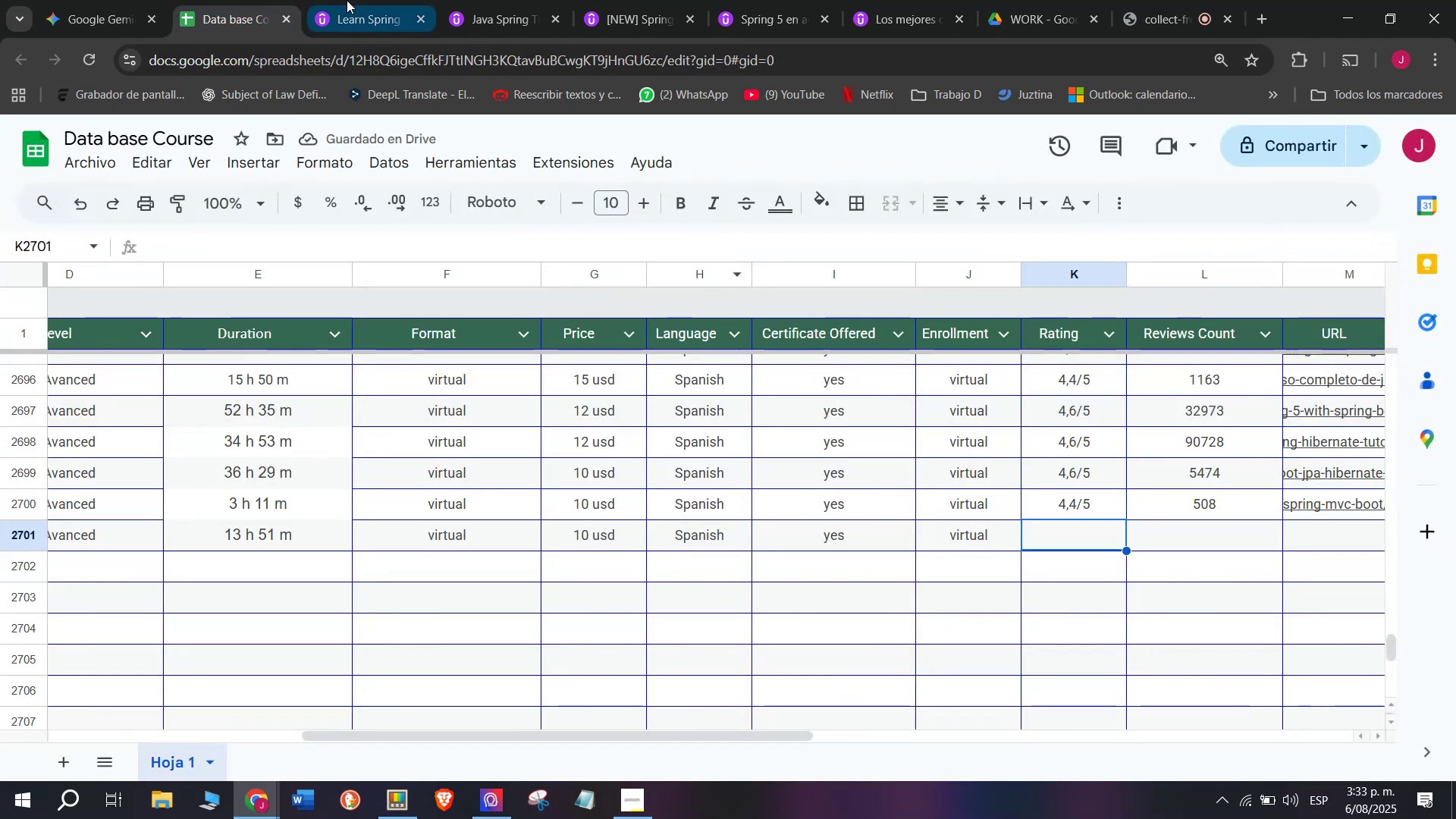 
key(Control+C)
 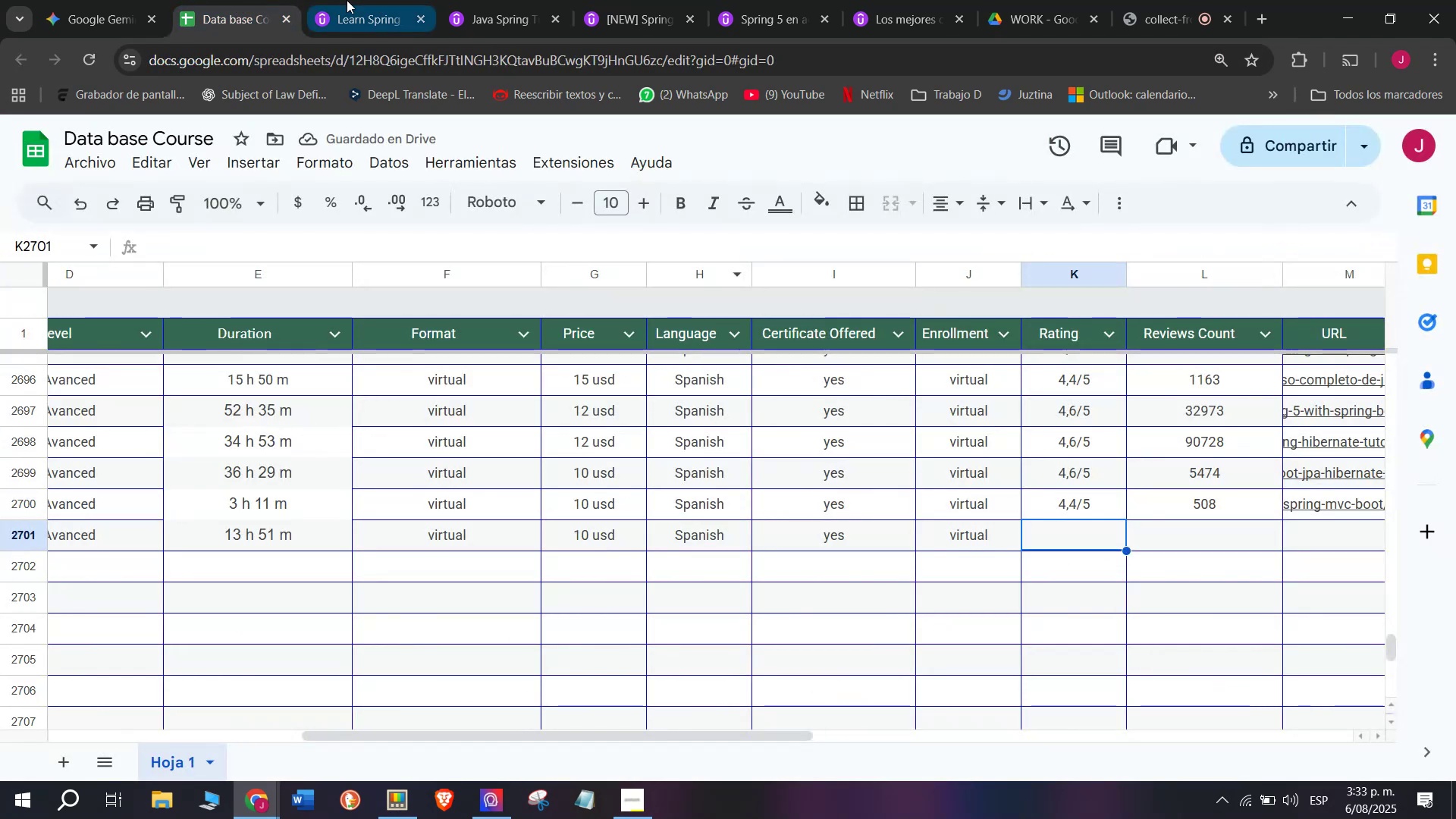 
key(Control+ControlLeft)
 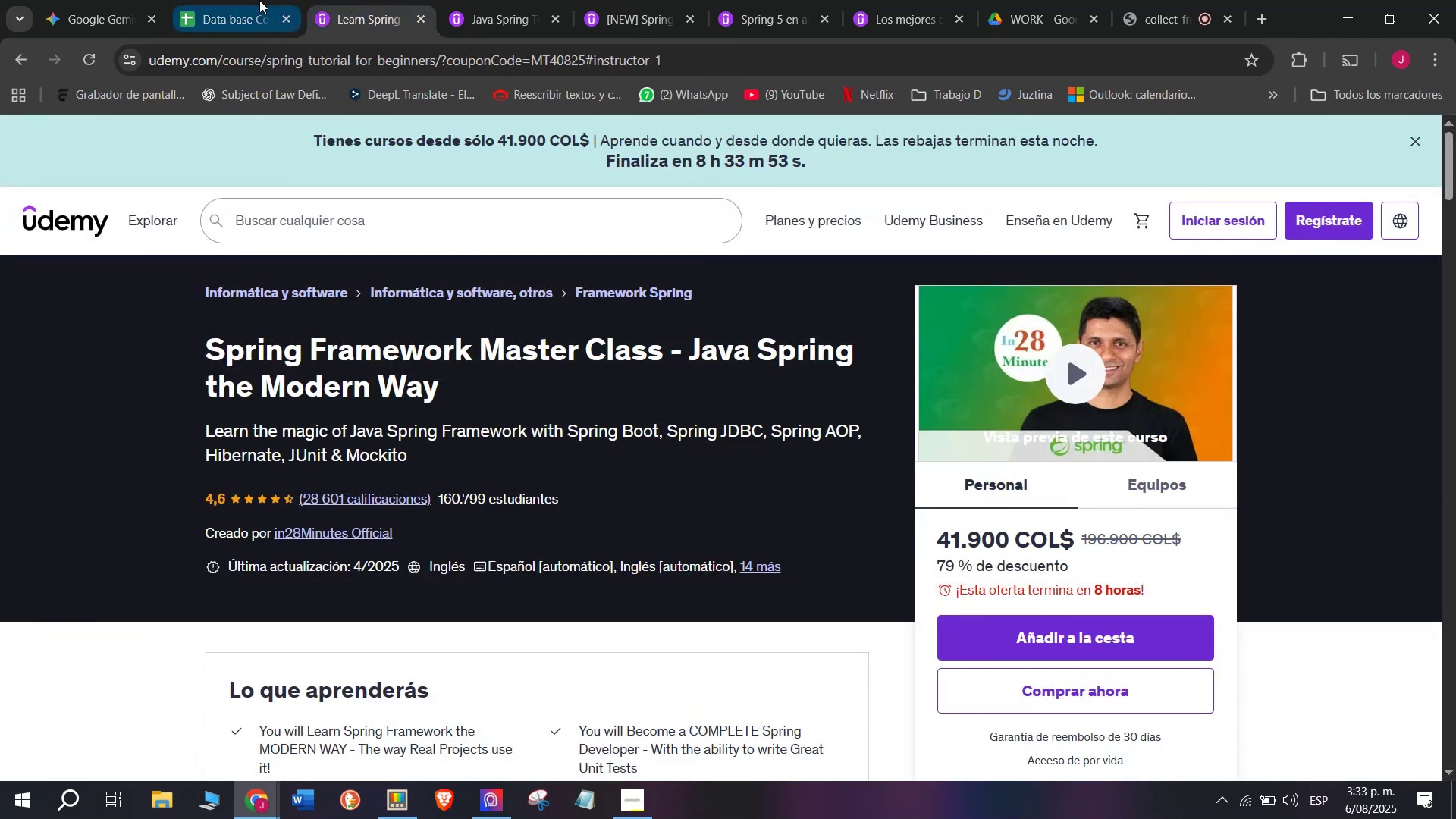 
key(Z)
 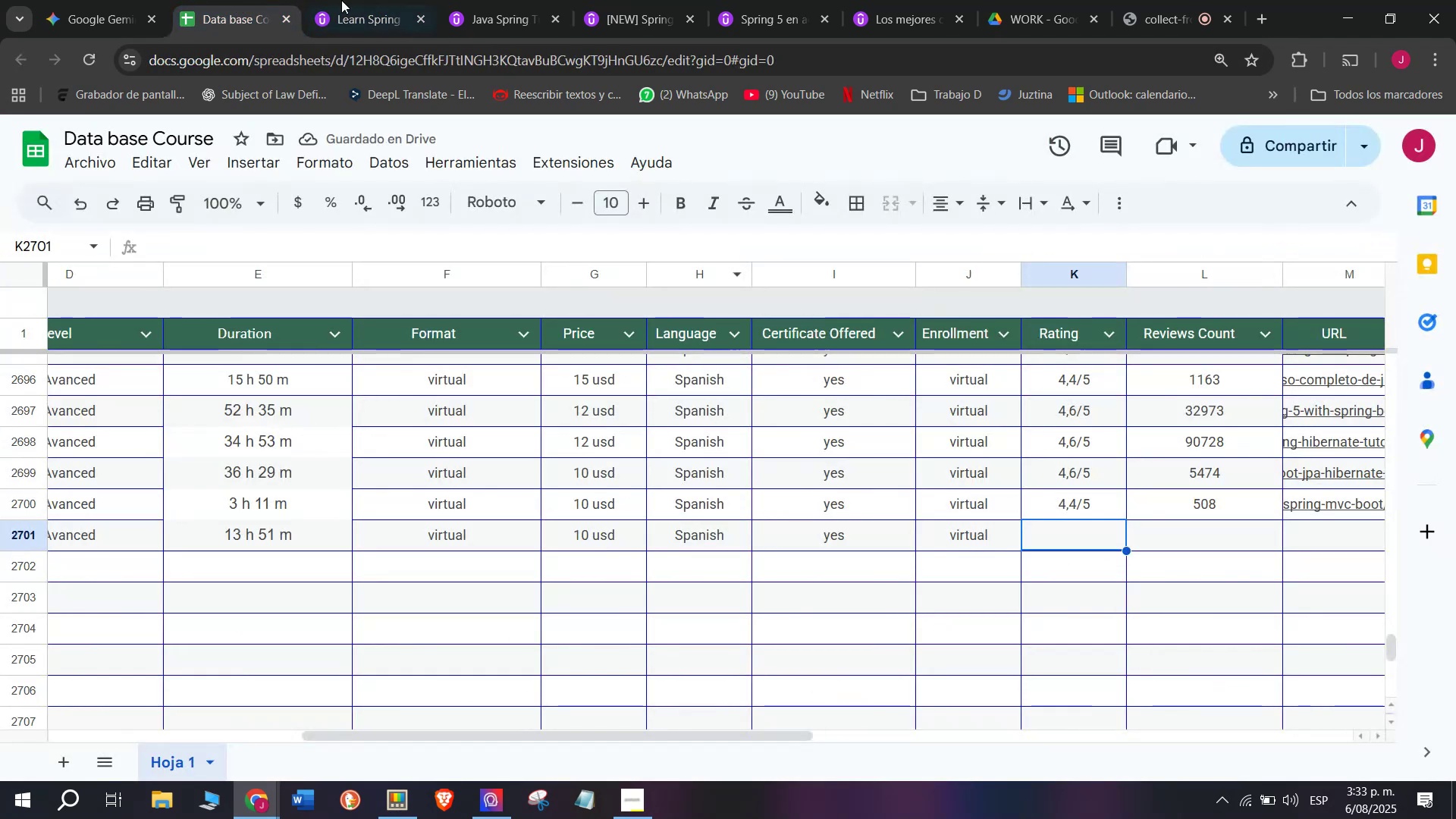 
key(Control+V)
 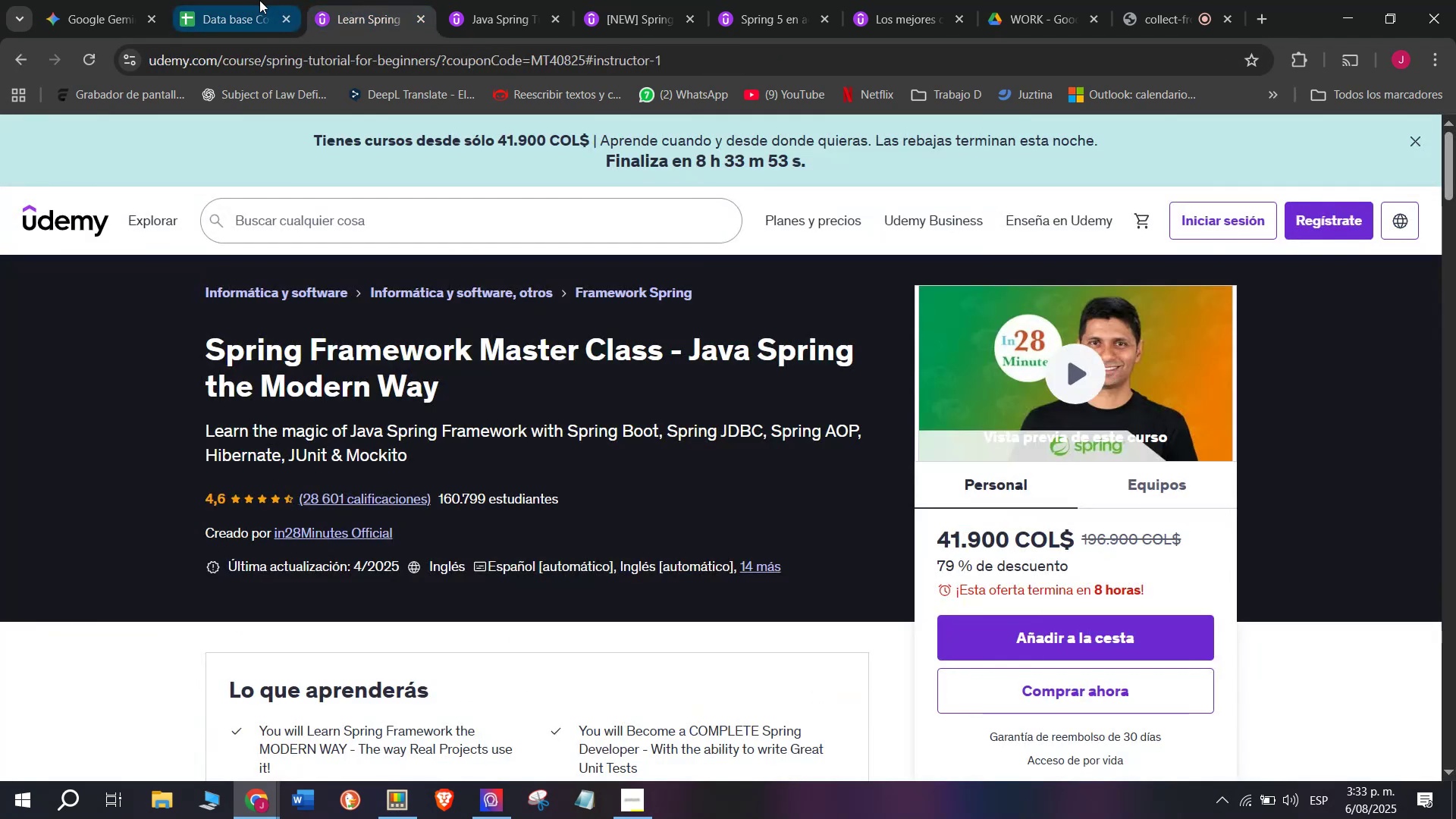 
left_click([986, 545])
 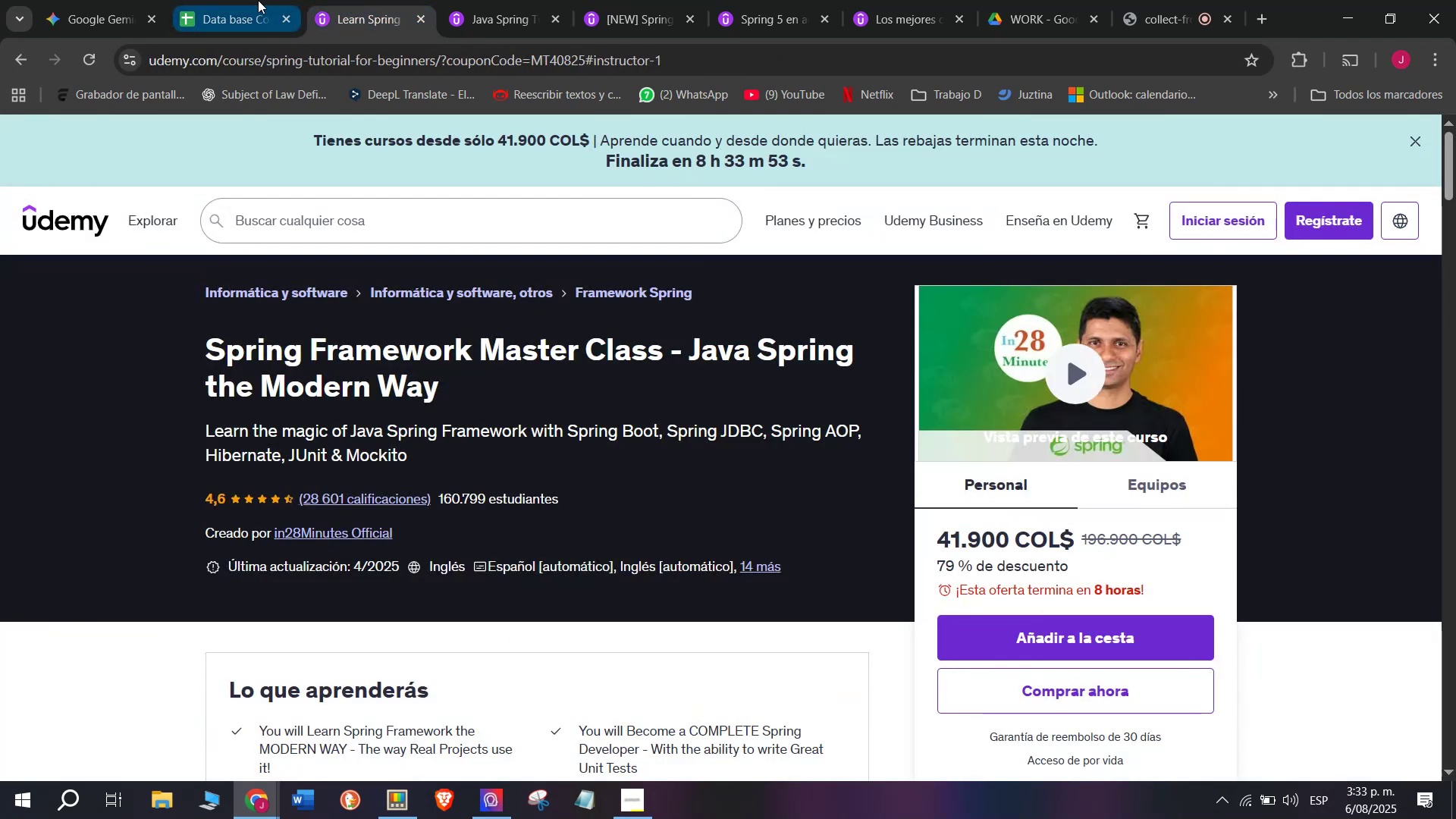 
key(Control+ControlLeft)
 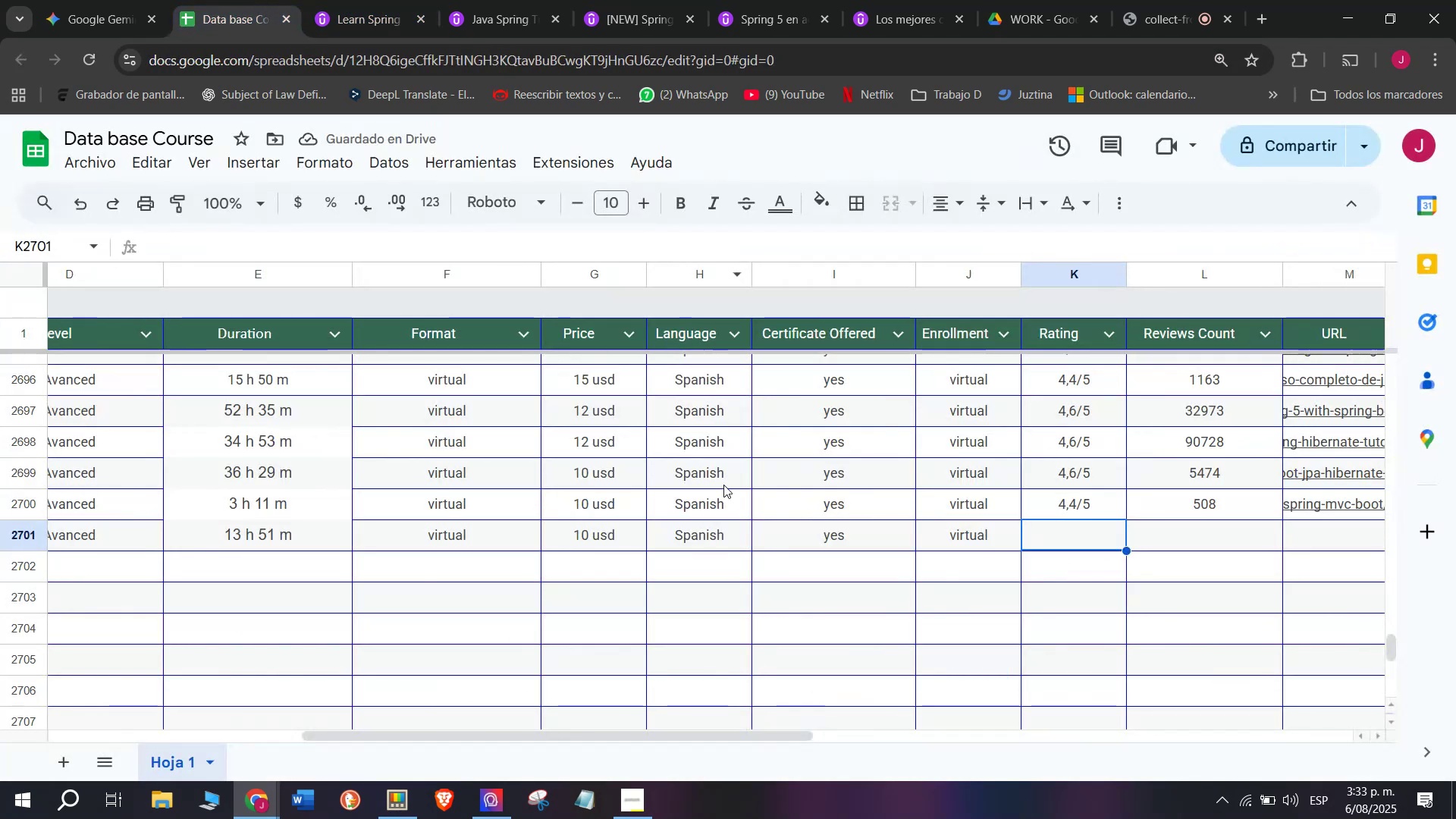 
key(Control+V)
 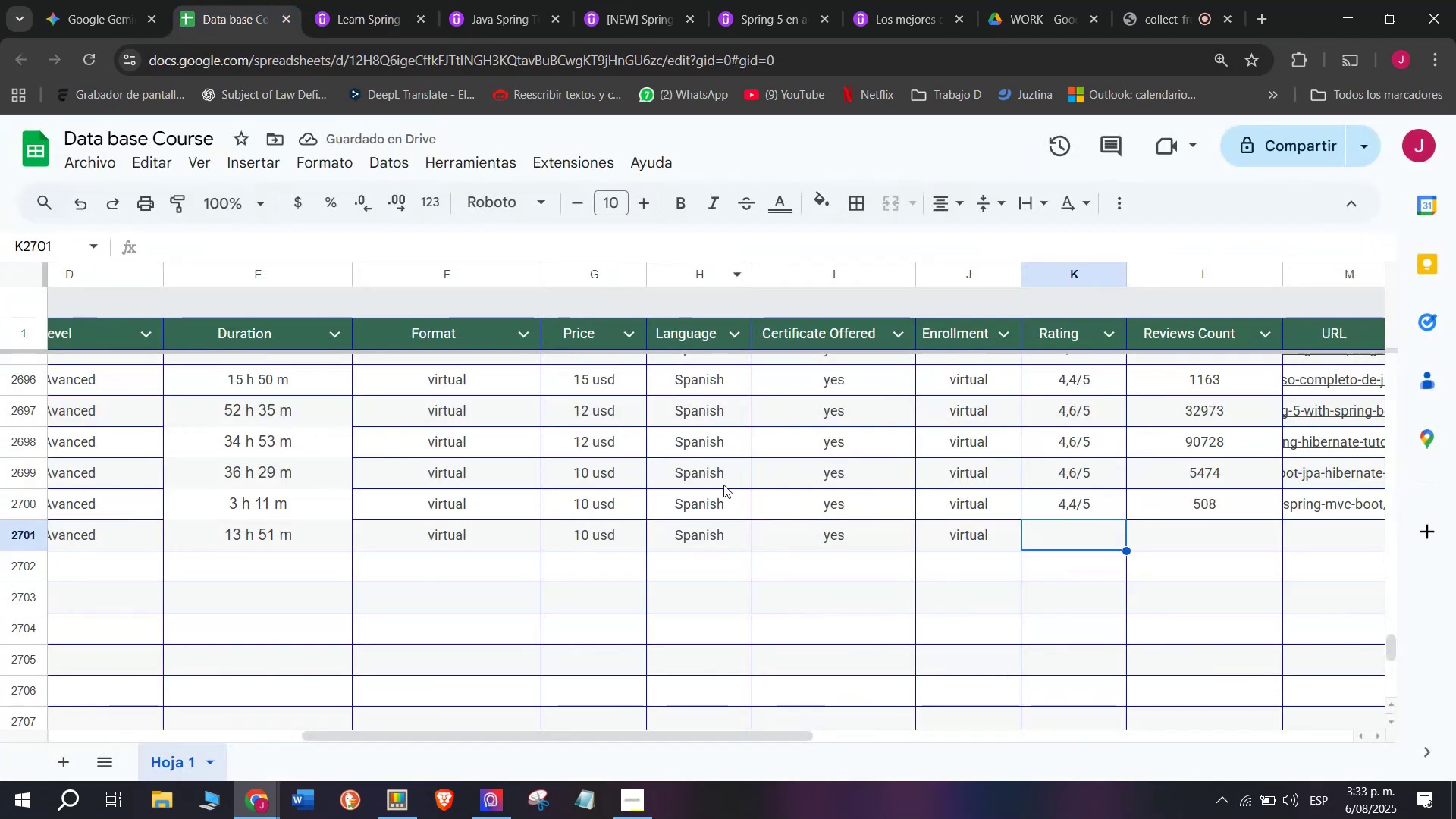 
key(Z)
 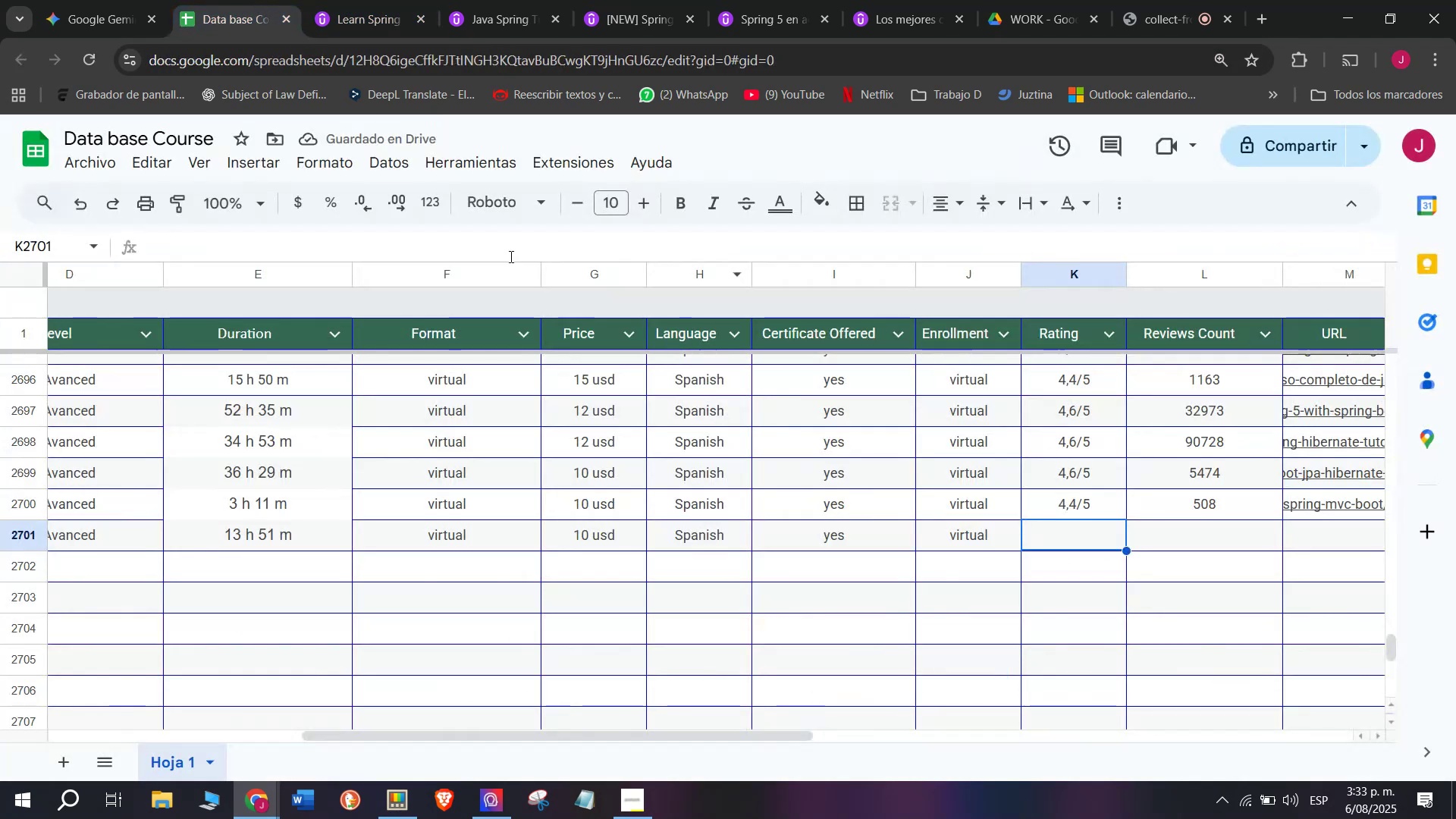 
left_click([1073, 537])
 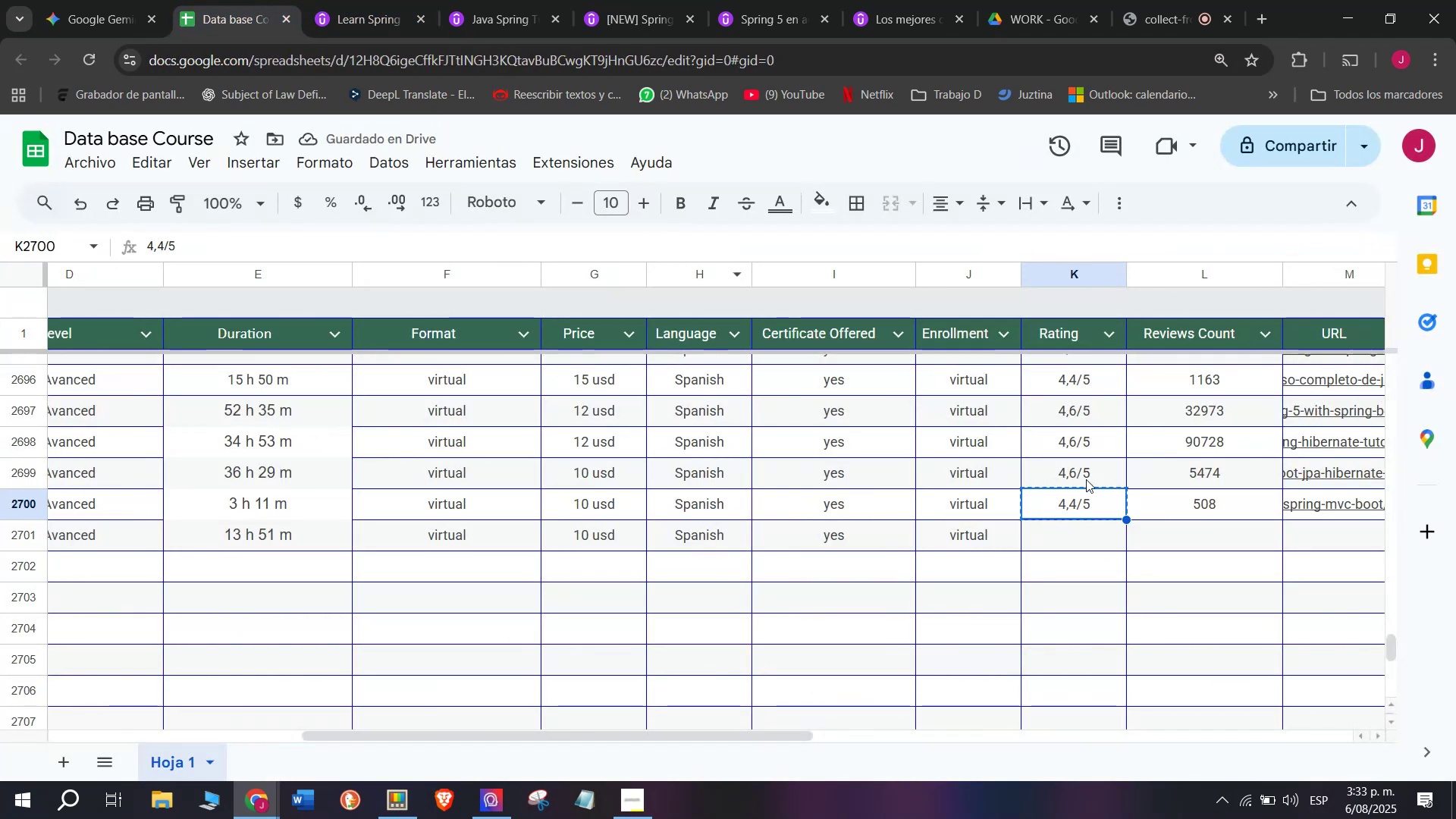 
left_click([377, 0])
 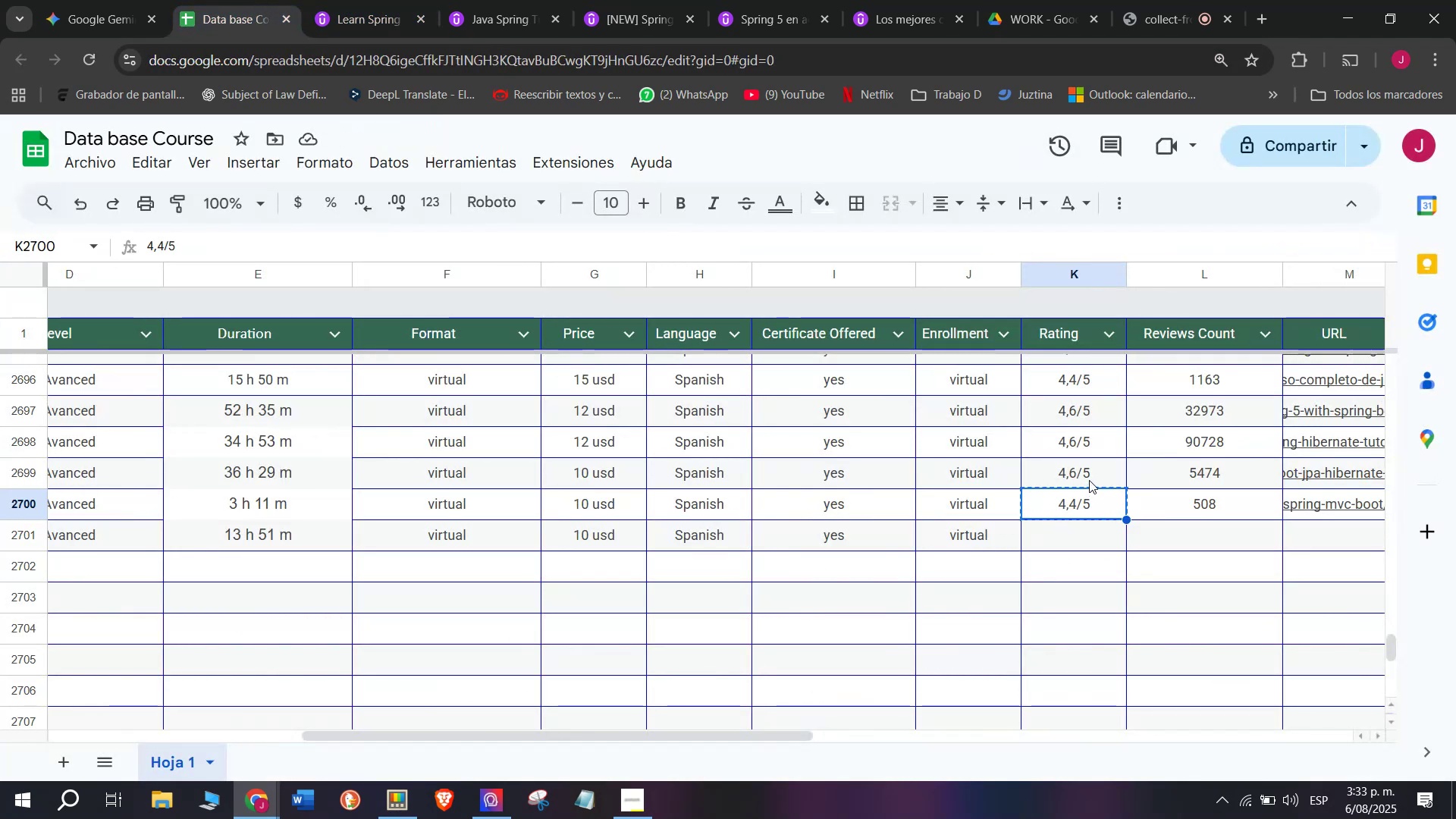 
scroll: coordinate [543, 428], scroll_direction: up, amount: 5.0
 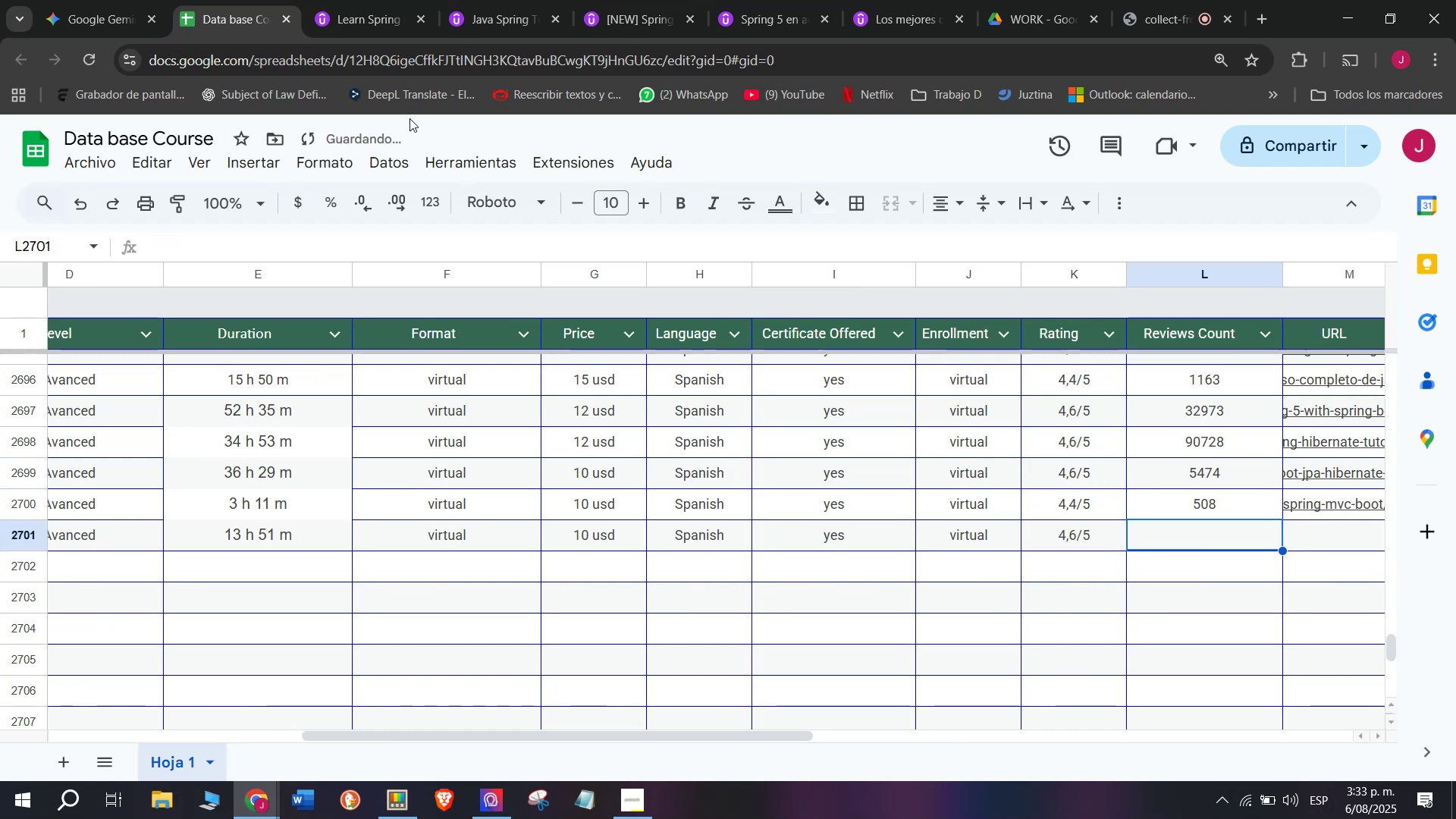 
left_click([236, 0])
 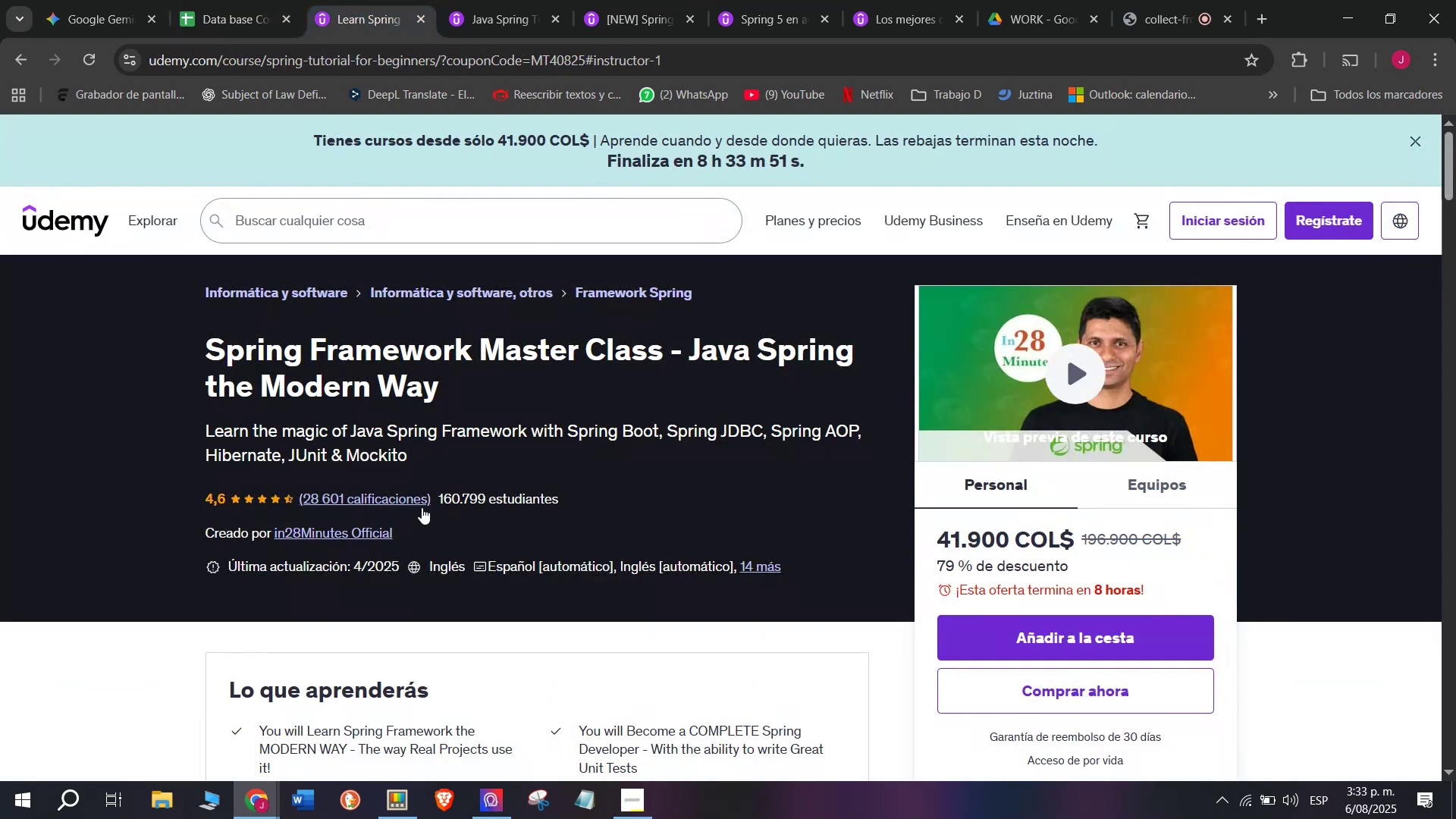 
left_click([347, 0])
 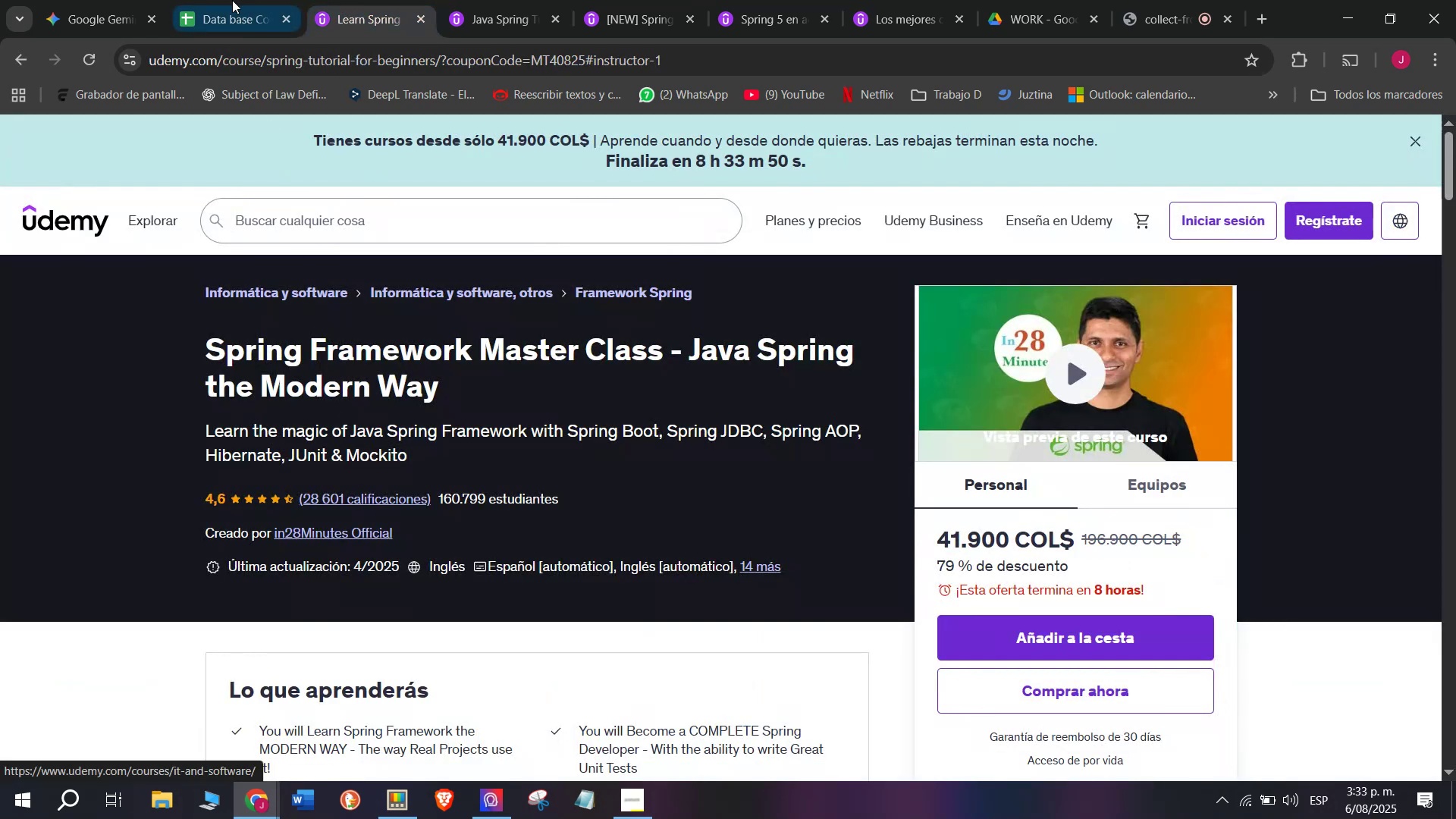 
left_click([258, 0])
 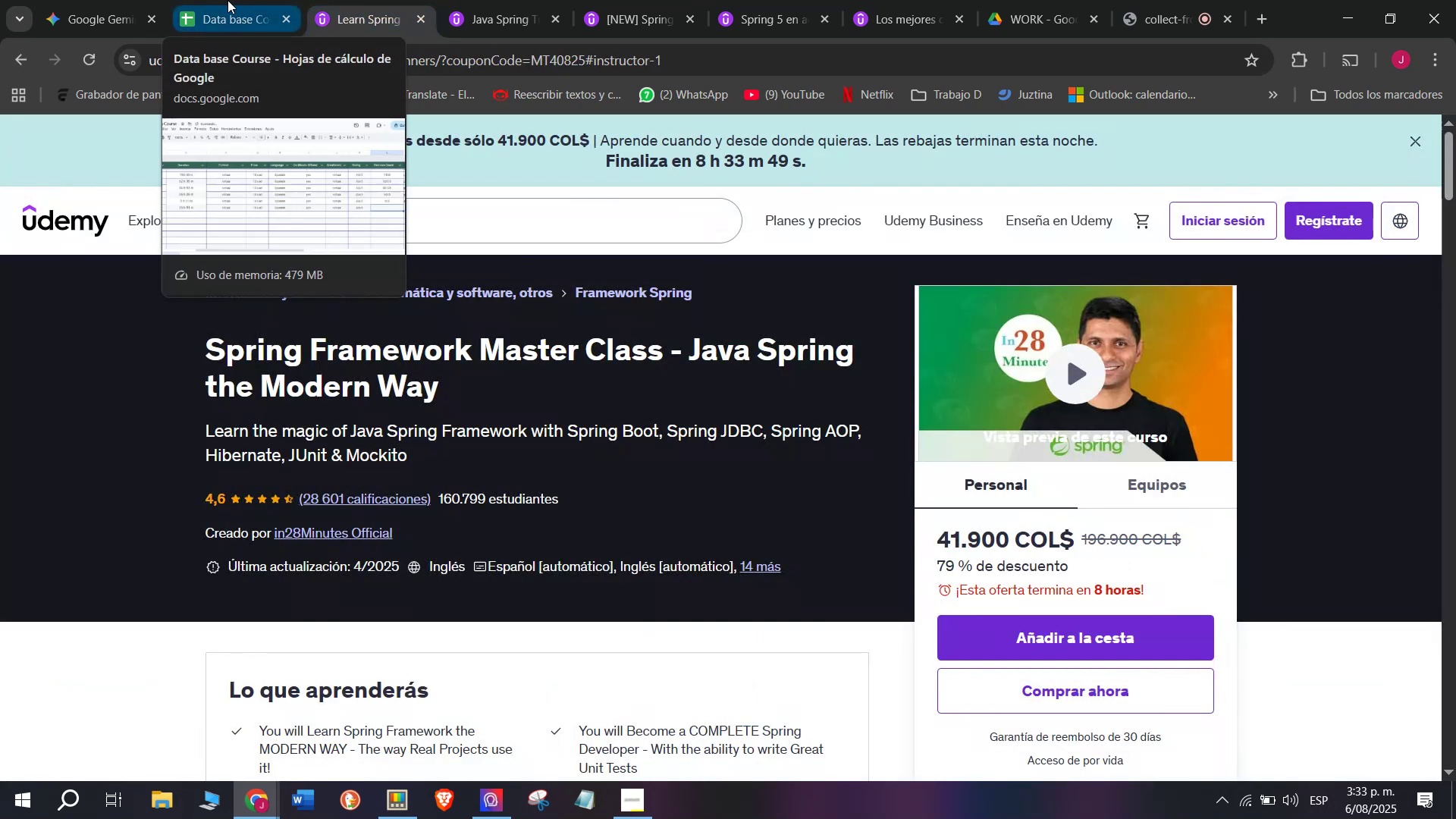 
left_click([1038, 514])
 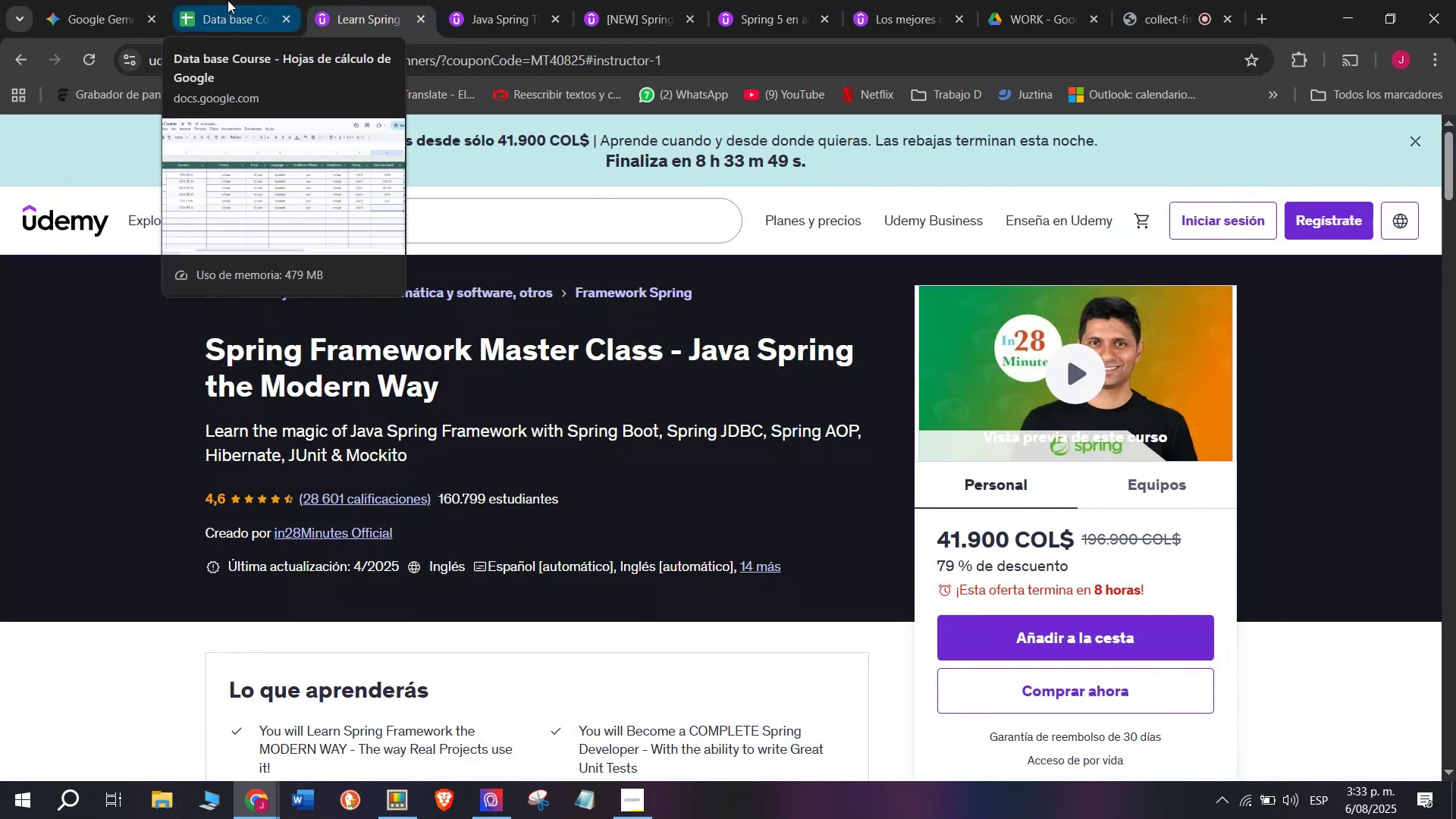 
key(Break)
 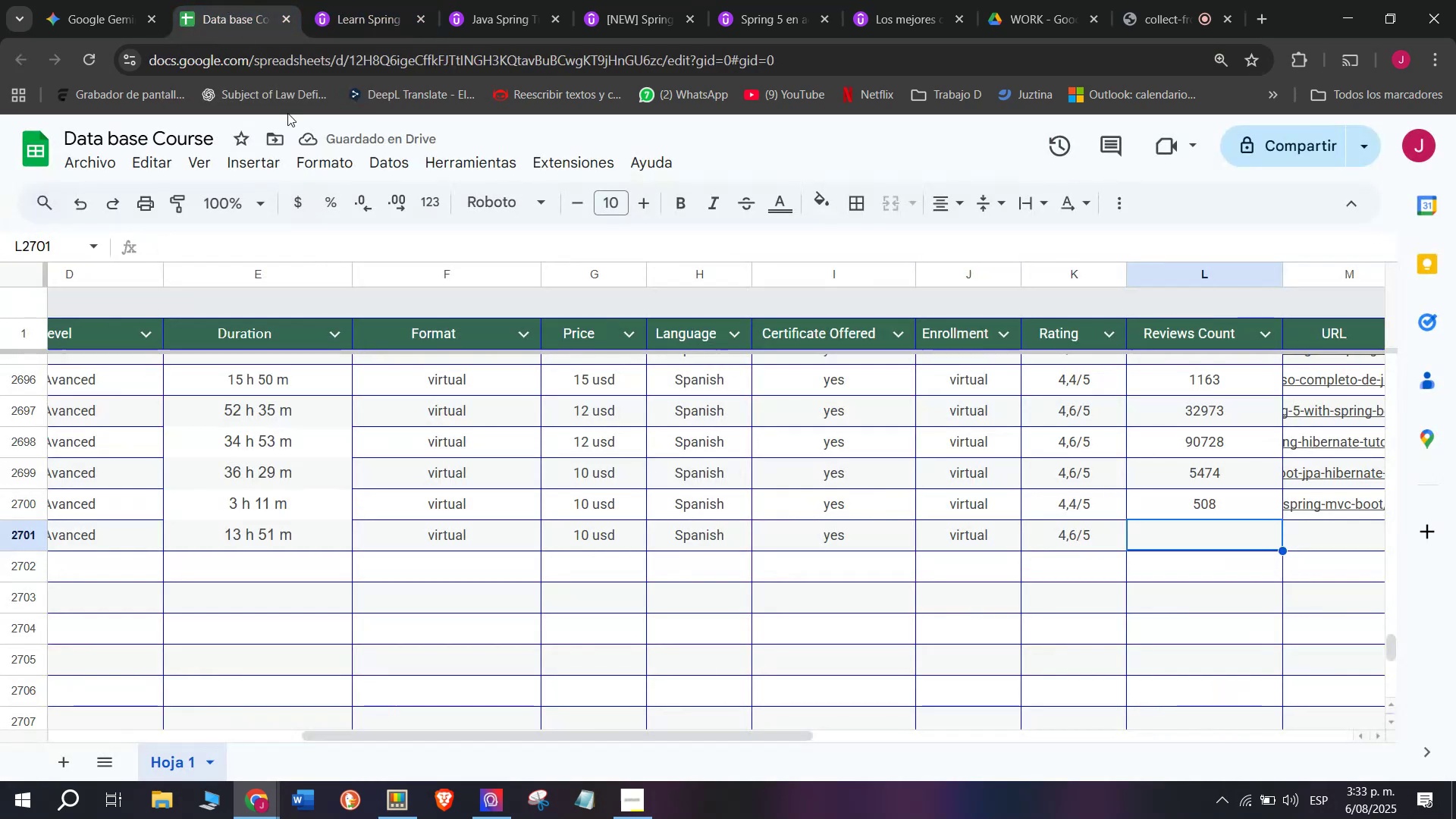 
key(Control+ControlLeft)
 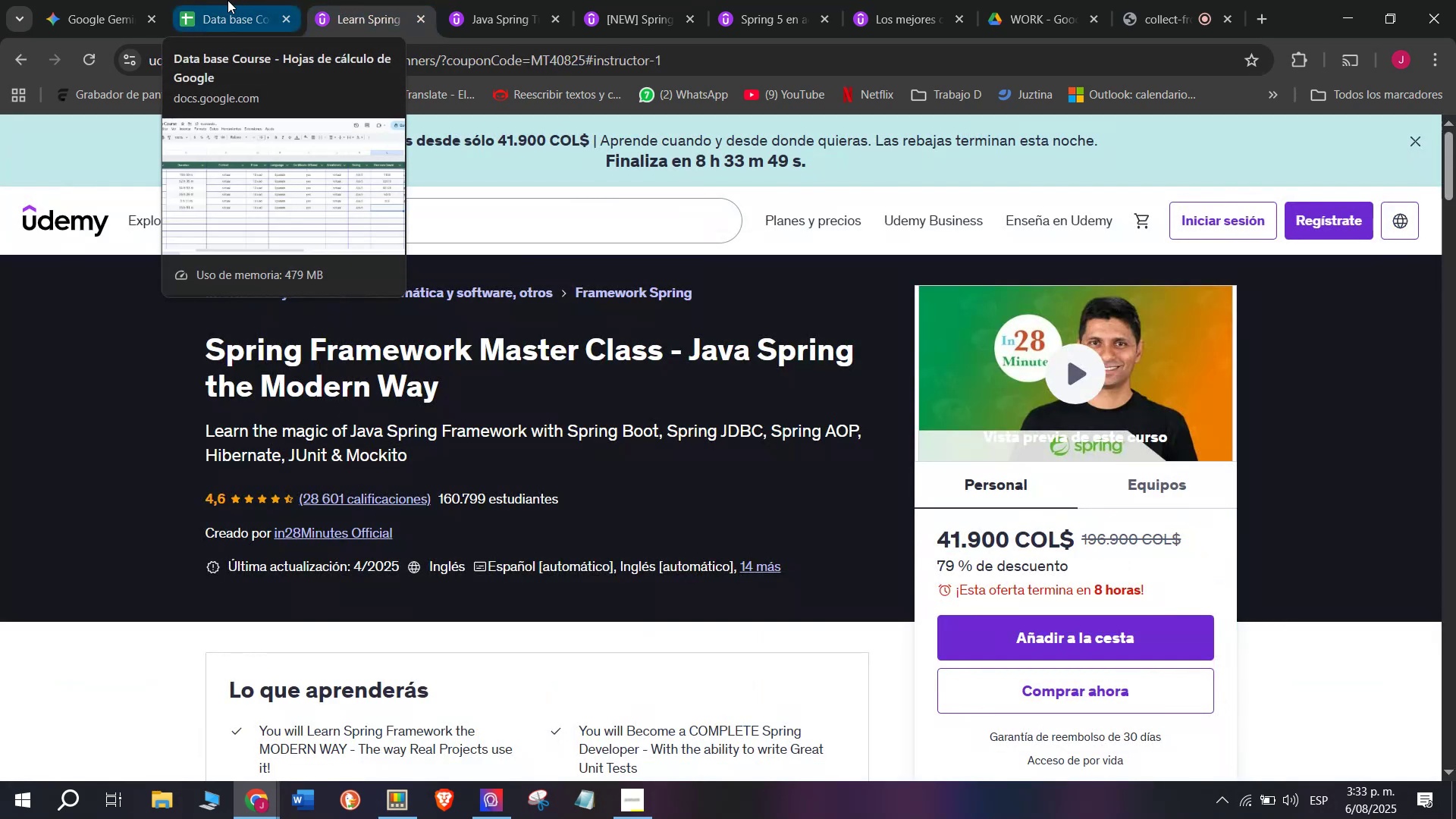 
key(Control+C)
 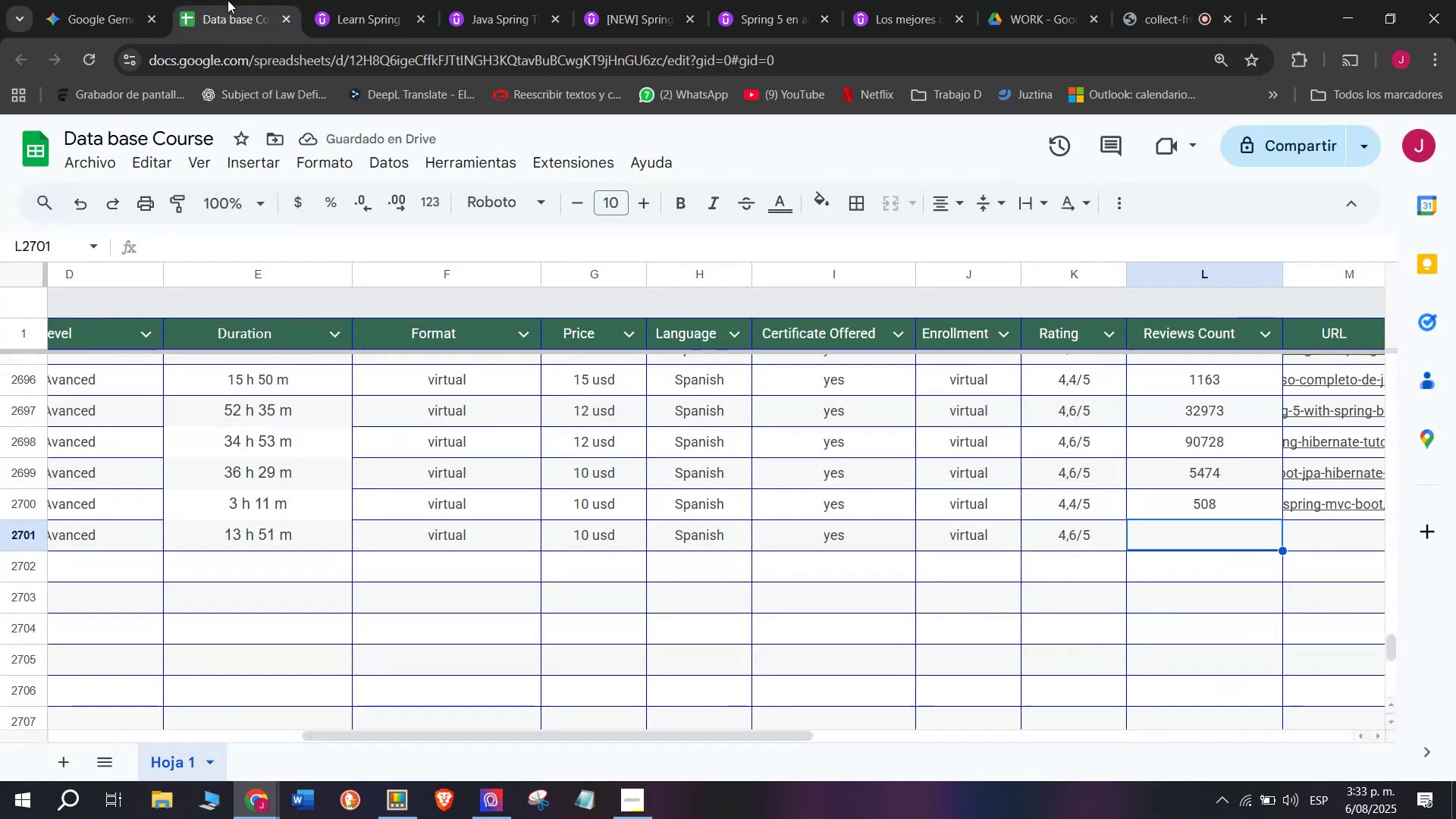 
left_click([1089, 487])
 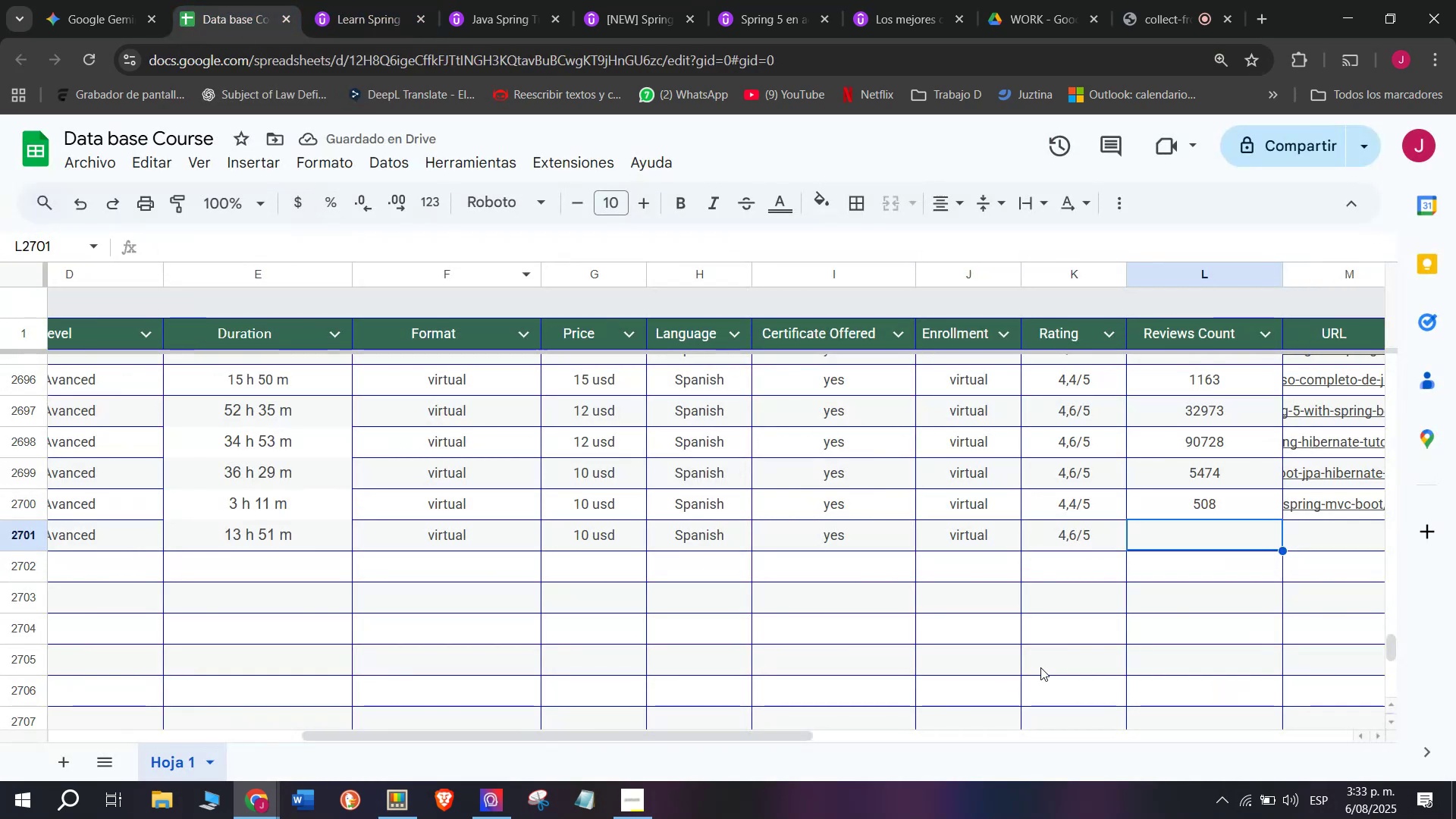 
double_click([1089, 480])
 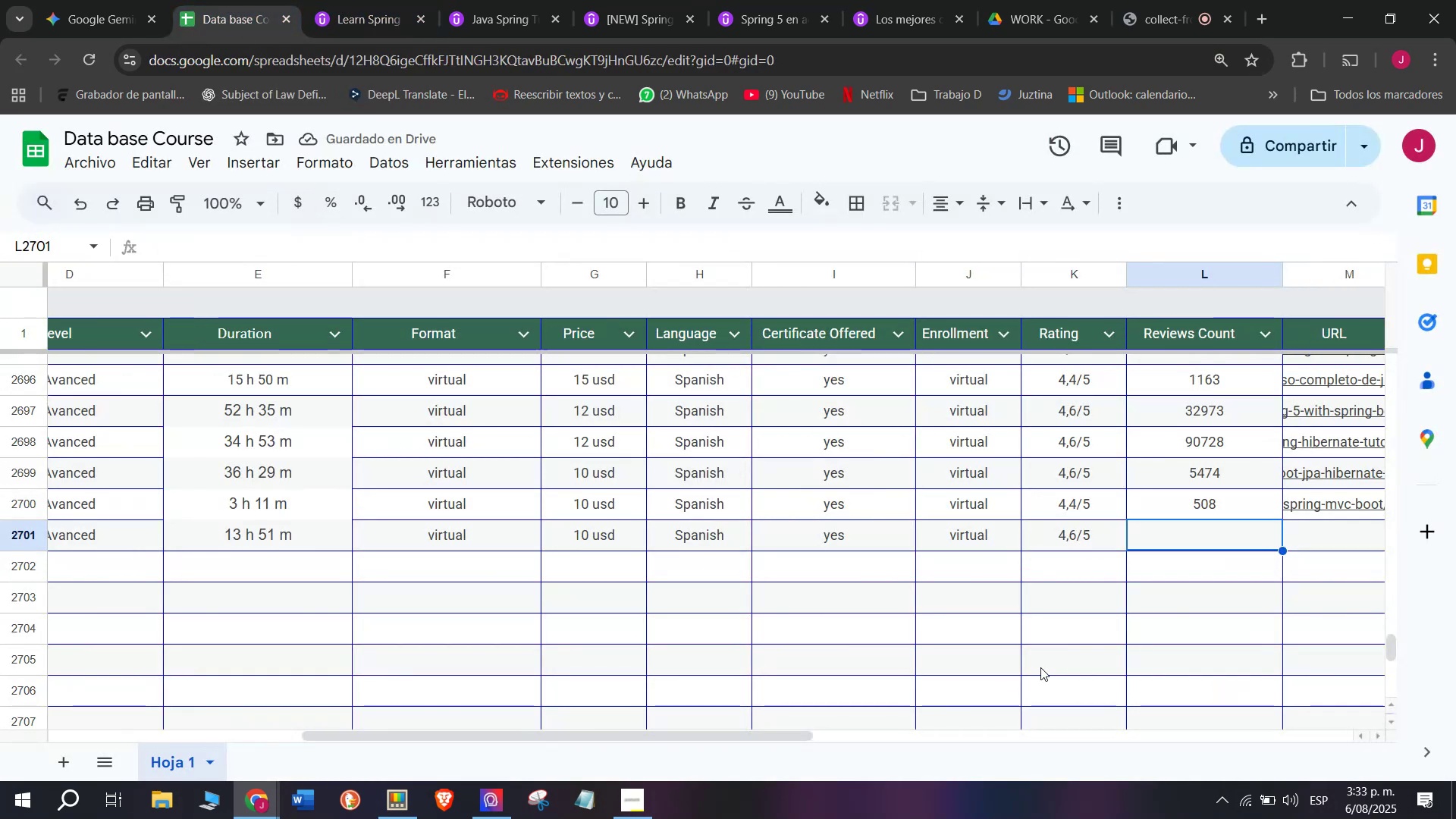 
key(Break)
 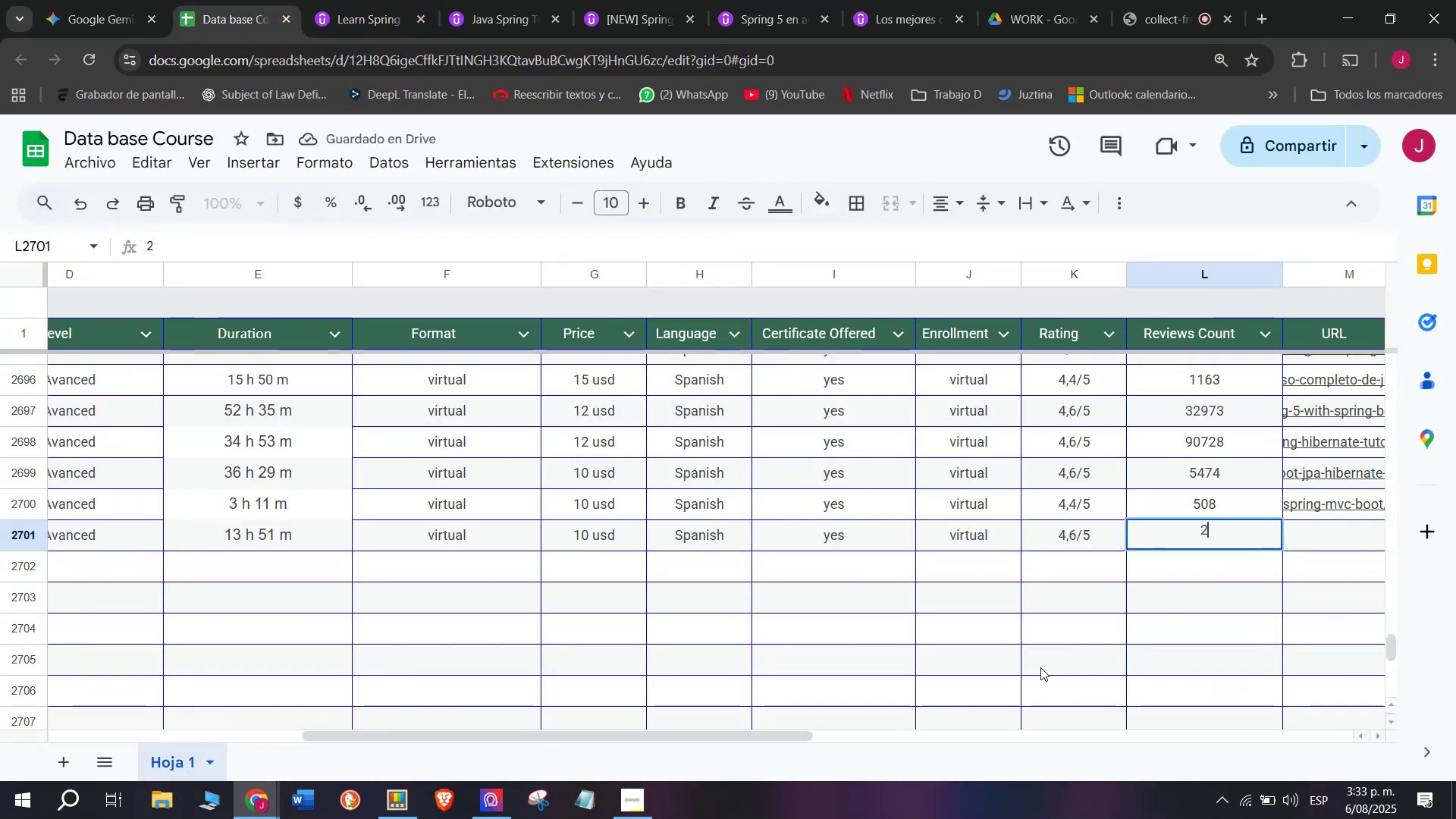 
key(Control+ControlLeft)
 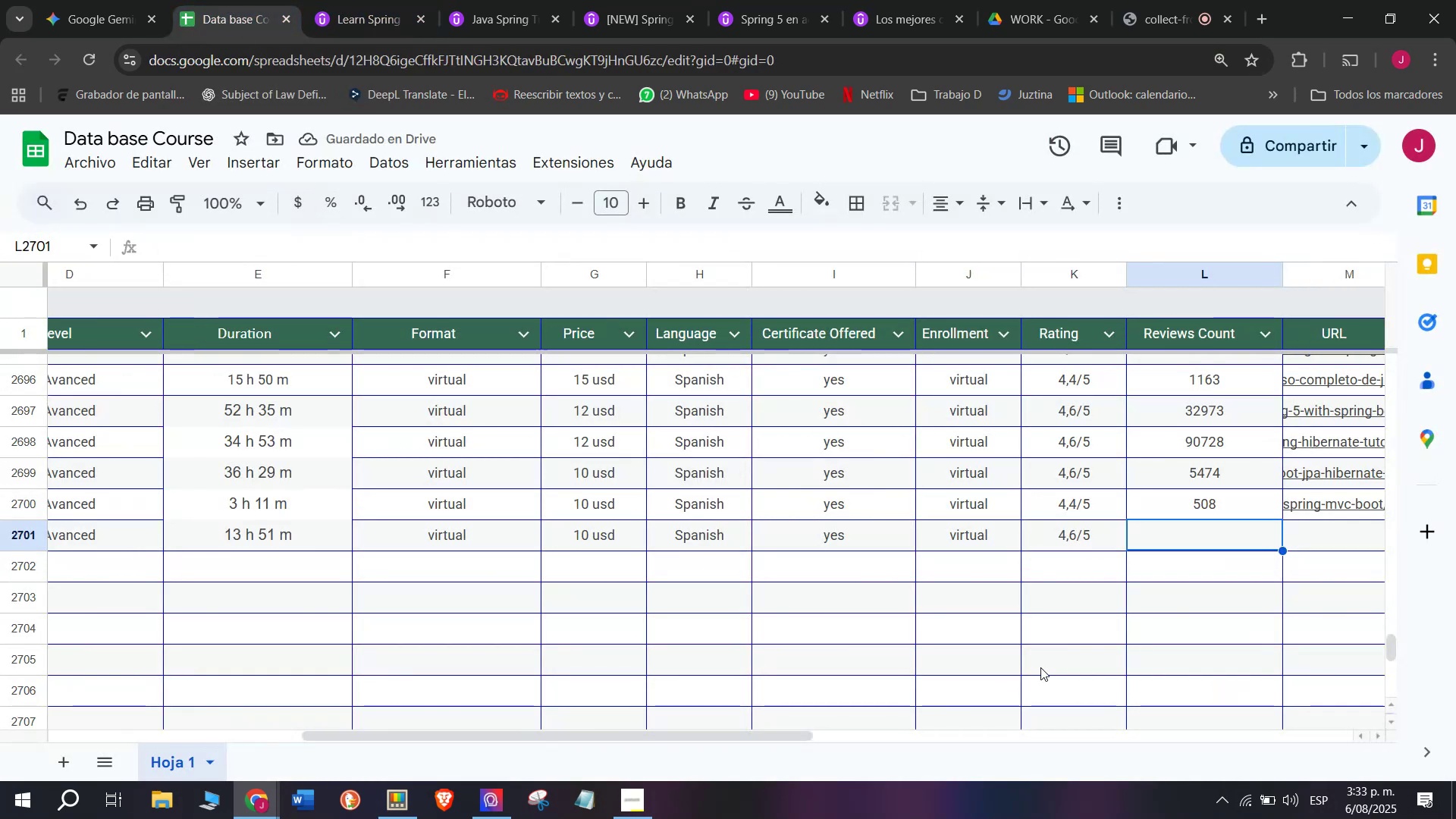 
key(Control+C)
 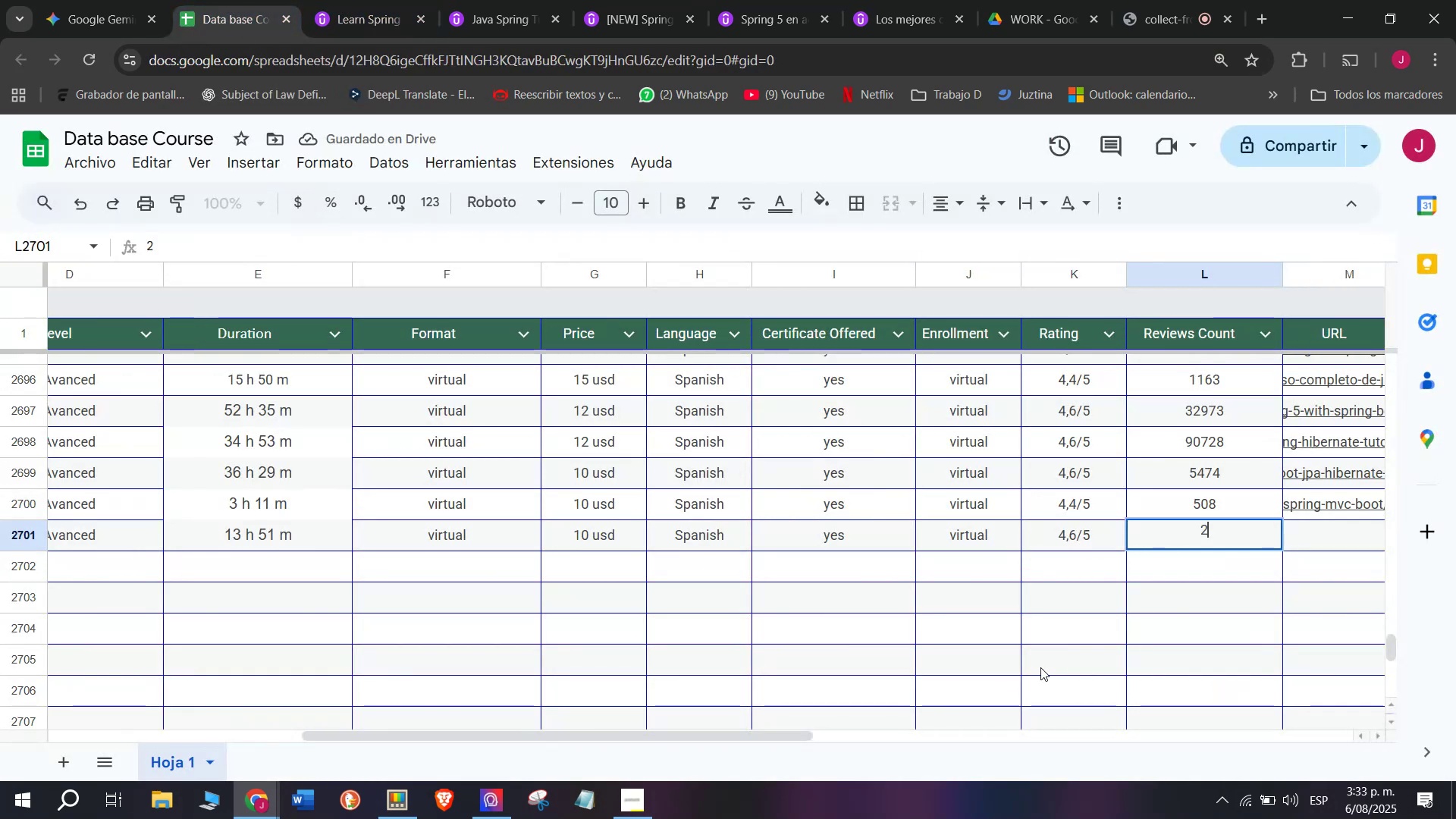 
key(Control+ControlLeft)
 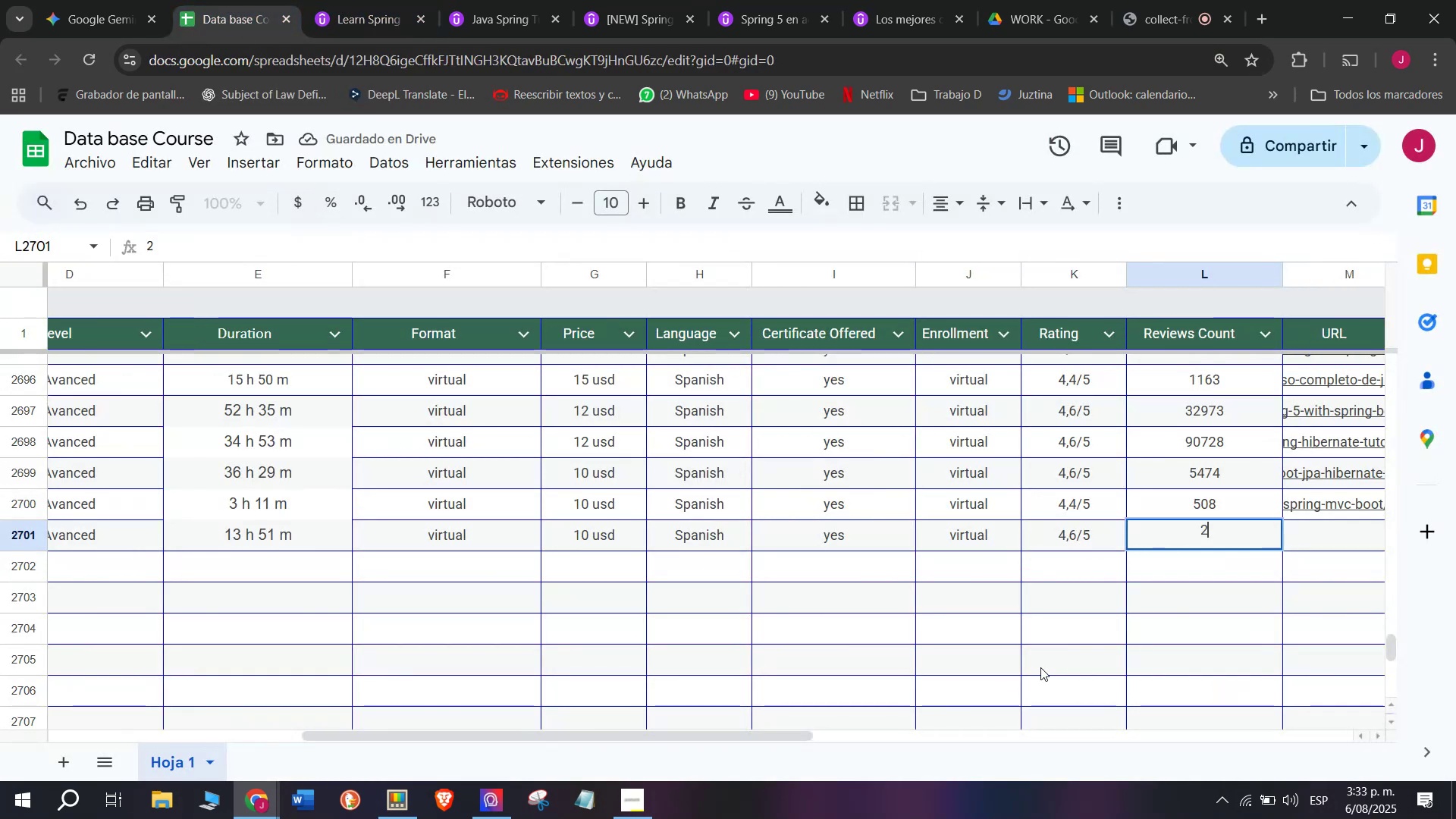 
key(Z)
 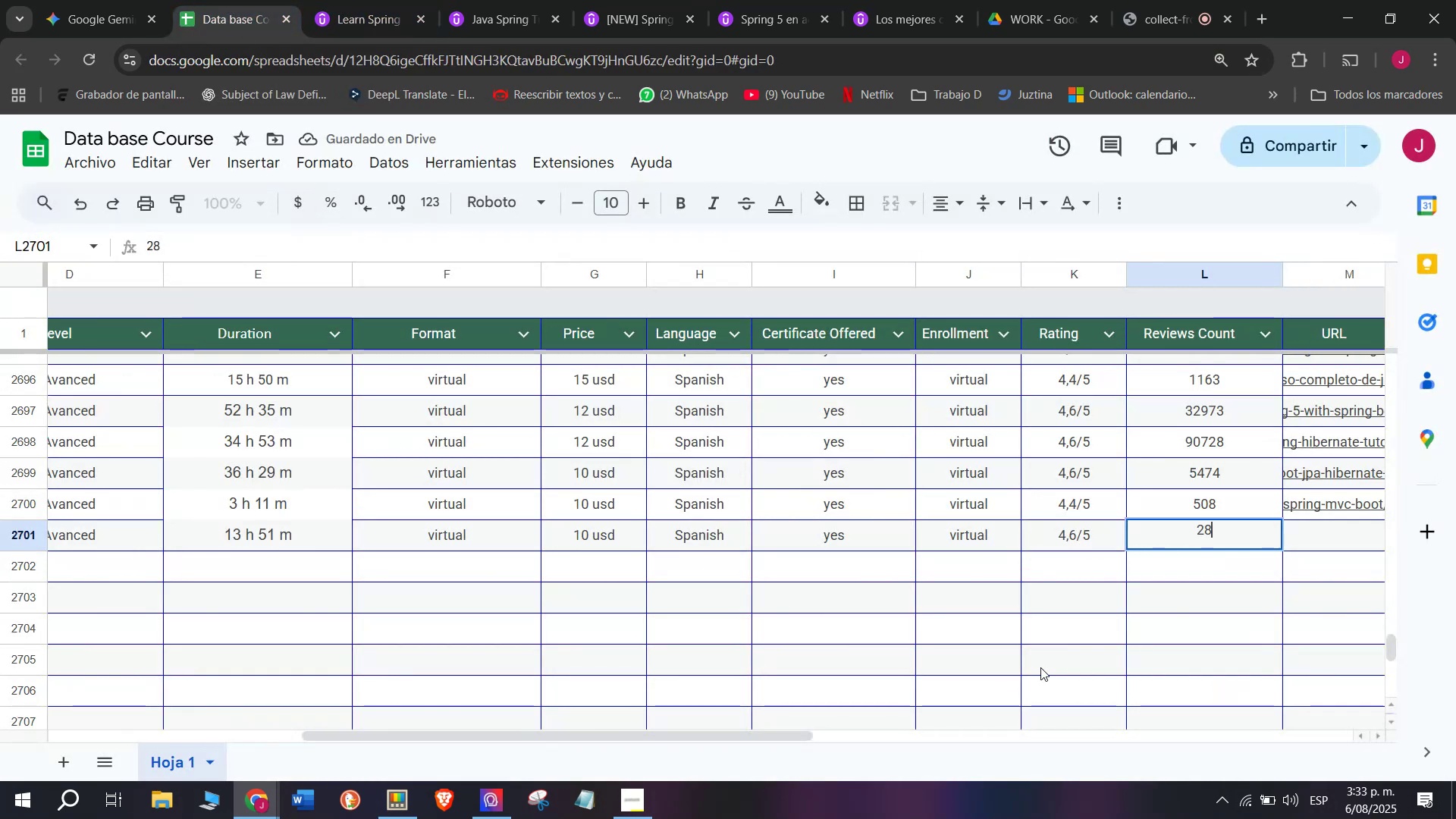 
key(Control+V)
 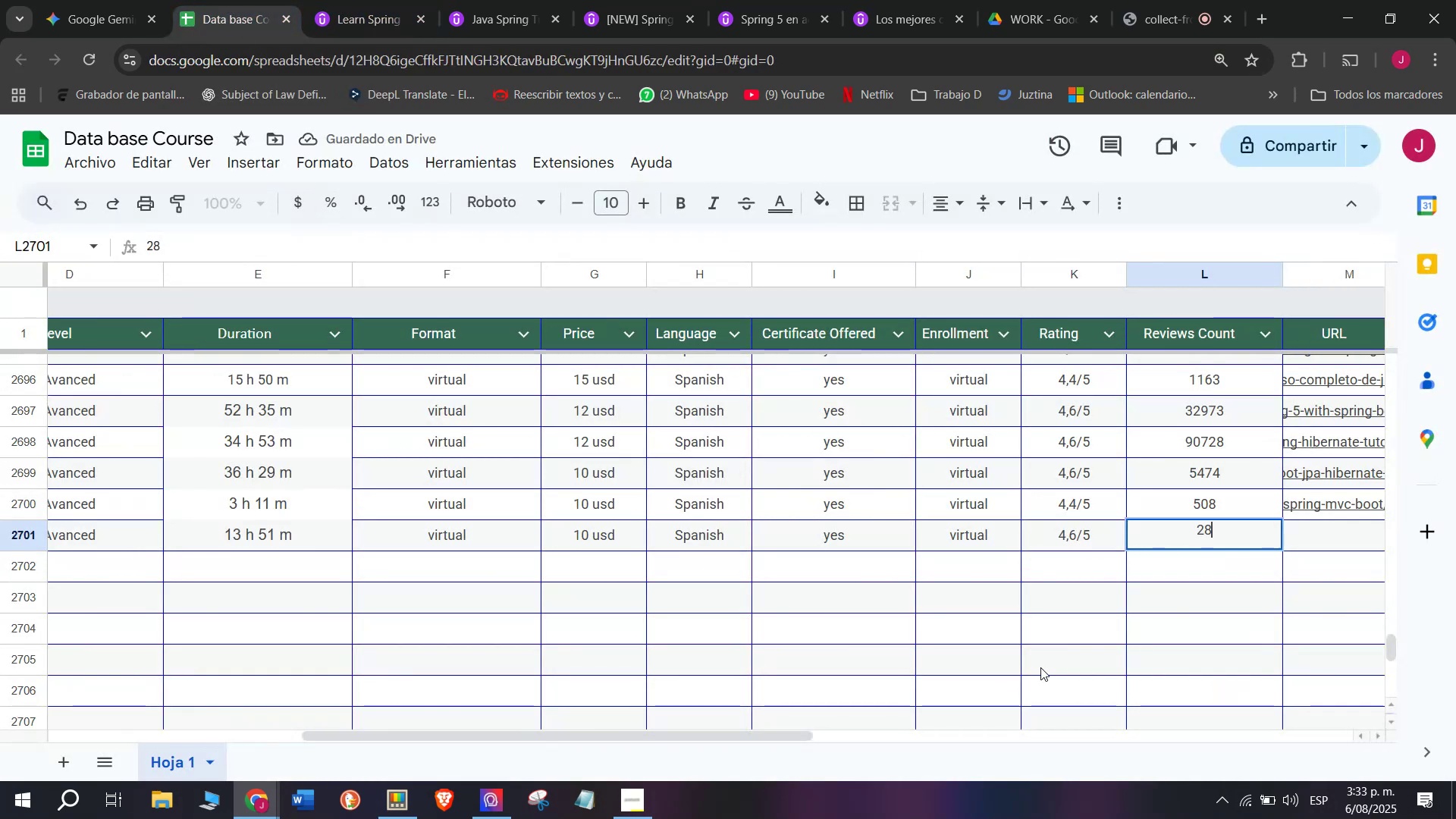 
double_click([1184, 533])
 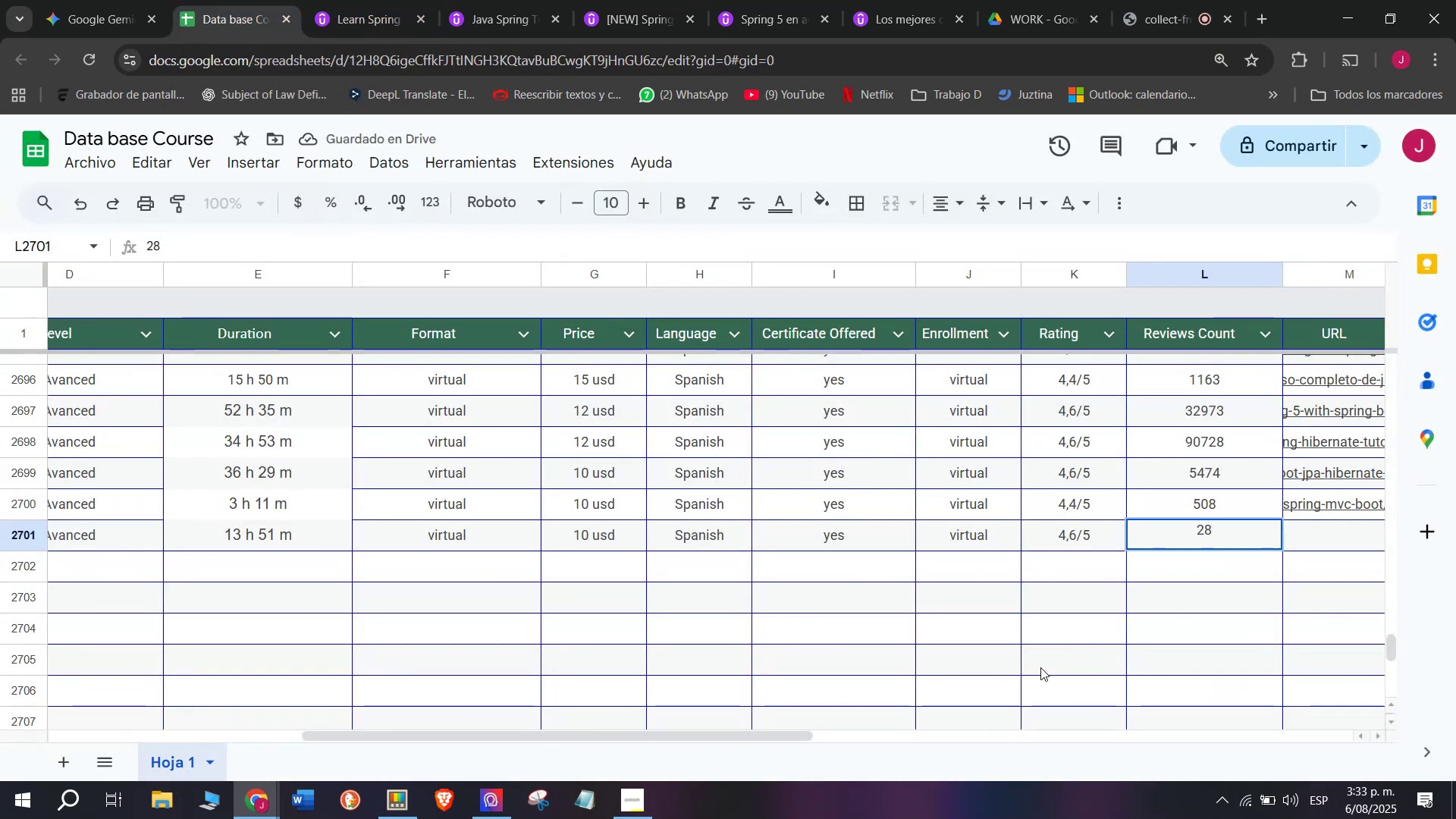 
left_click([342, 0])
 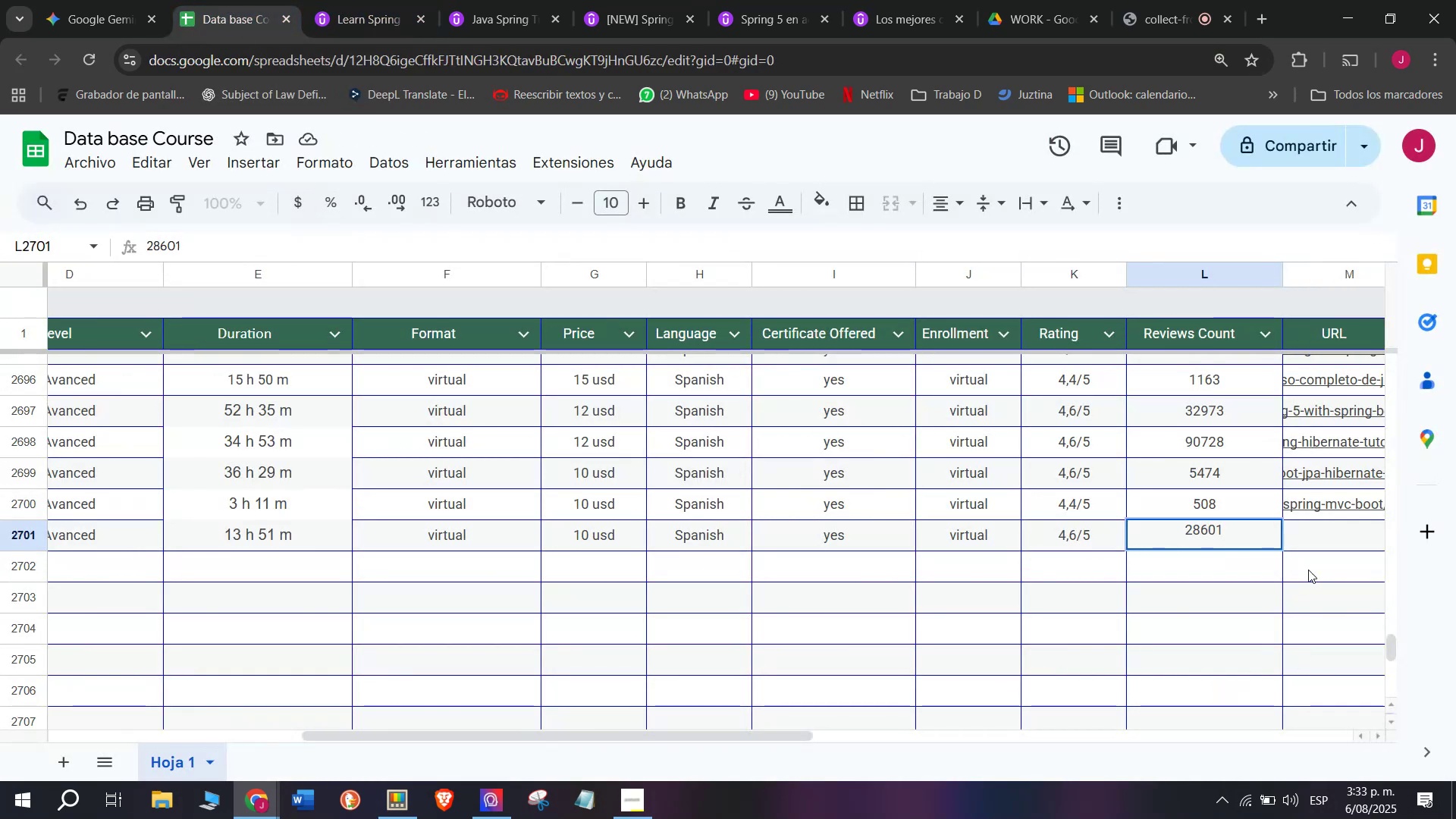 
left_click([228, 0])
 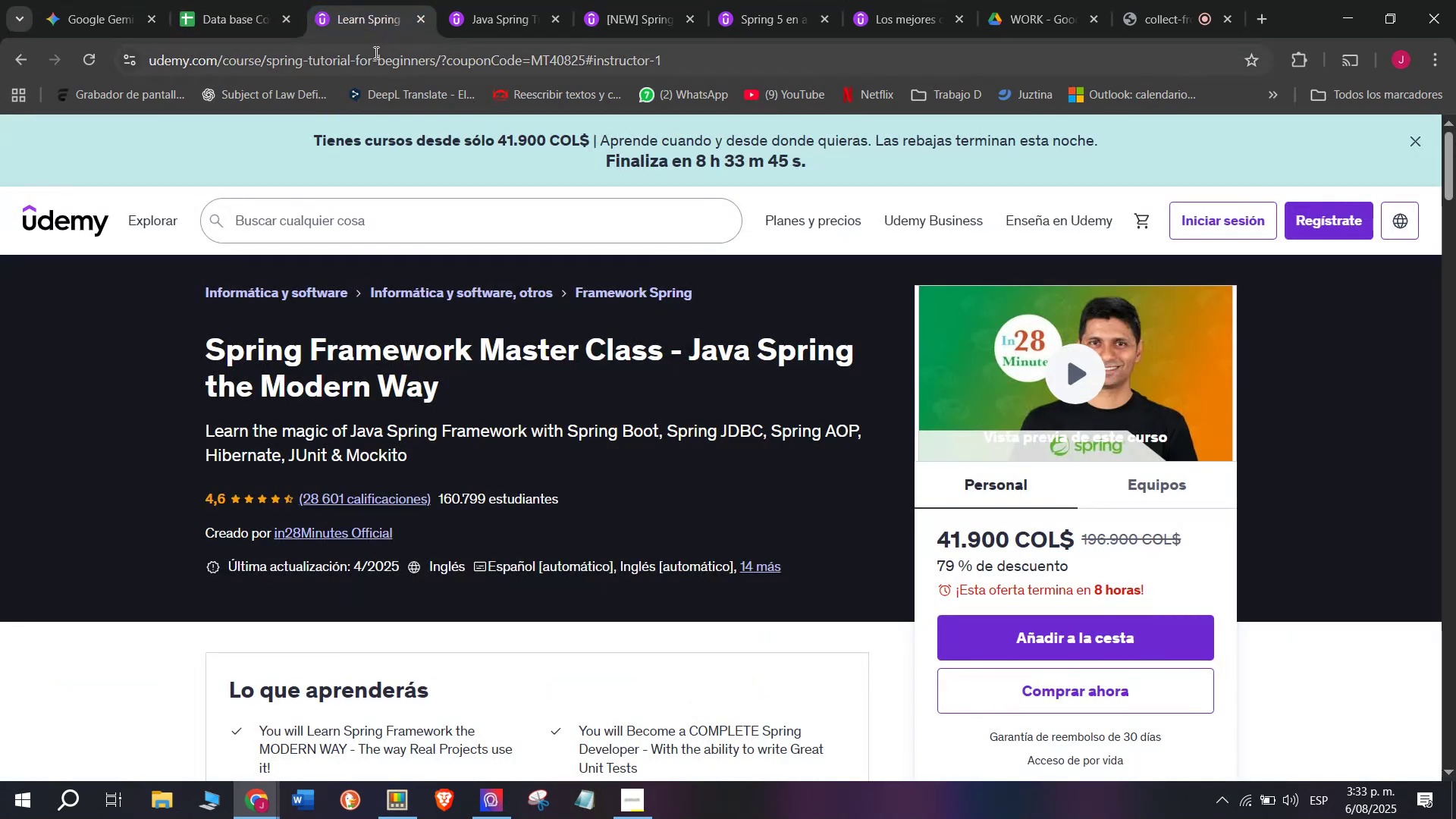 
type(28601)
 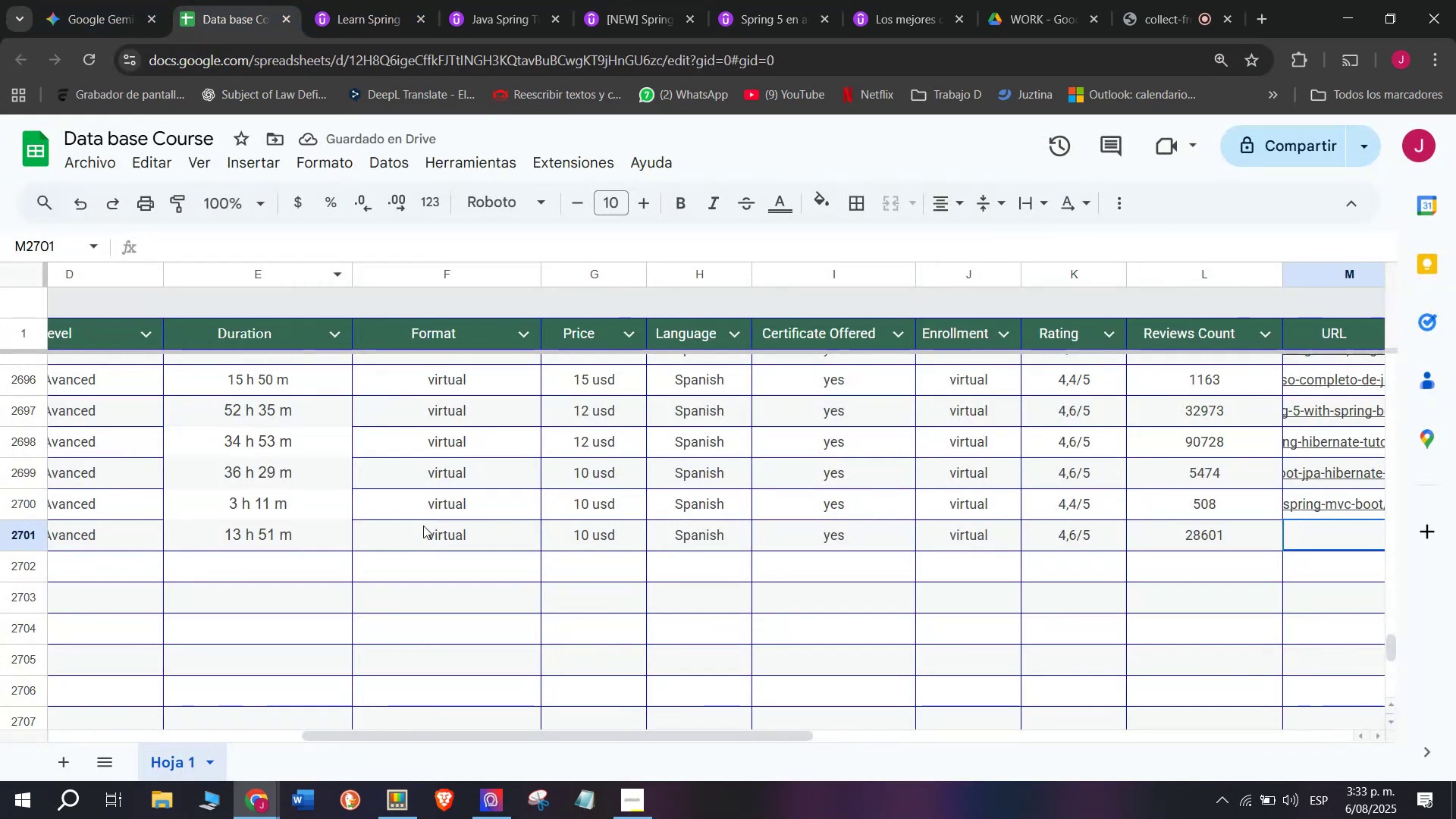 
left_click([356, 0])
 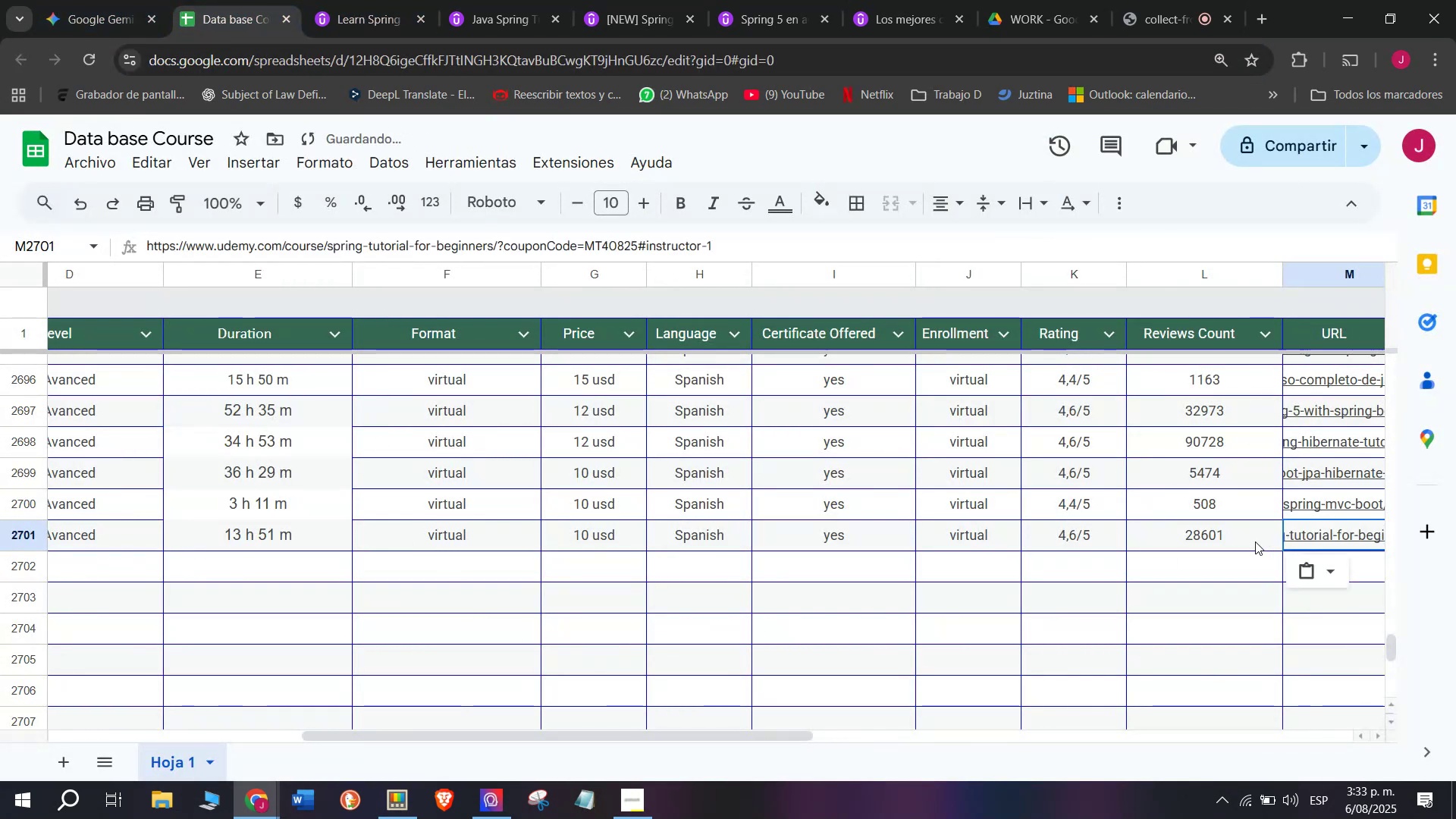 
double_click([377, 55])
 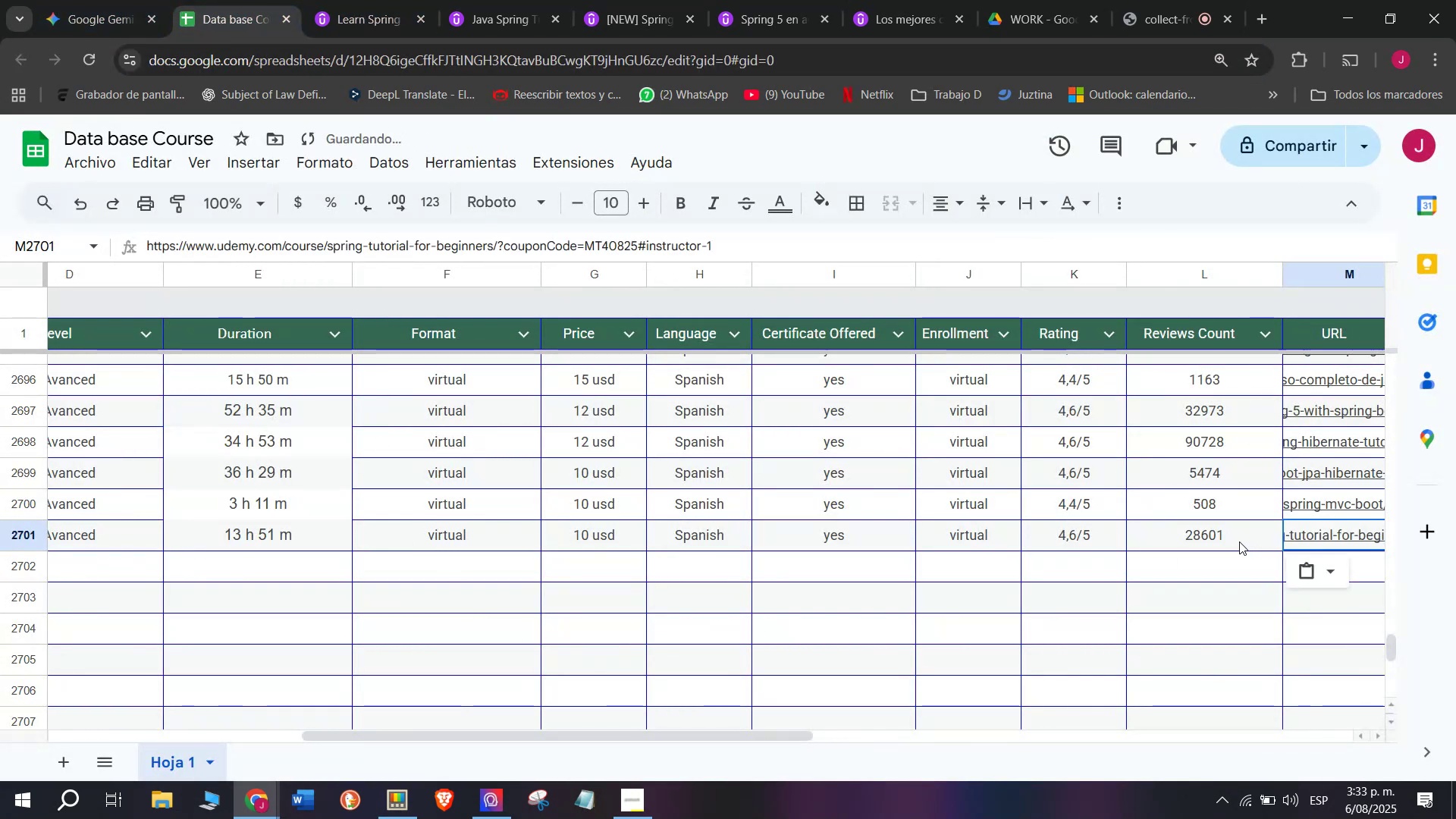 
triple_click([377, 55])
 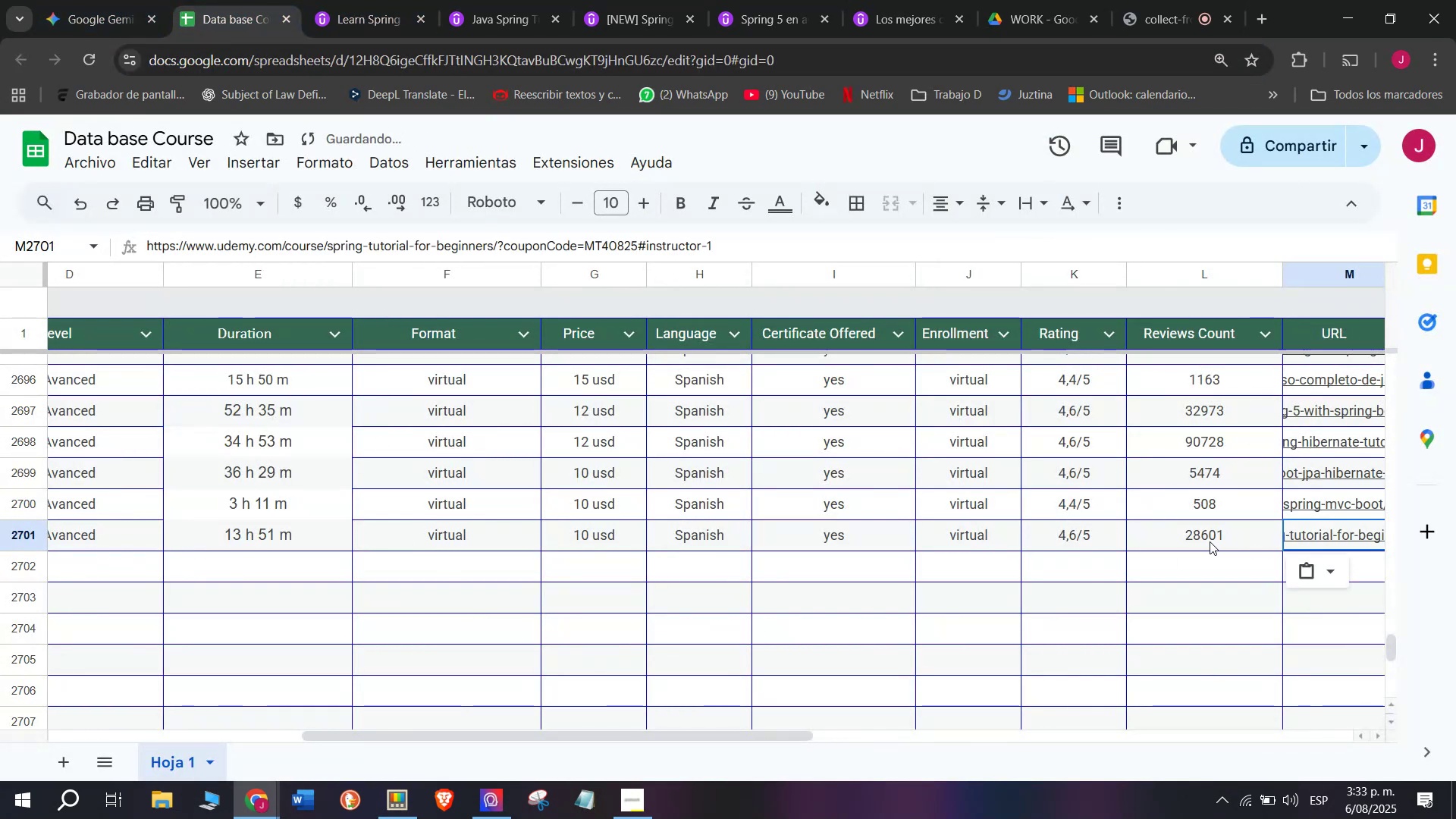 
triple_click([377, 55])
 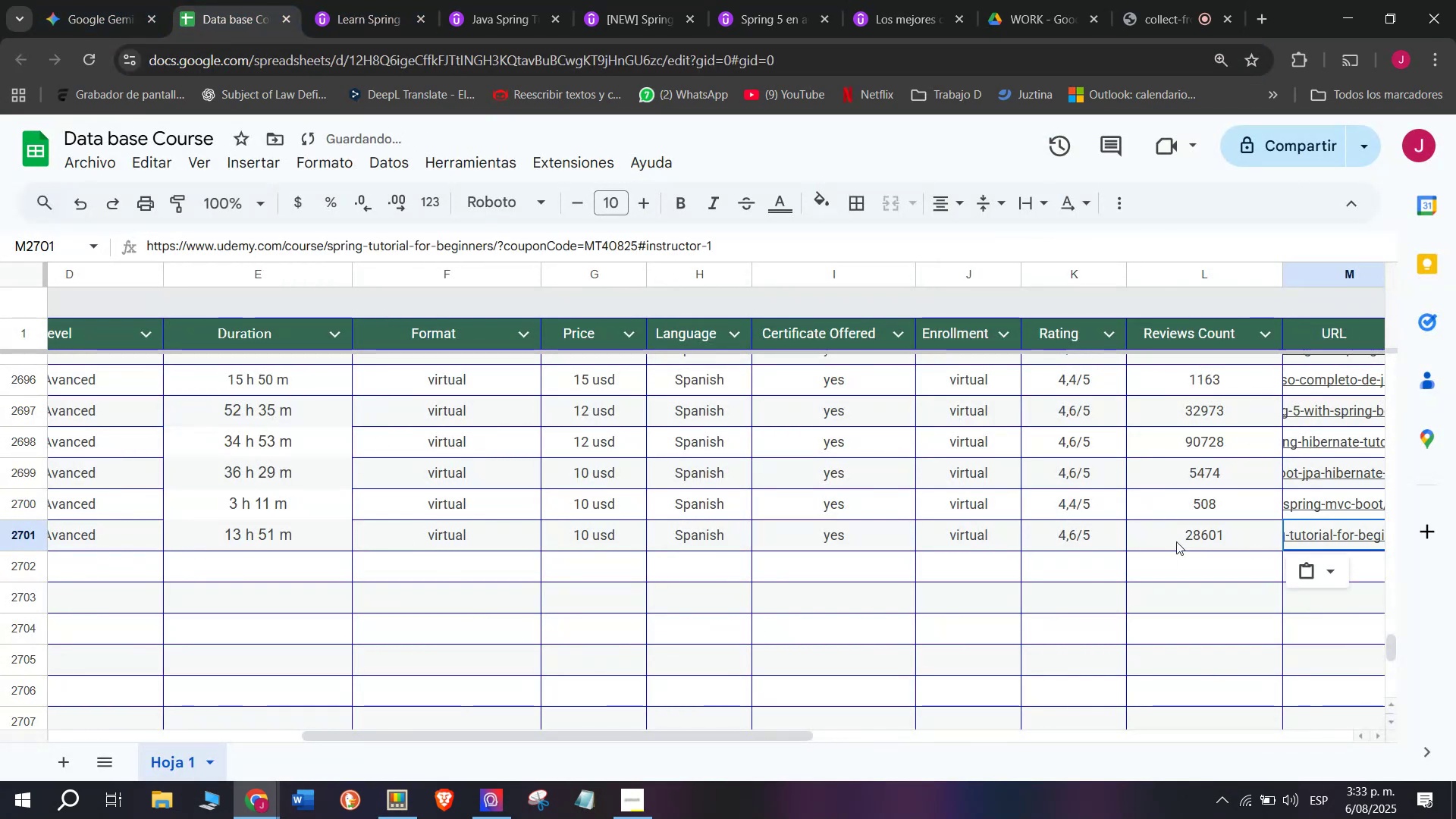 
key(Break)
 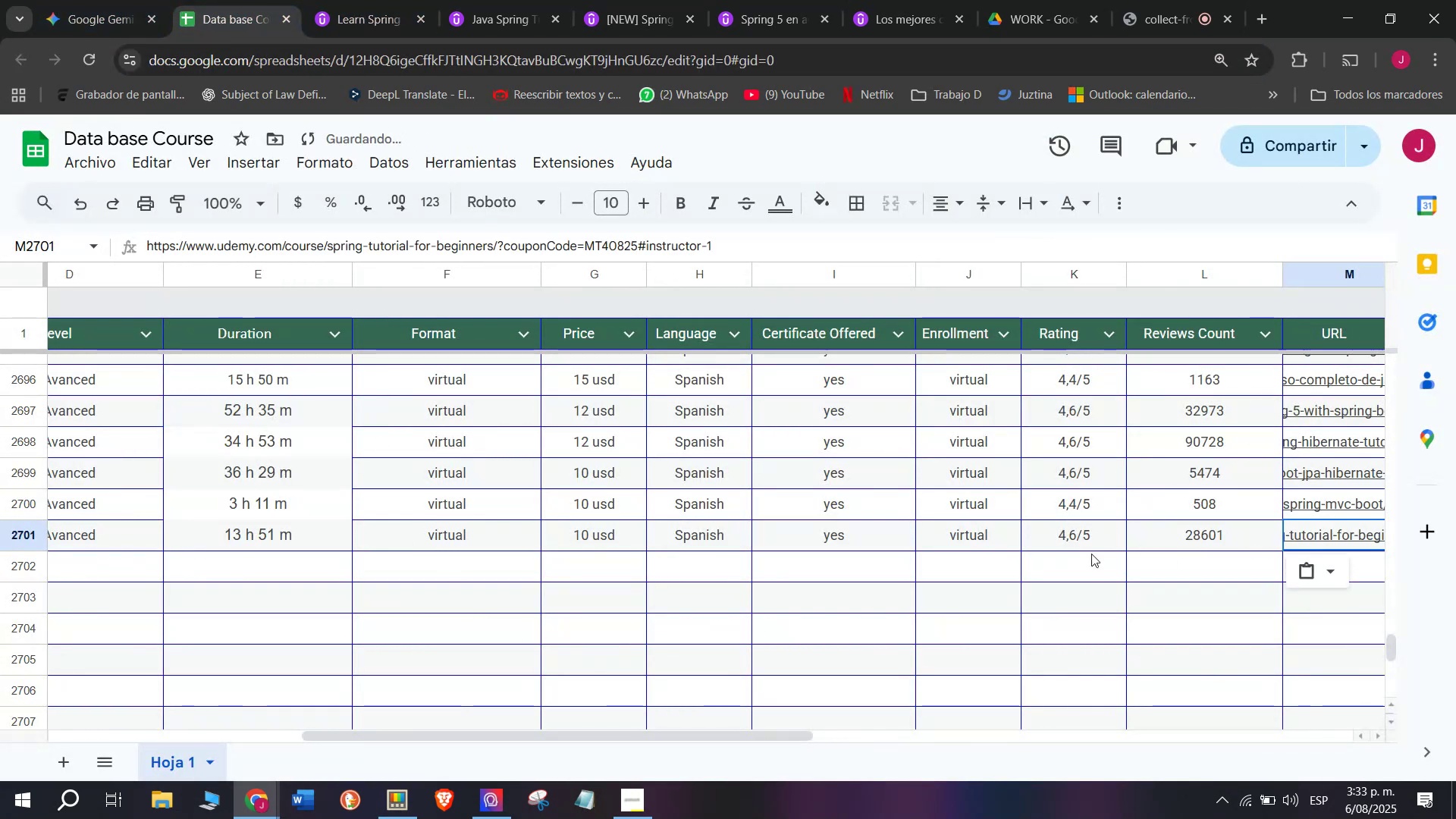 
key(Control+ControlLeft)
 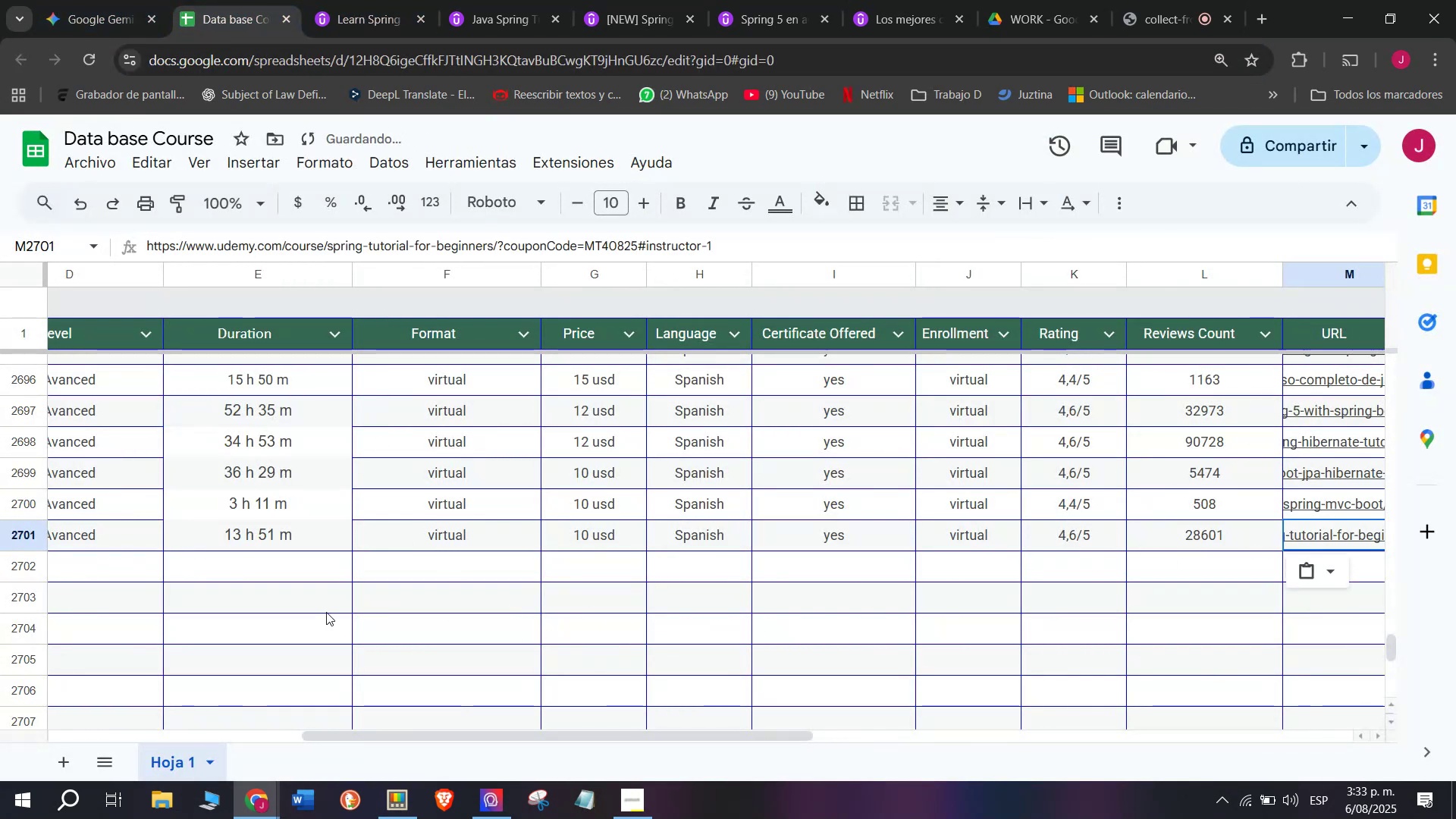 
key(Control+C)
 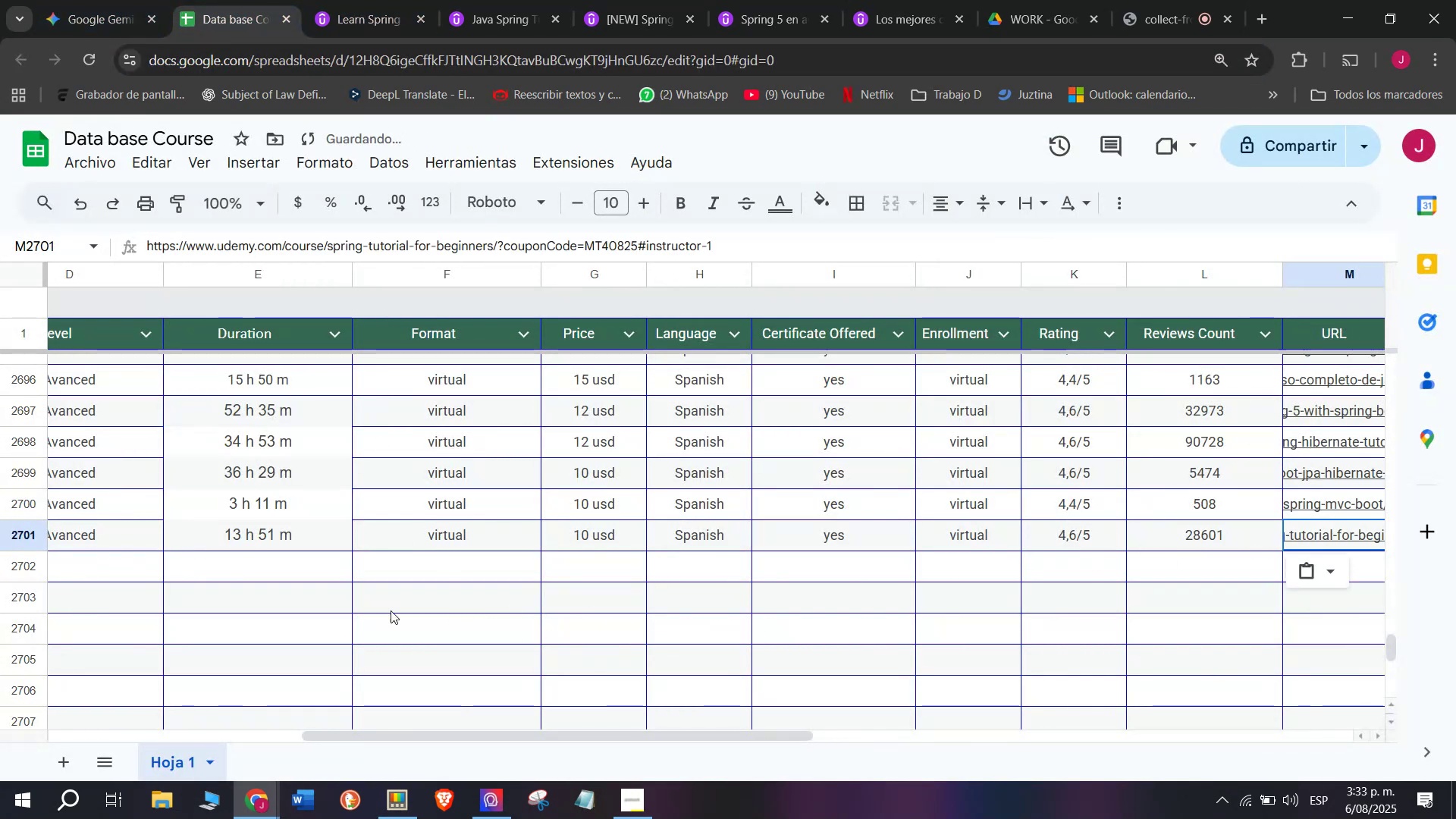 
mouse_move([284, 273])
 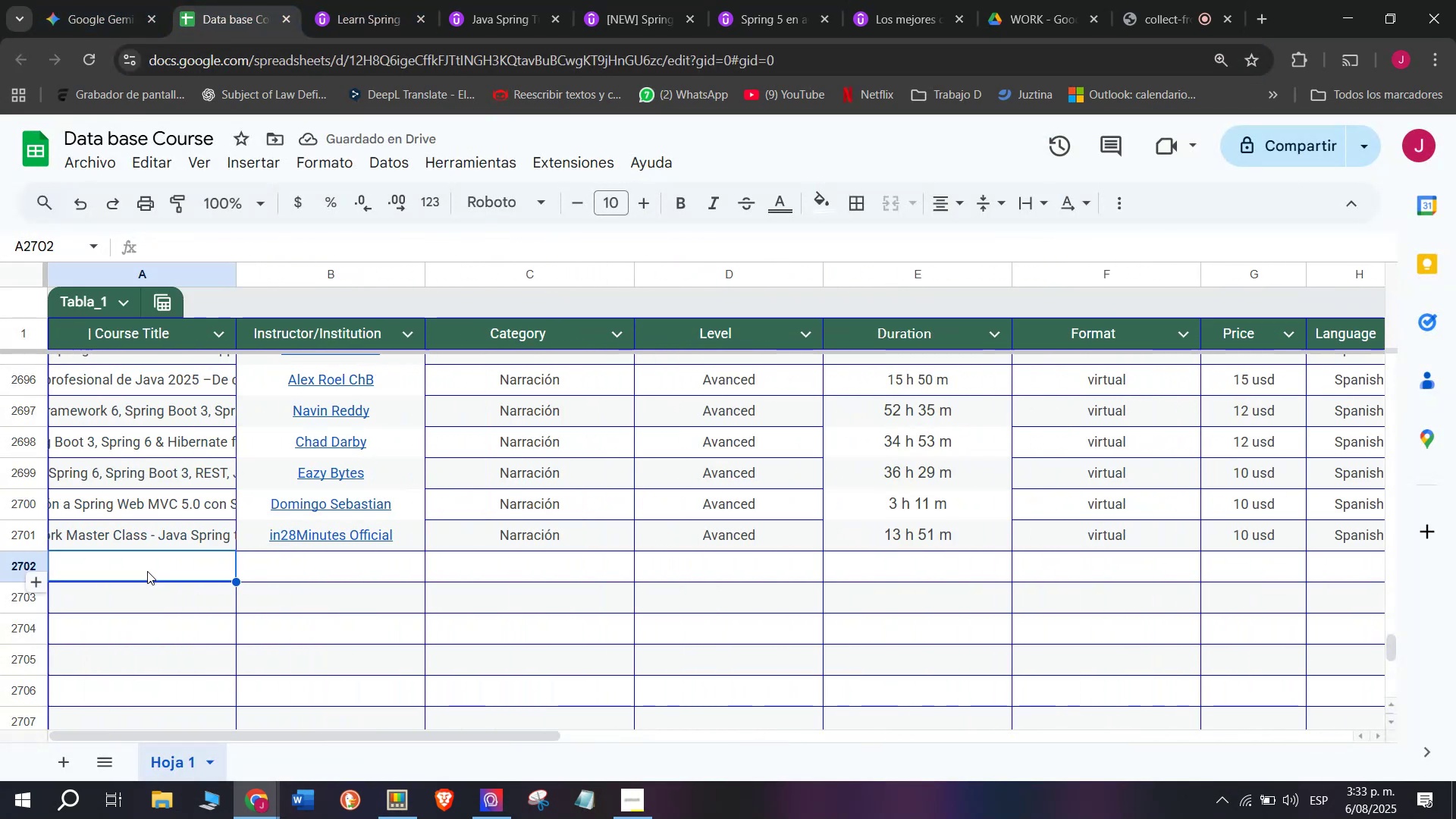 
left_click([120, 0])
 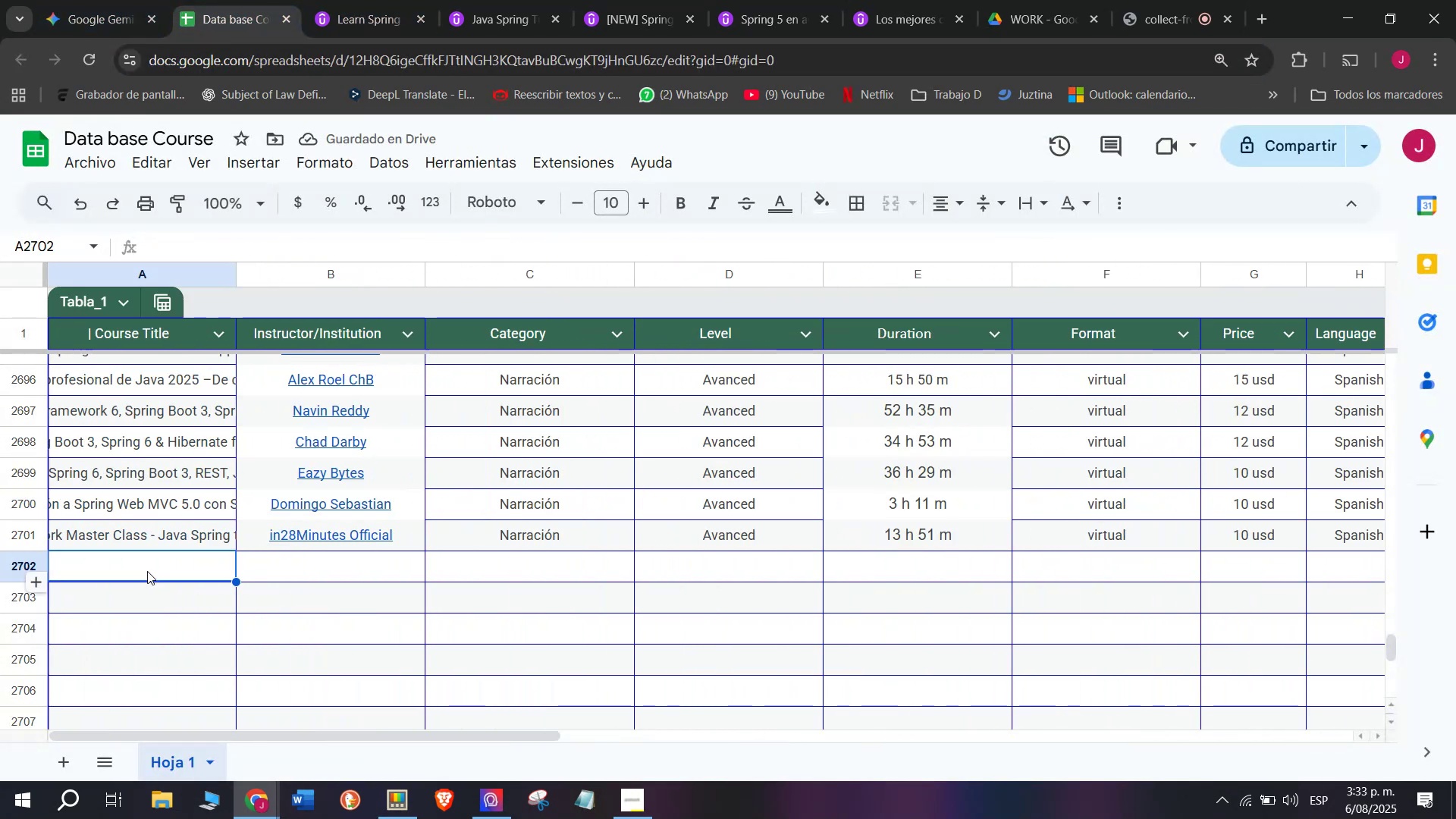 
double_click([177, 2])
 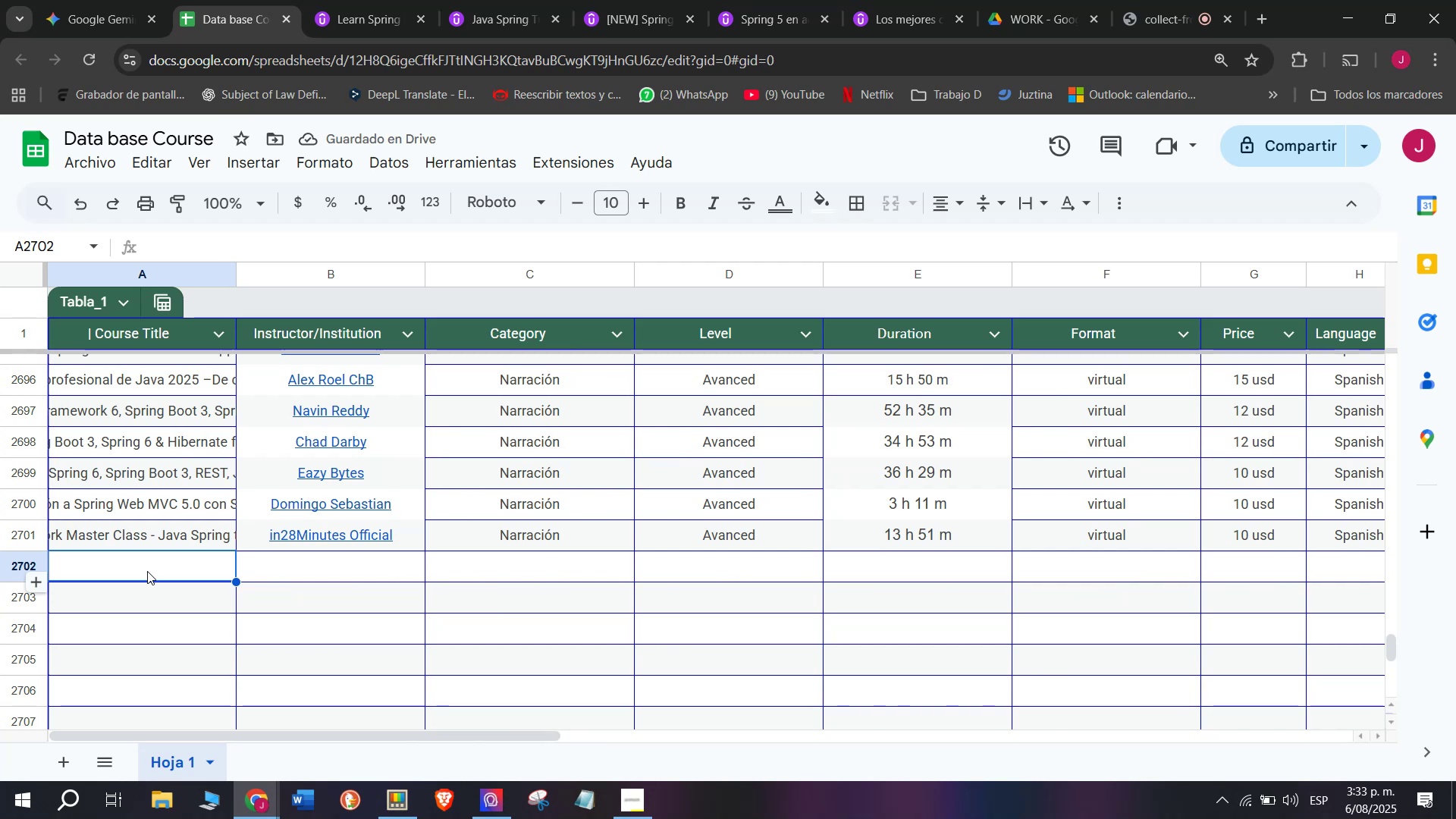 
key(Z)
 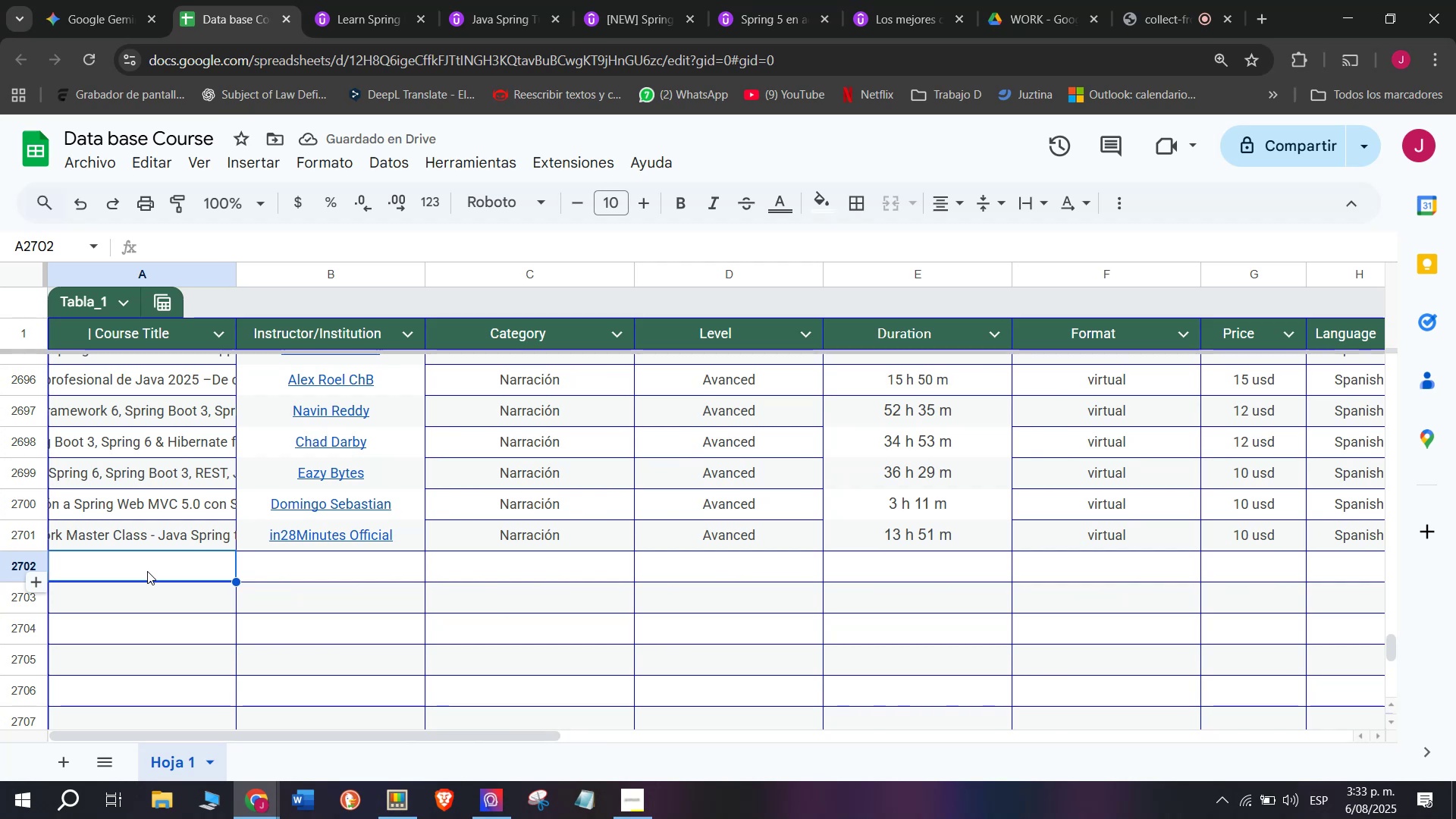 
key(Control+ControlLeft)
 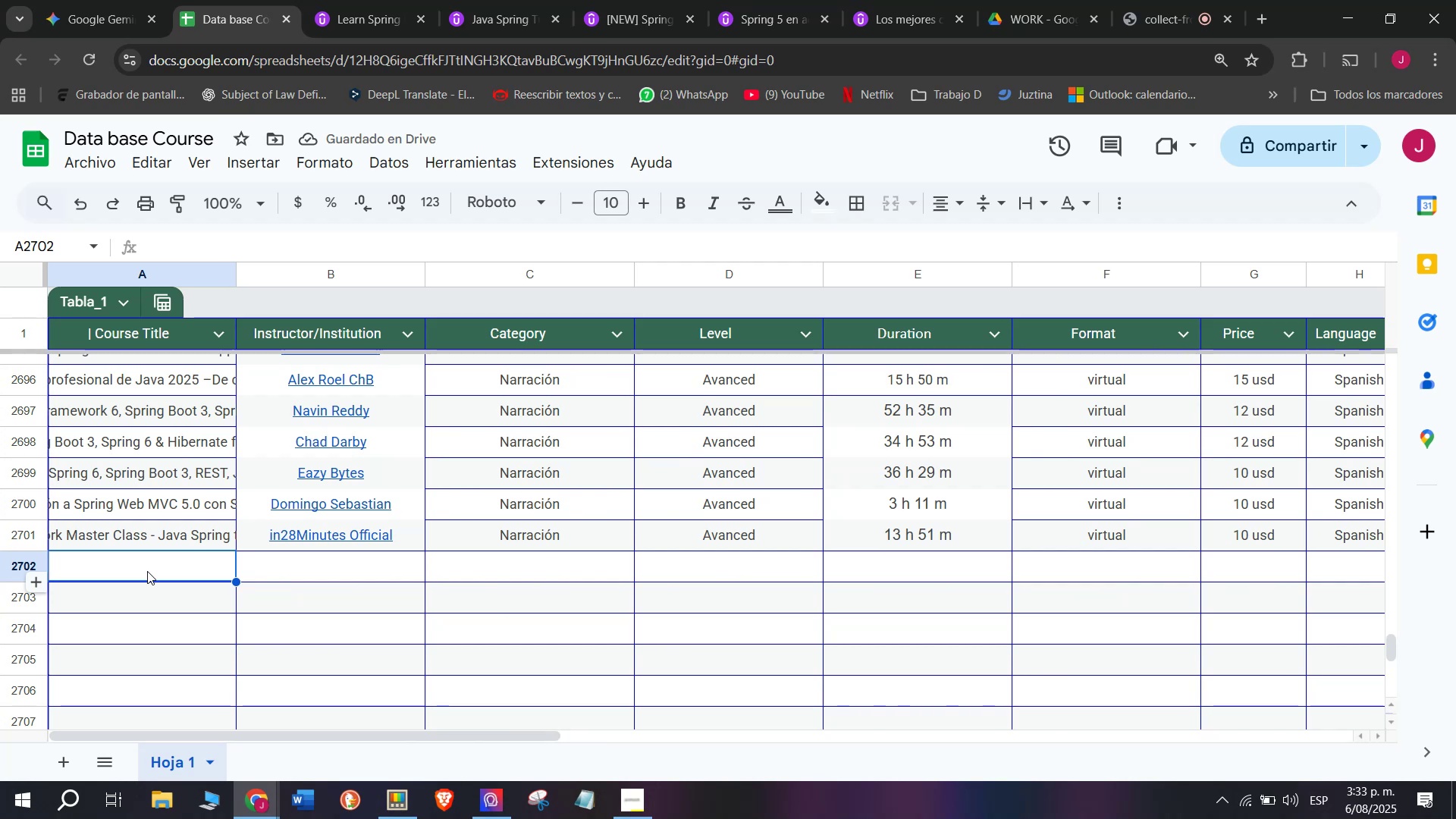 
key(Control+V)
 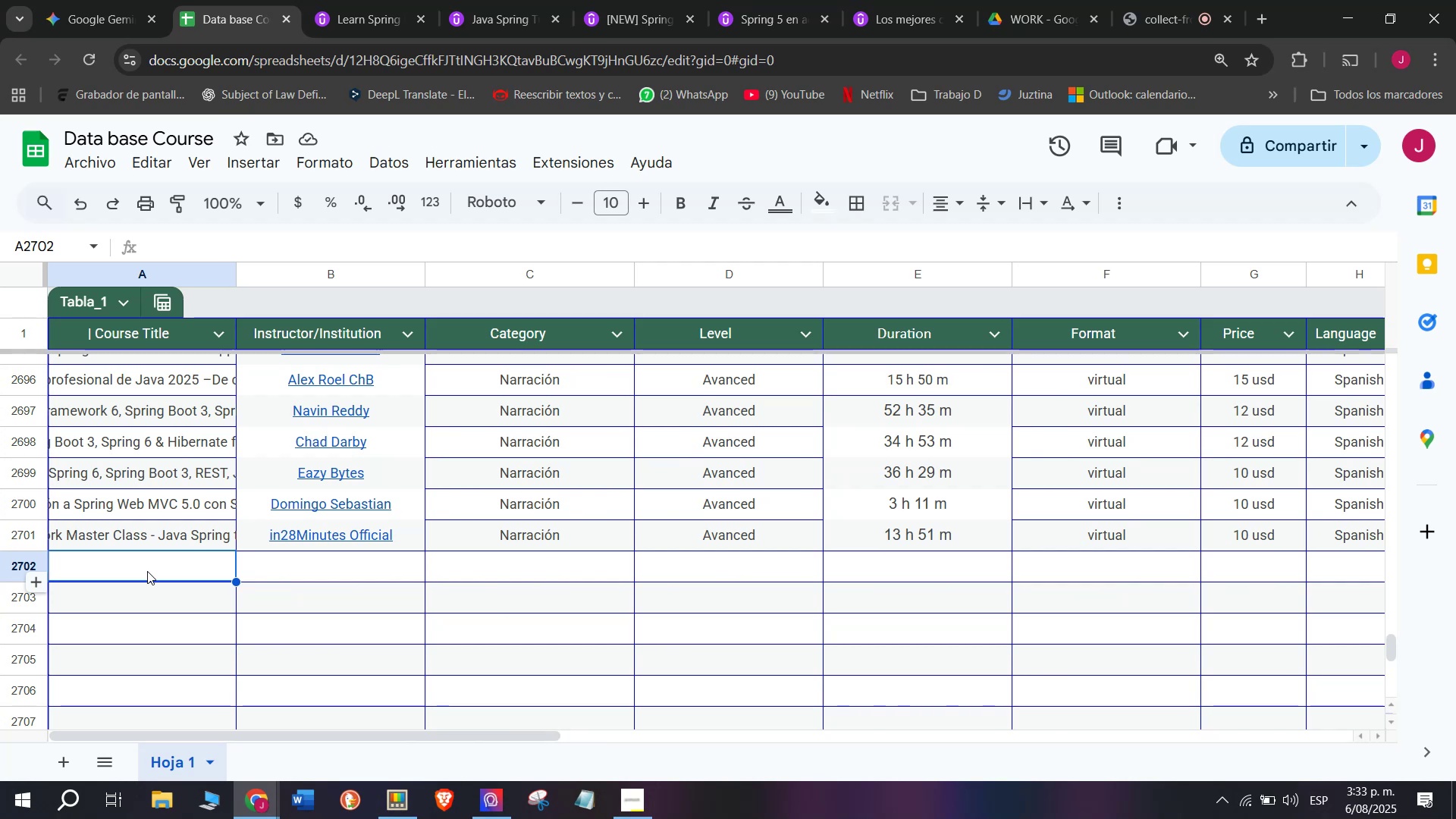 
scroll: coordinate [147, 571], scroll_direction: up, amount: 4.0
 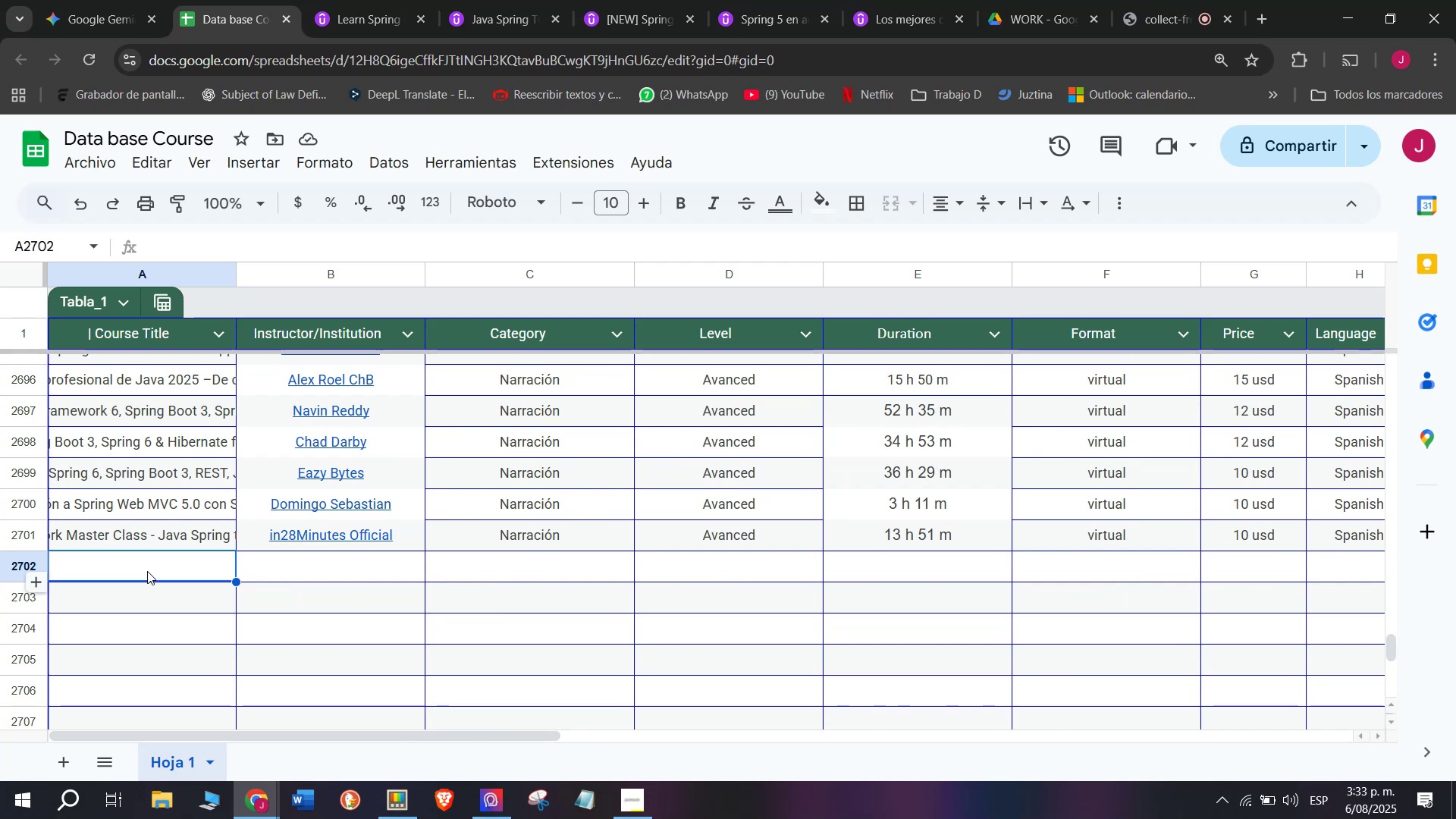 
left_click([147, 571])
 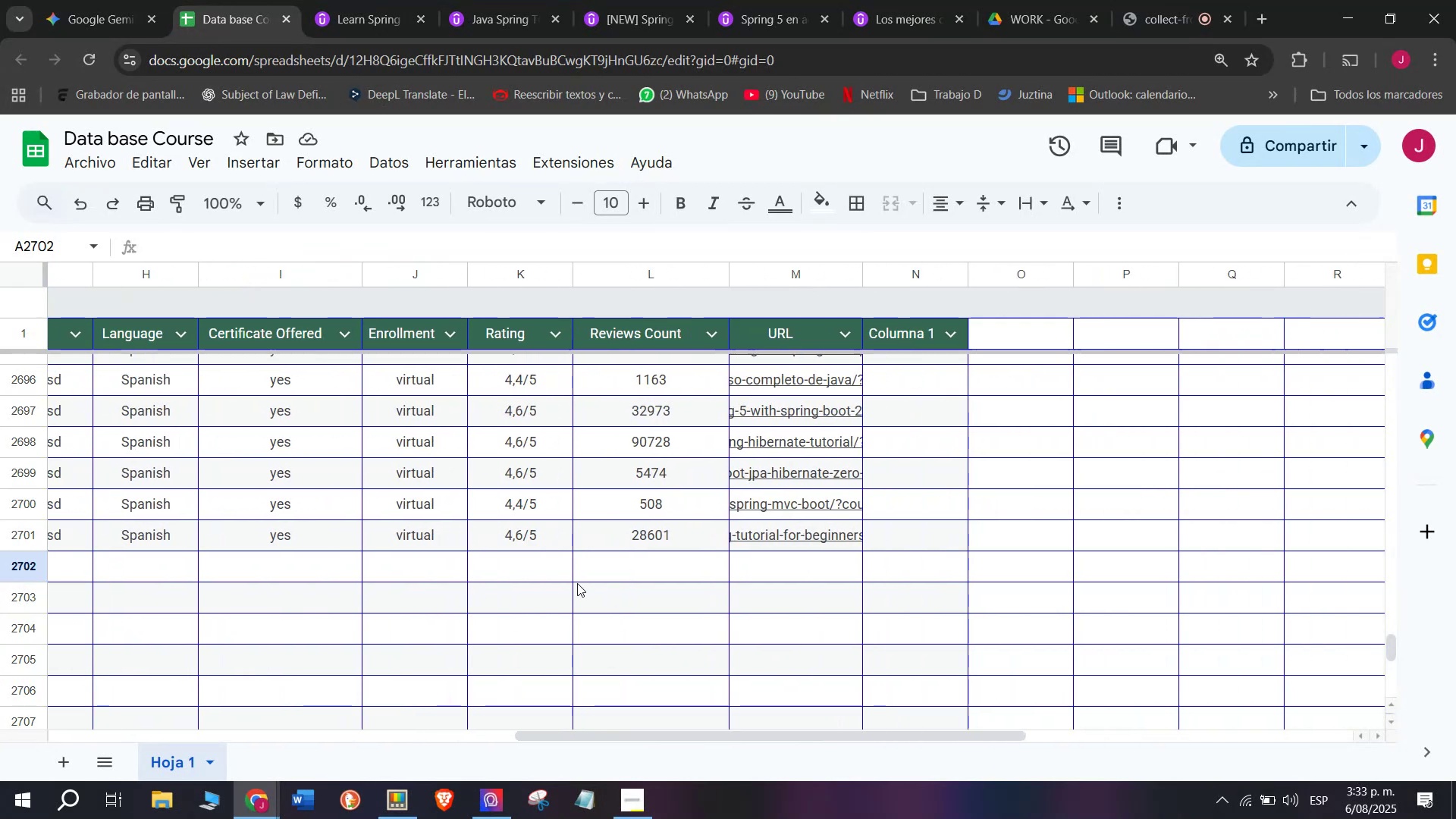 
wait(18.54)
 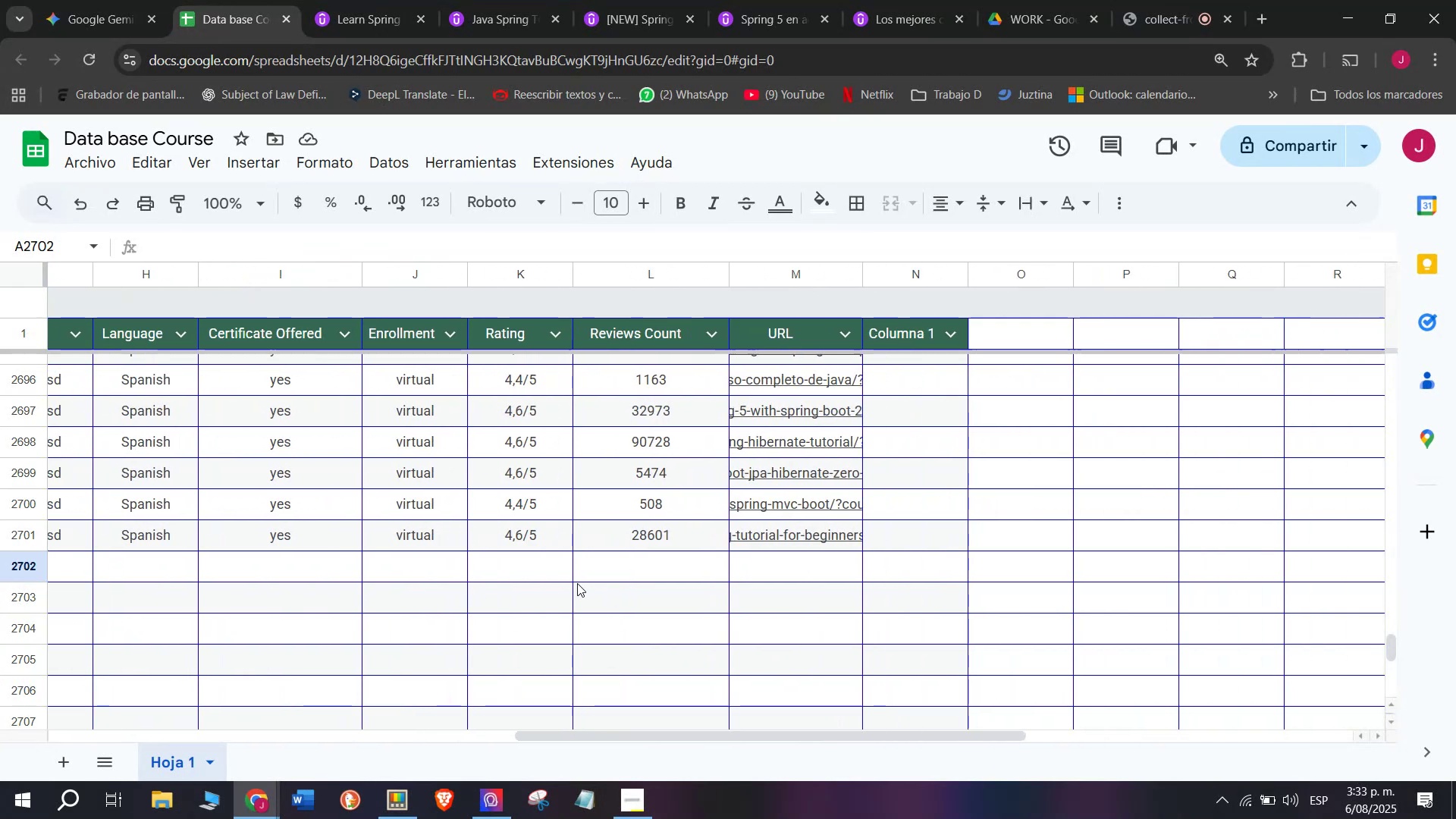 
scroll: coordinate [0, 589], scroll_direction: none, amount: 0.0
 